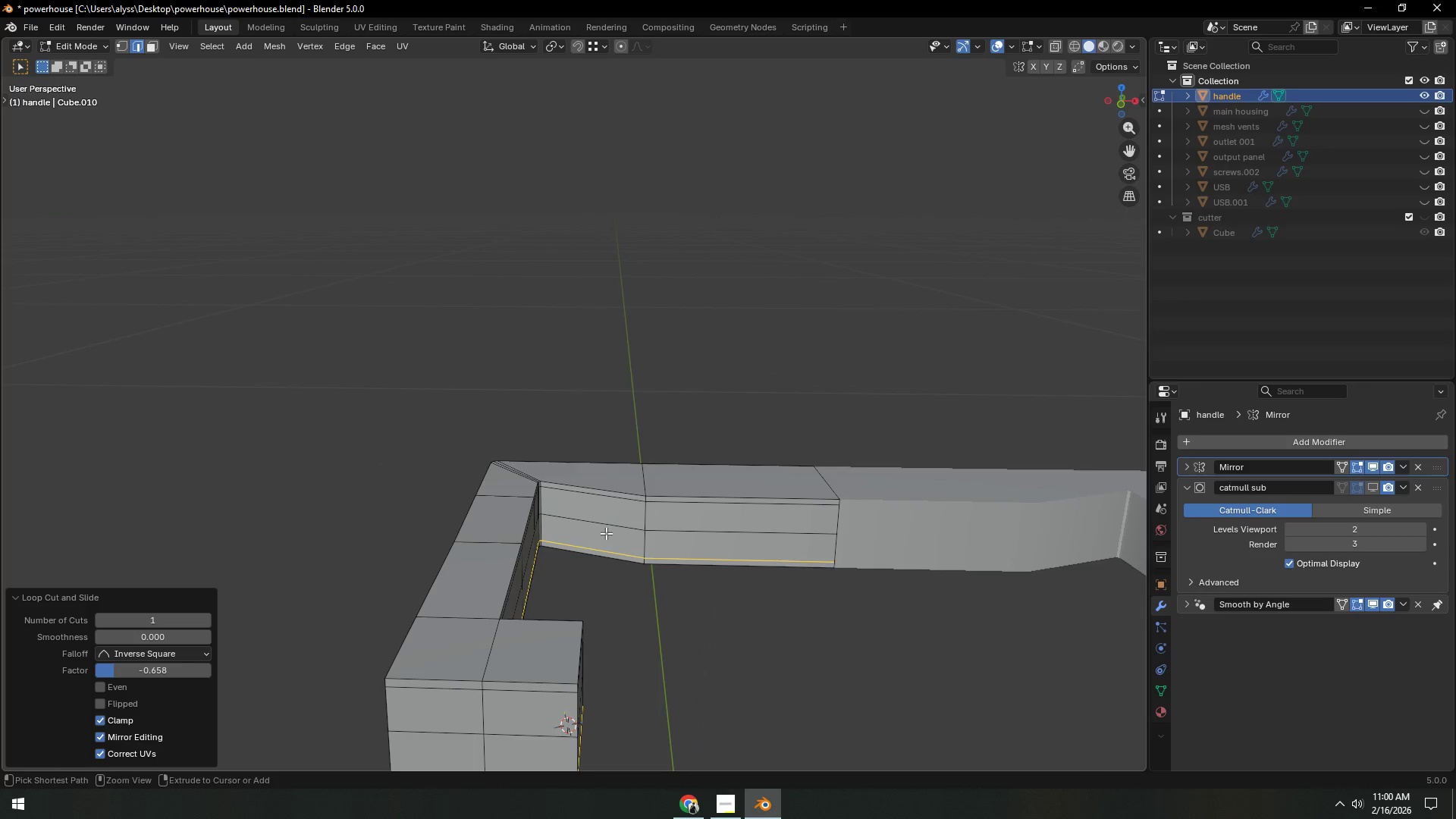 
key(Control+R)
 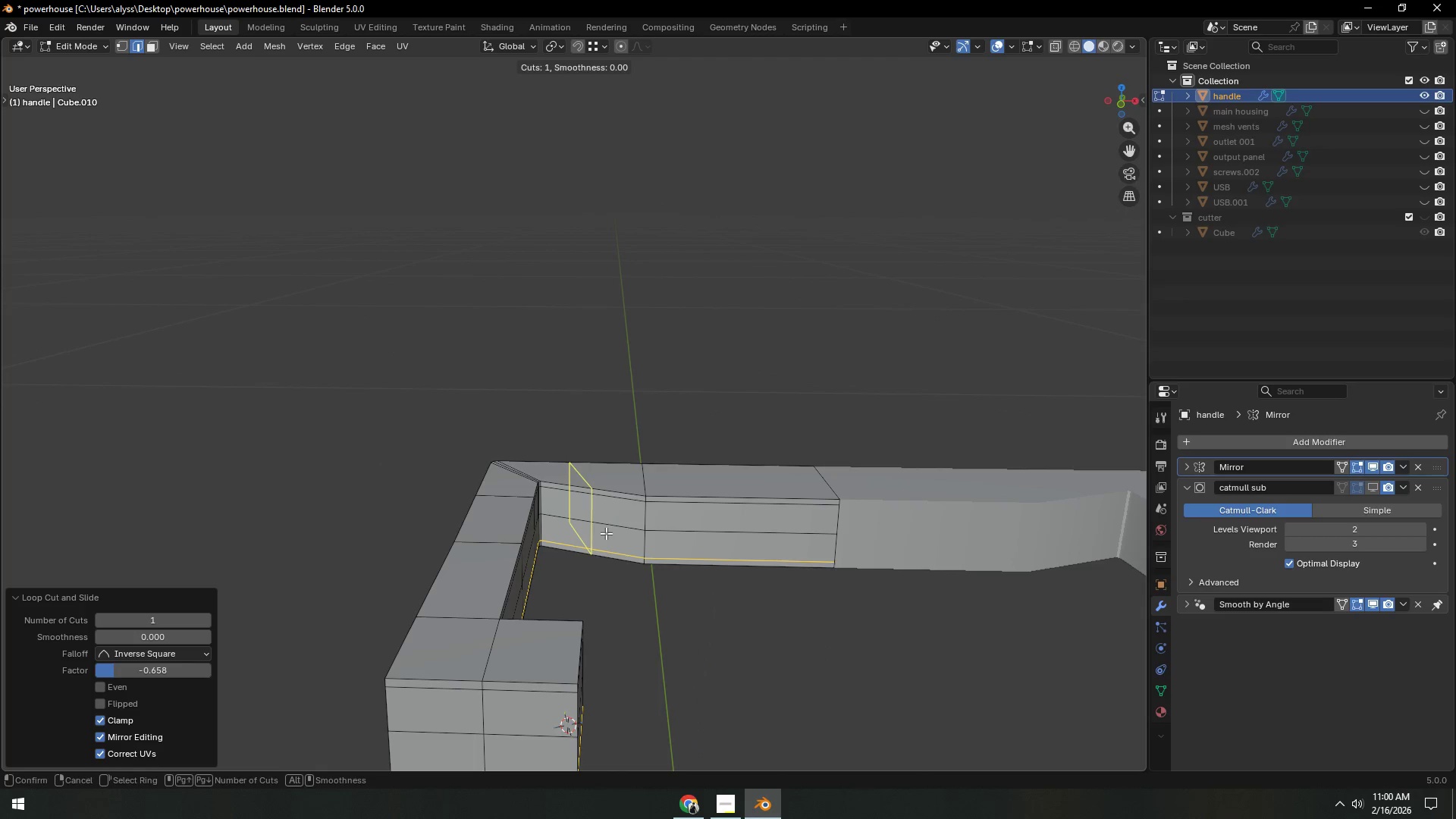 
left_click([606, 533])
 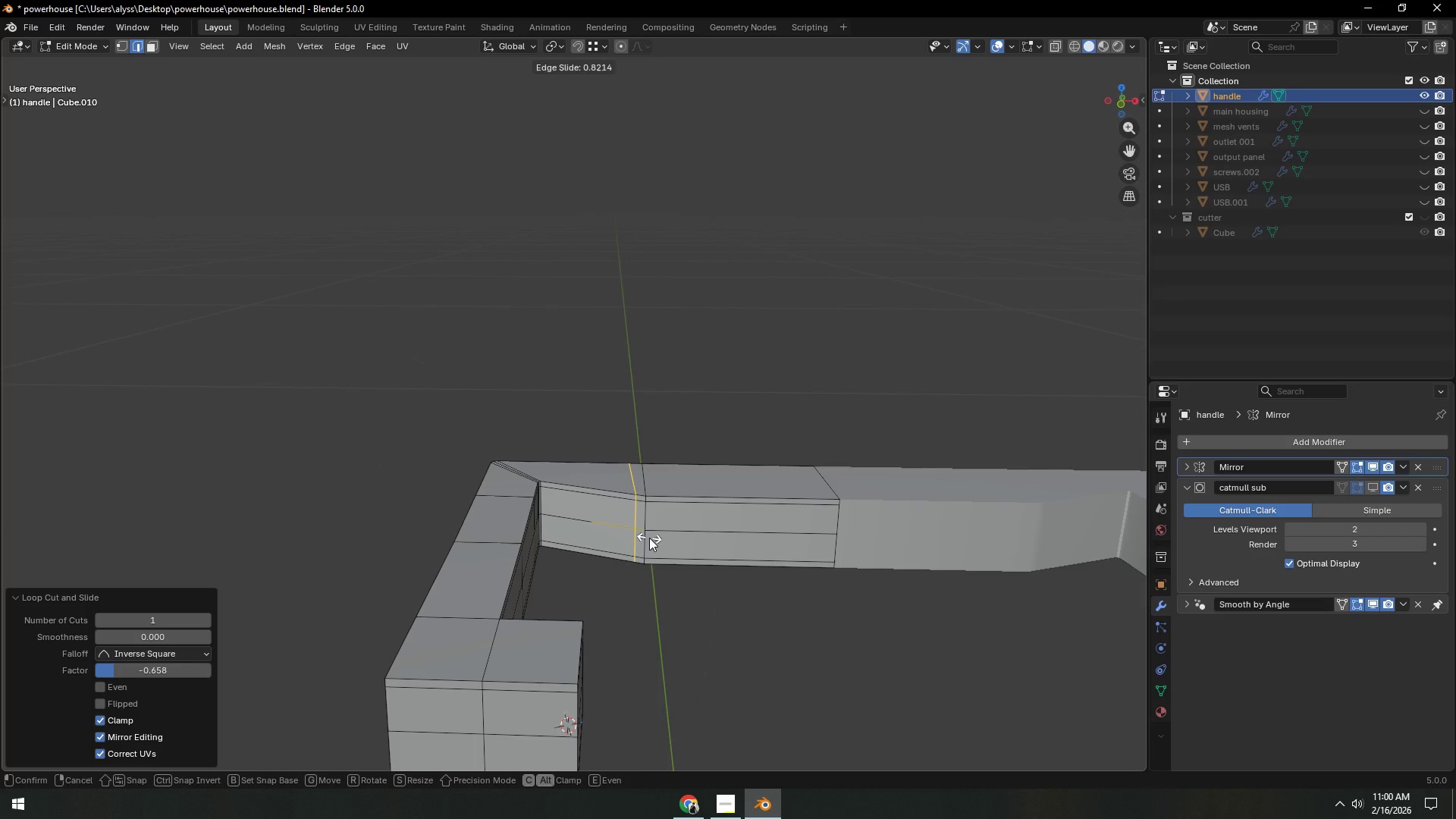 
left_click([649, 538])
 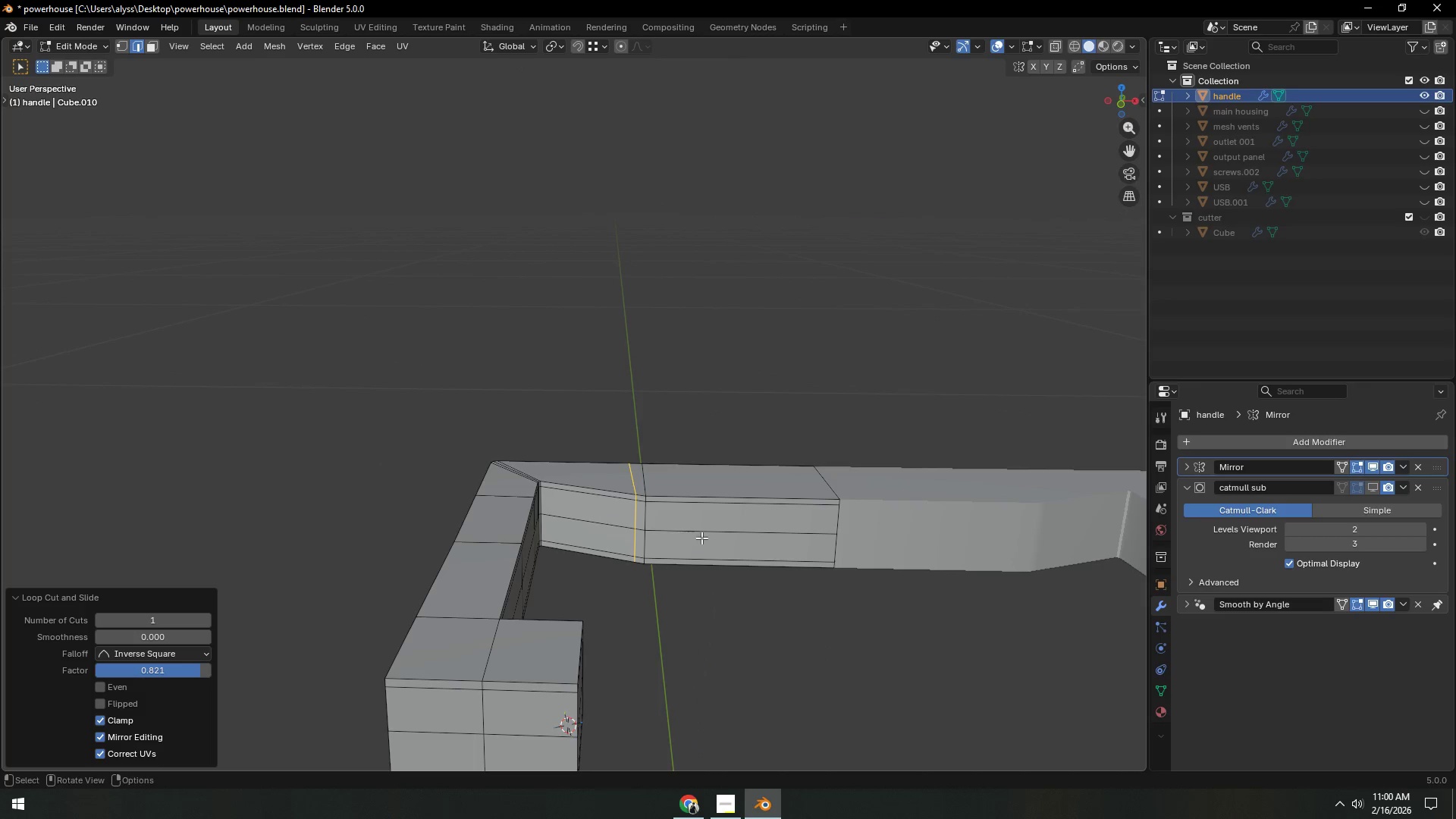 
key(Control+ControlLeft)
 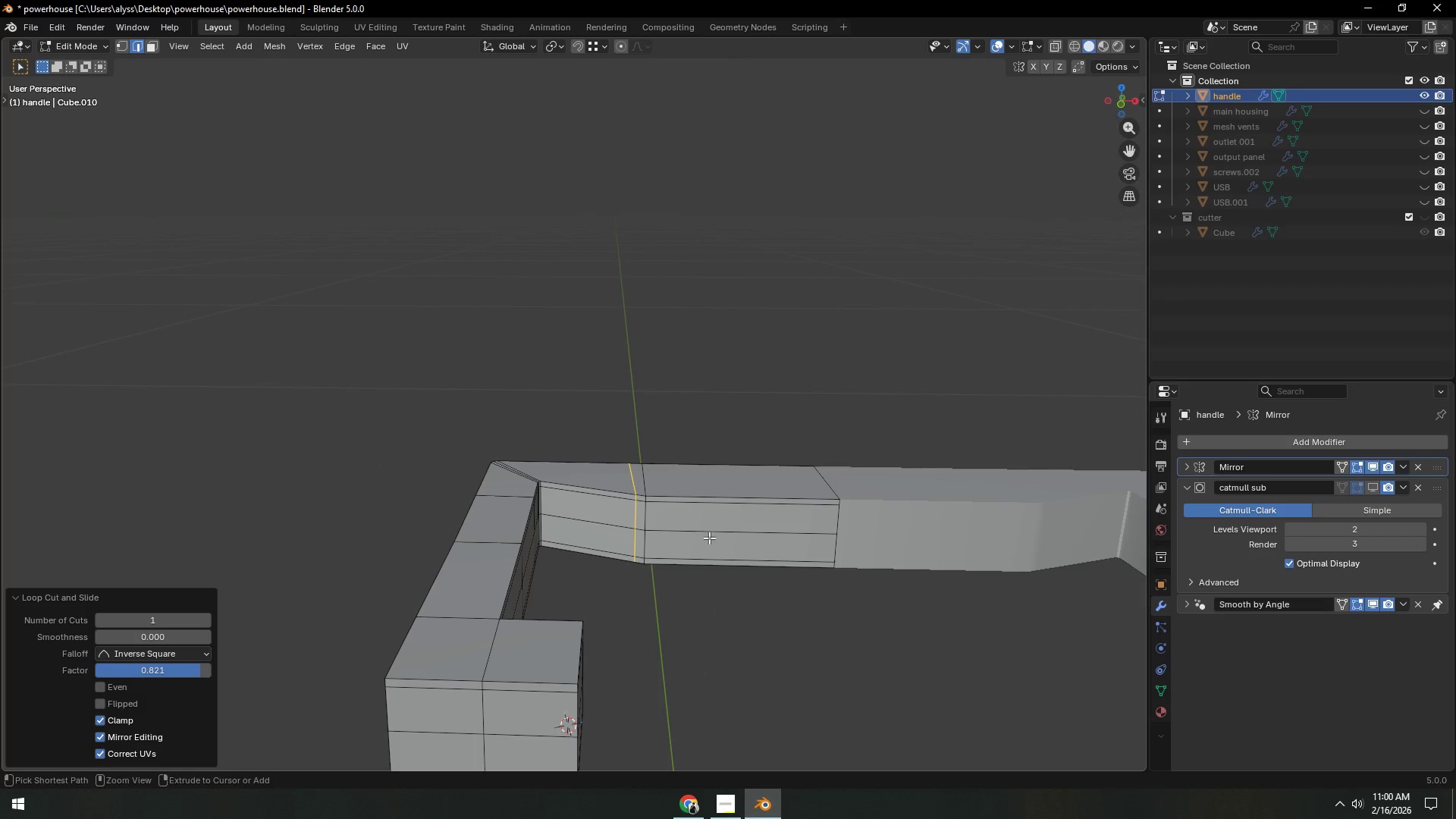 
key(Control+R)
 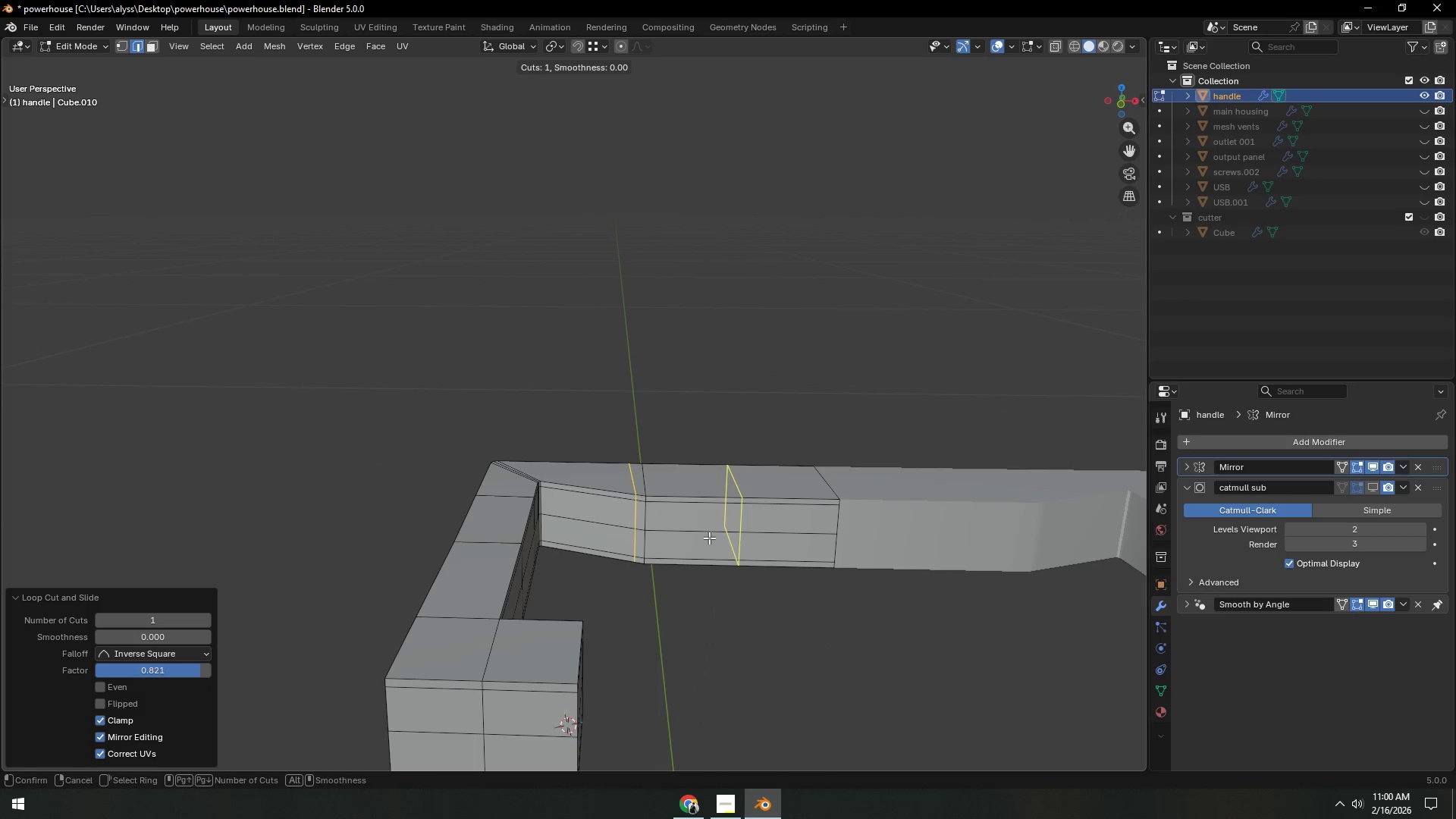 
left_click([709, 538])
 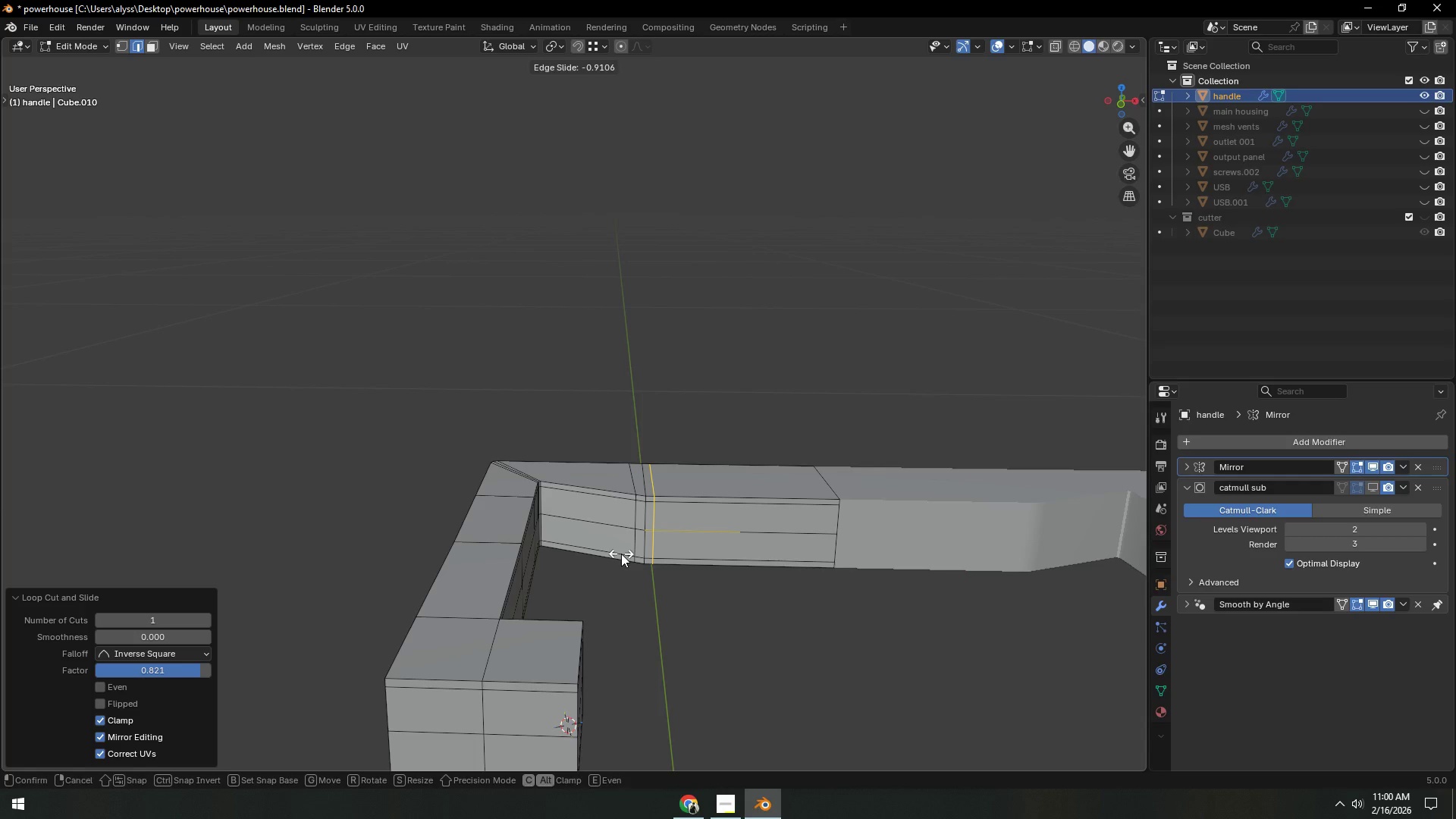 
left_click([621, 554])
 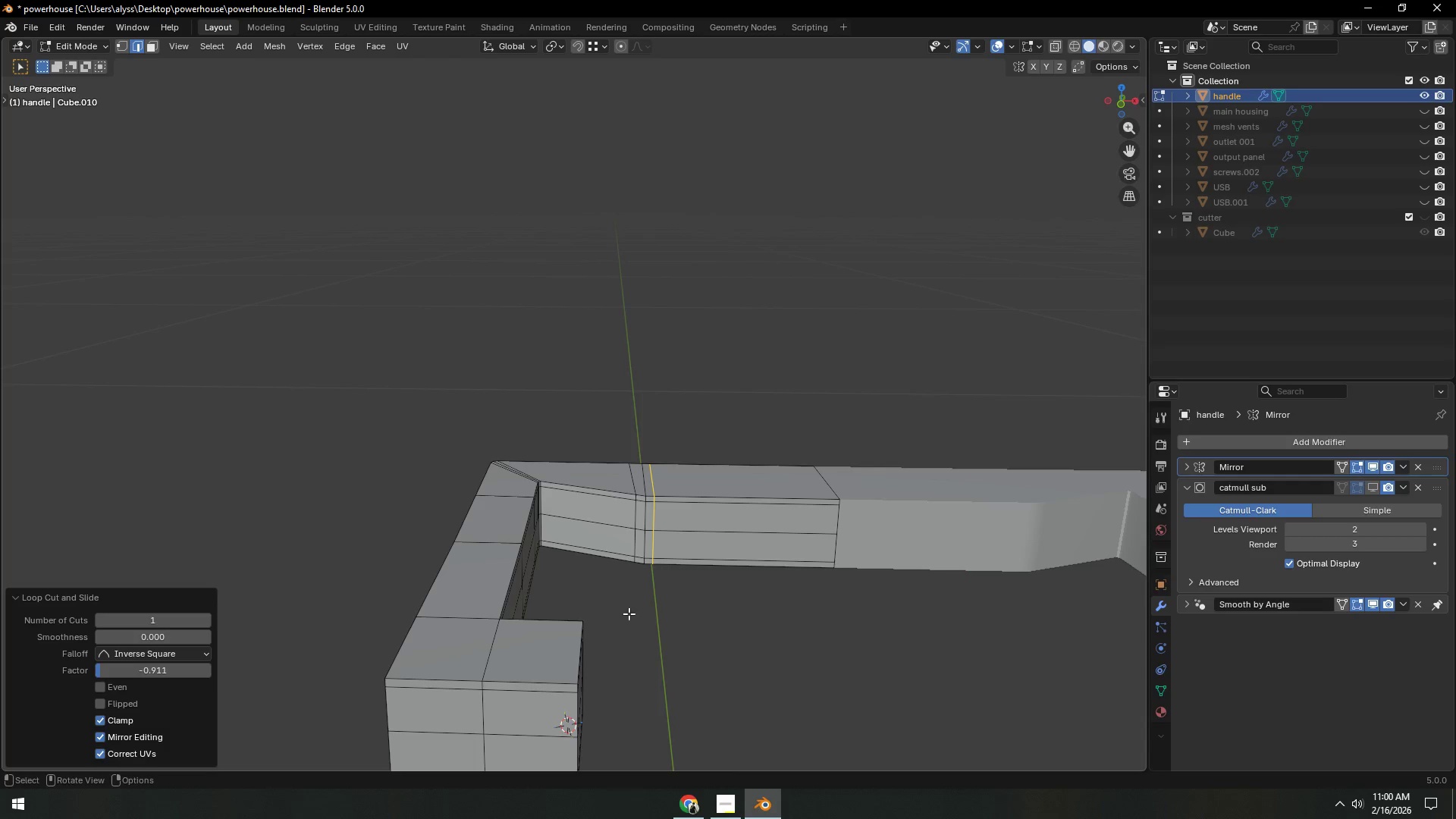 
double_click([629, 614])
 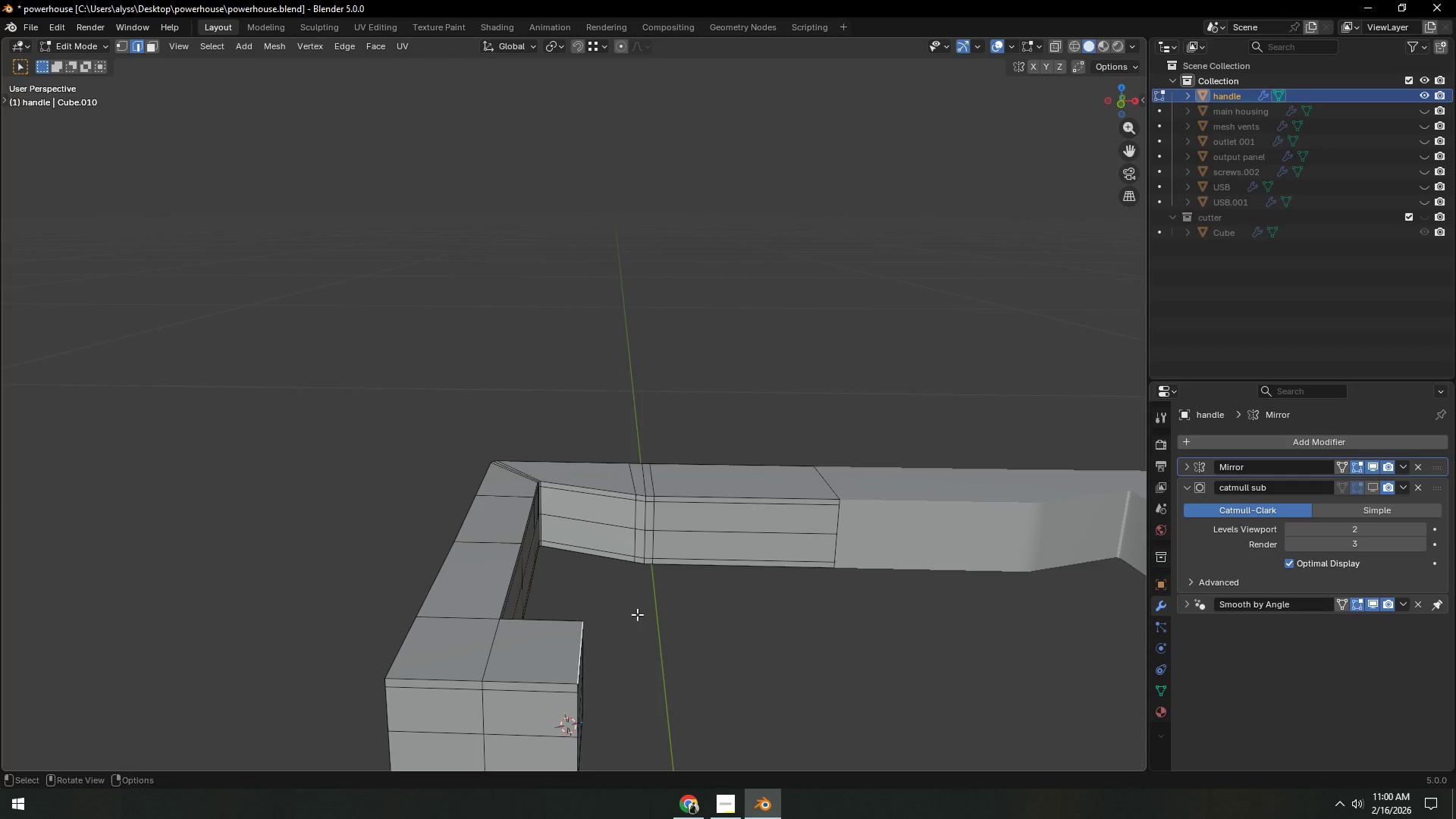 
key(Control+S)
 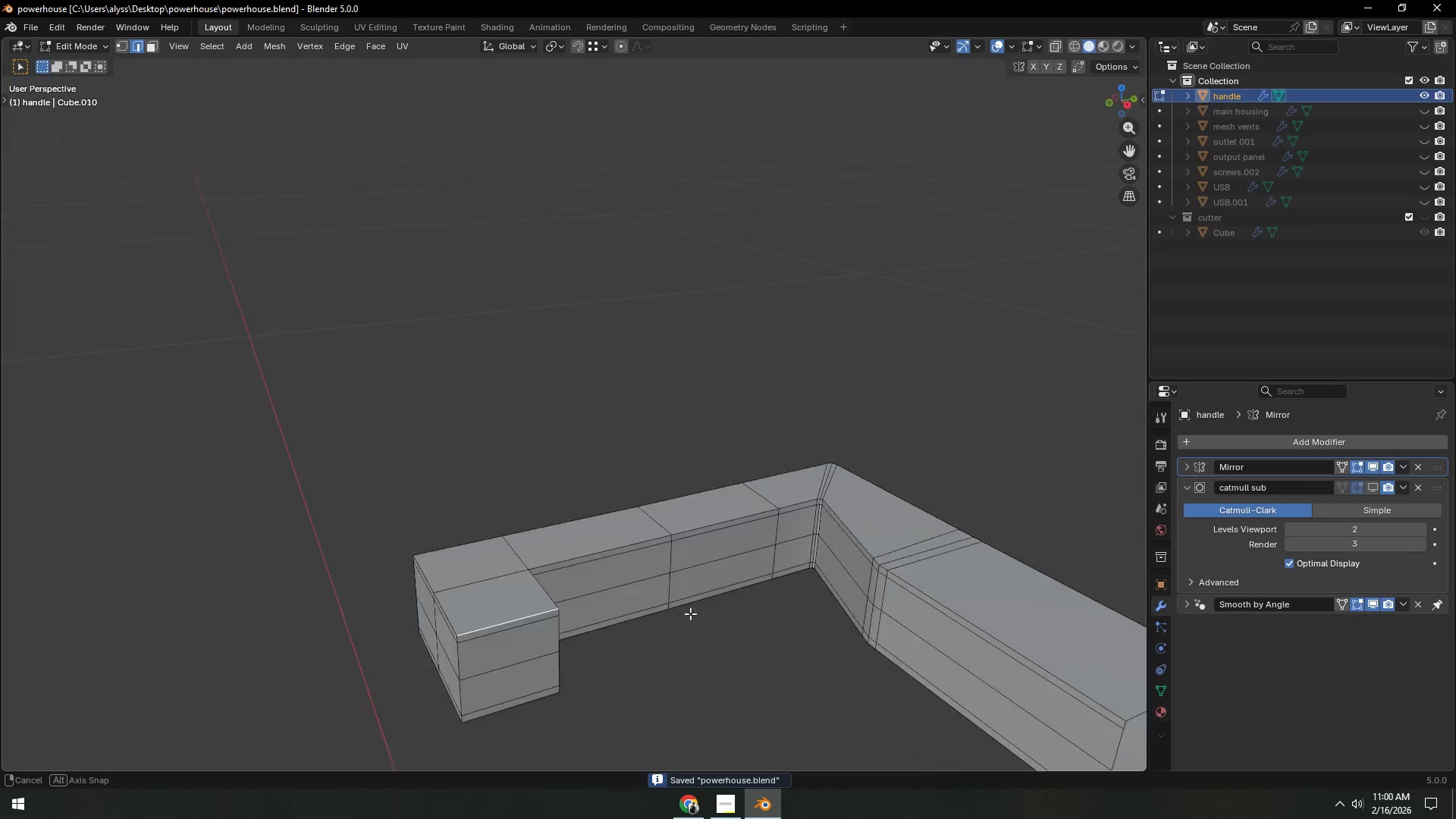 
key(Control+ControlLeft)
 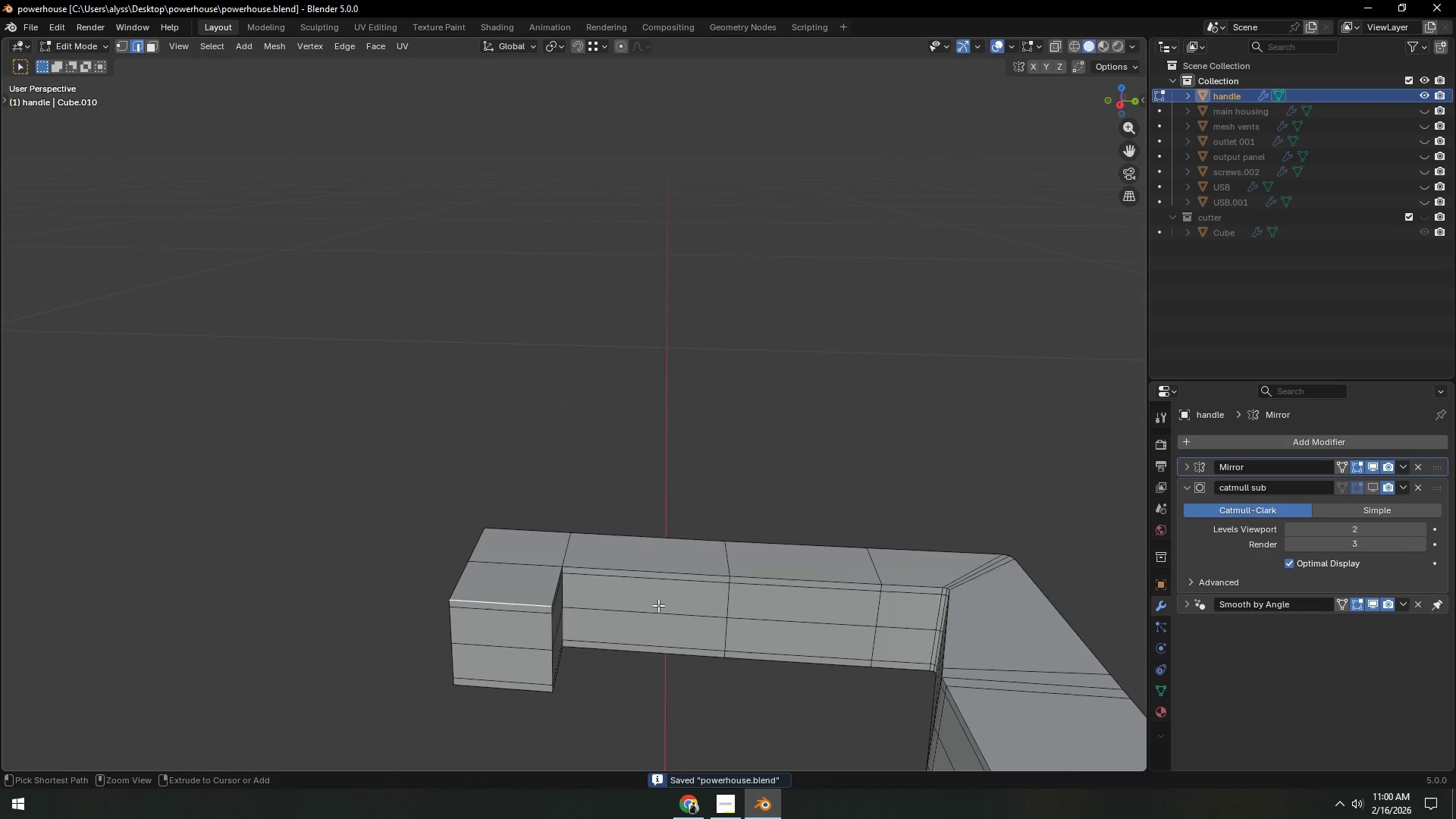 
key(Control+R)
 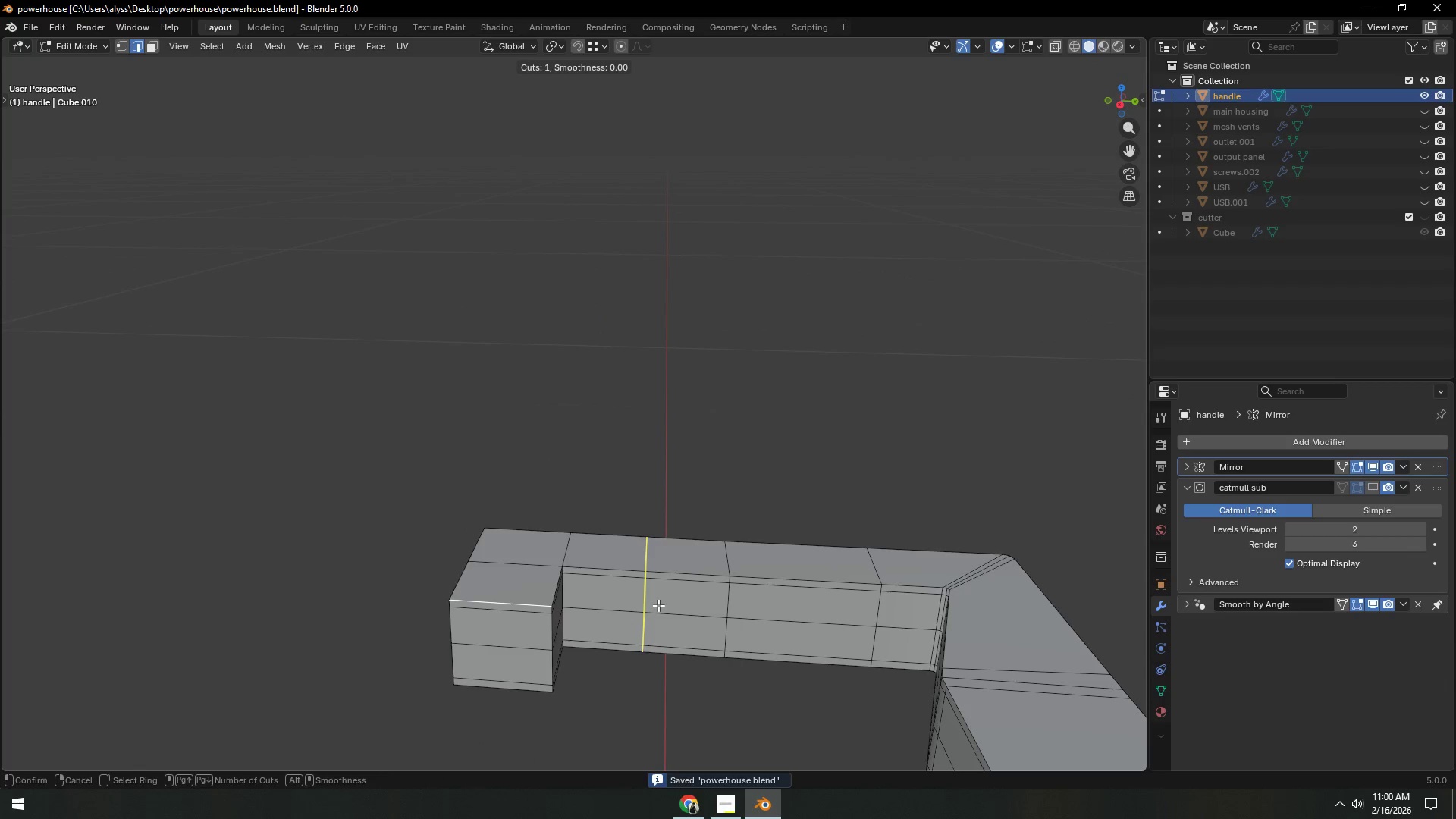 
left_click([658, 605])
 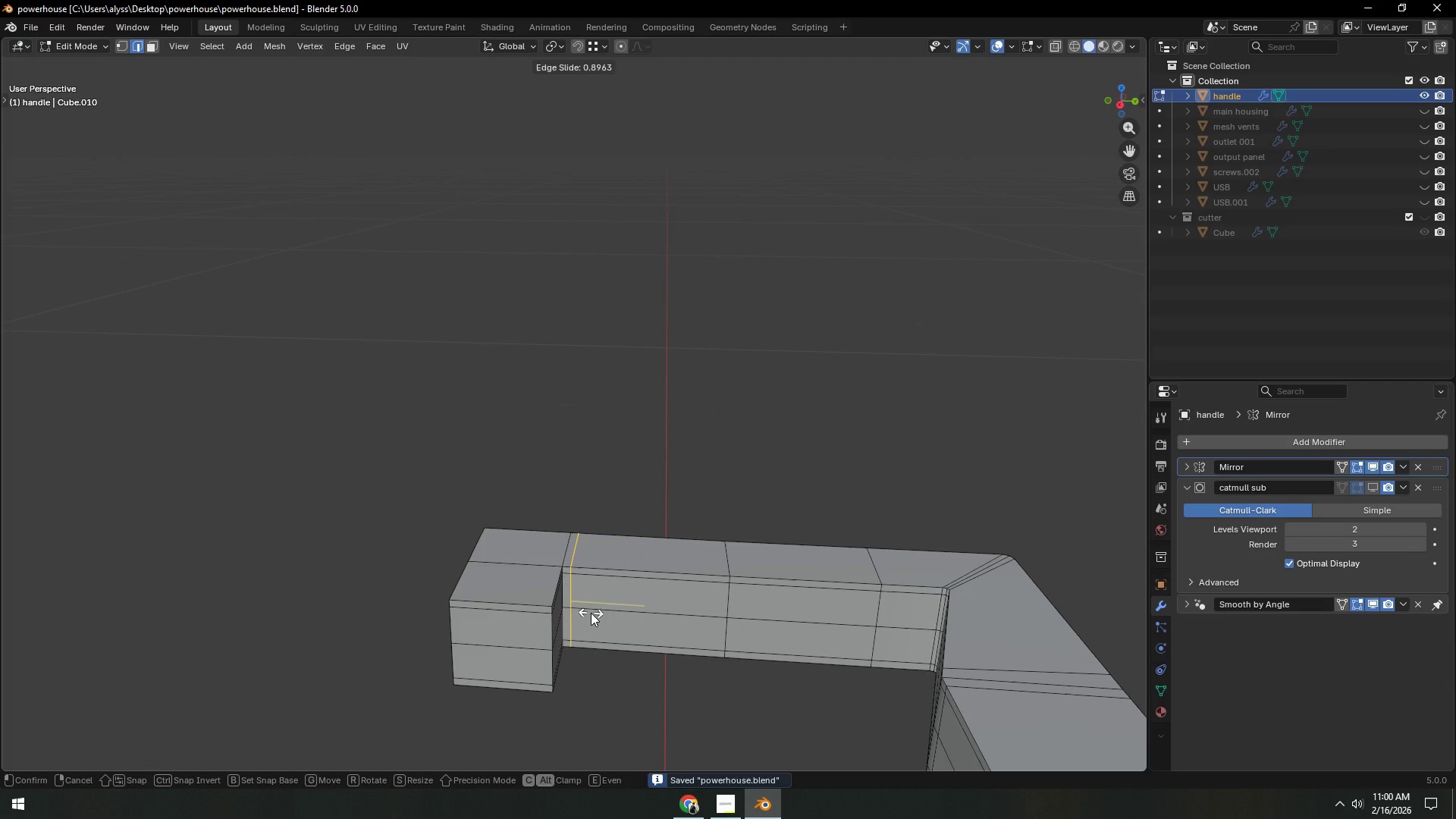 
left_click([592, 613])
 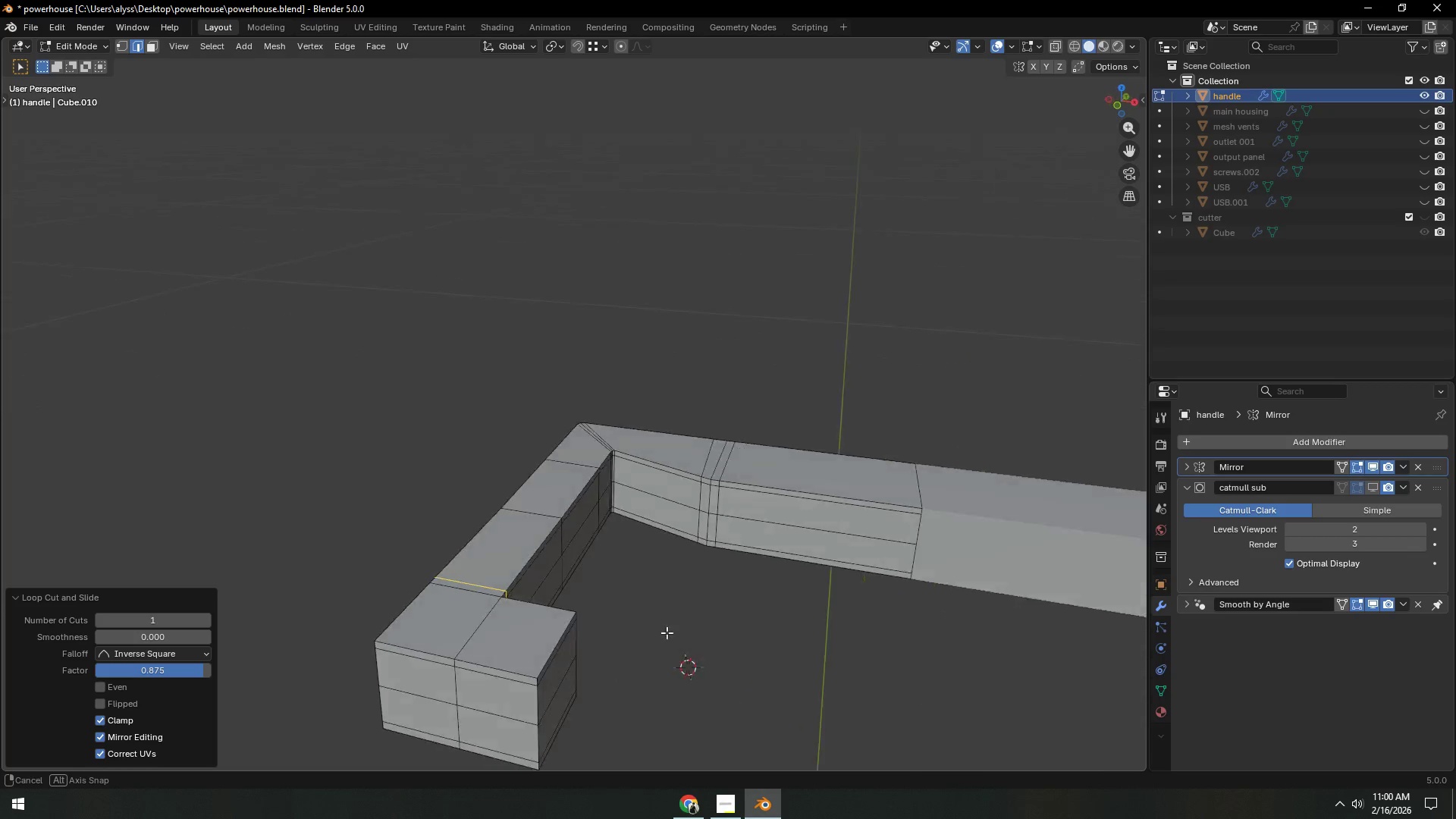 
key(Control+ControlLeft)
 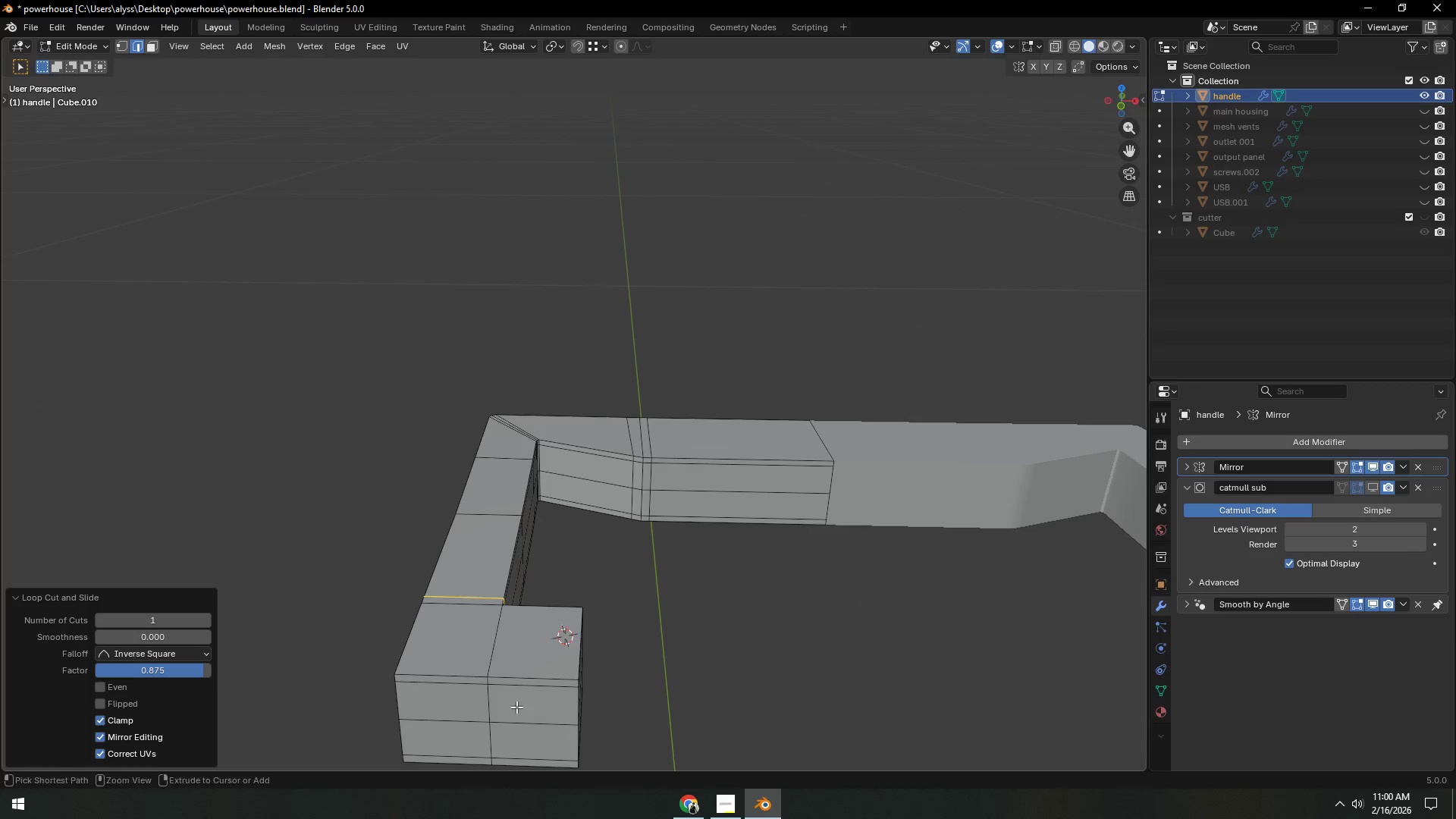 
key(Control+R)
 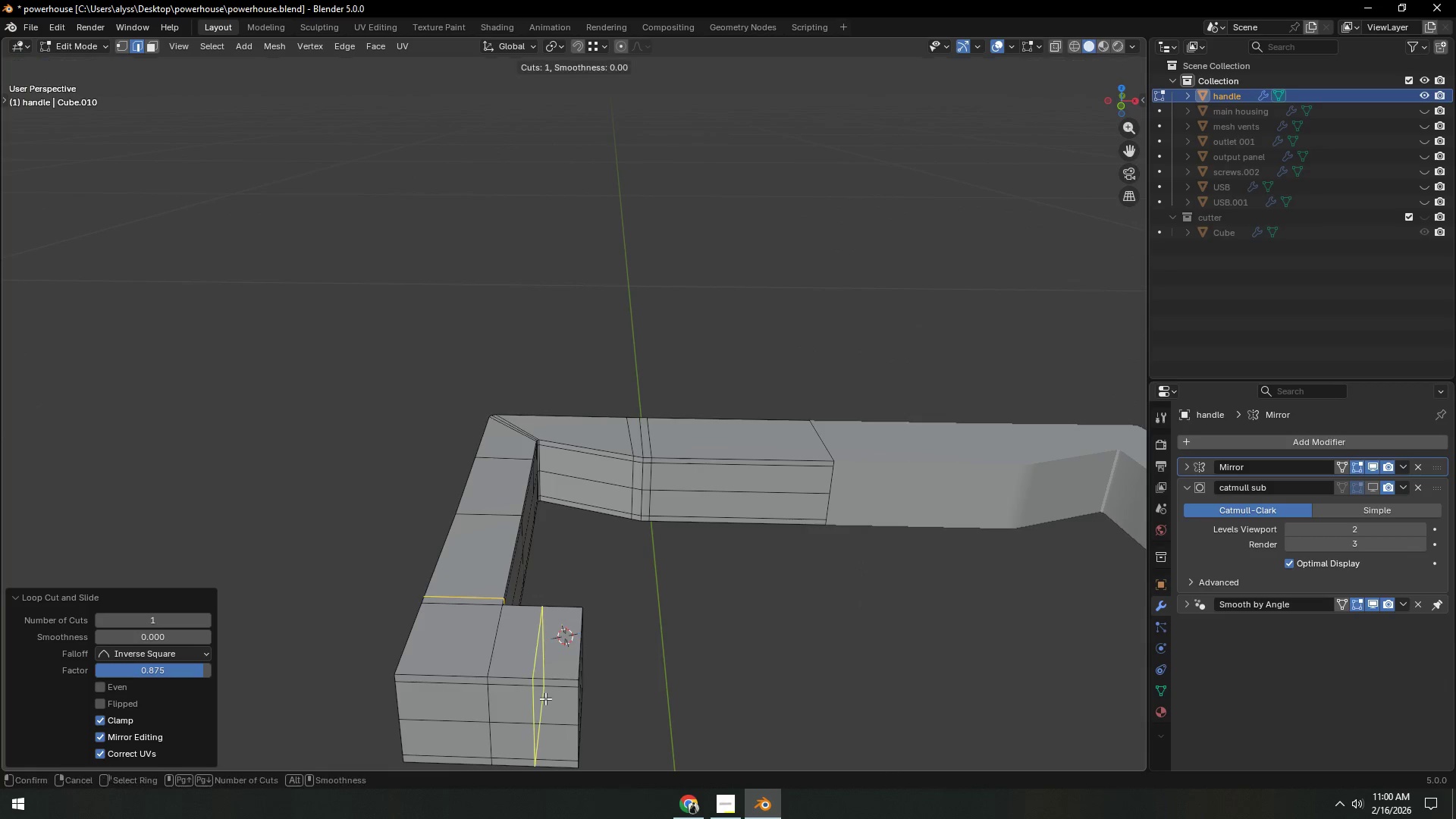 
left_click([545, 698])
 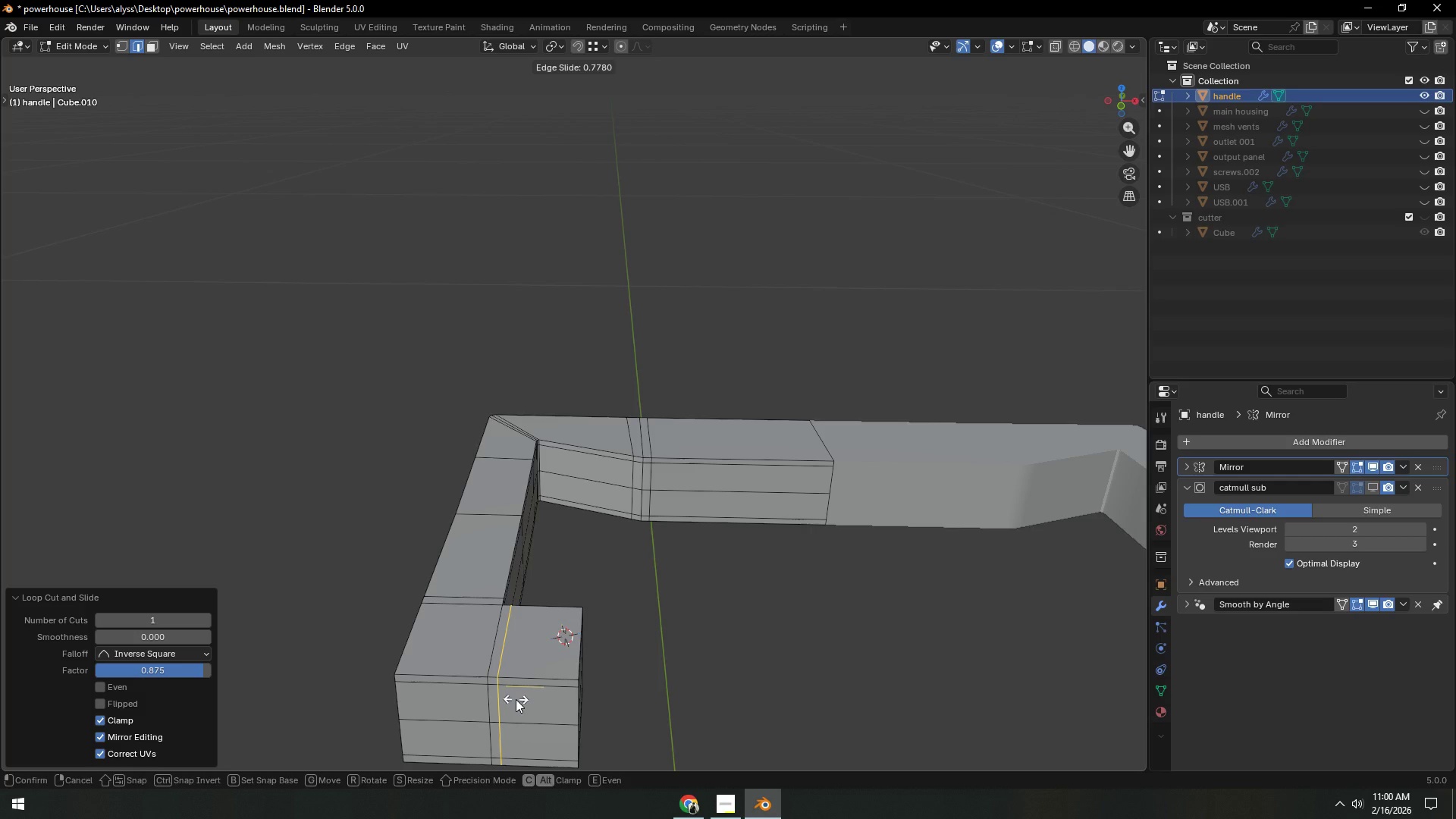 
left_click([516, 699])
 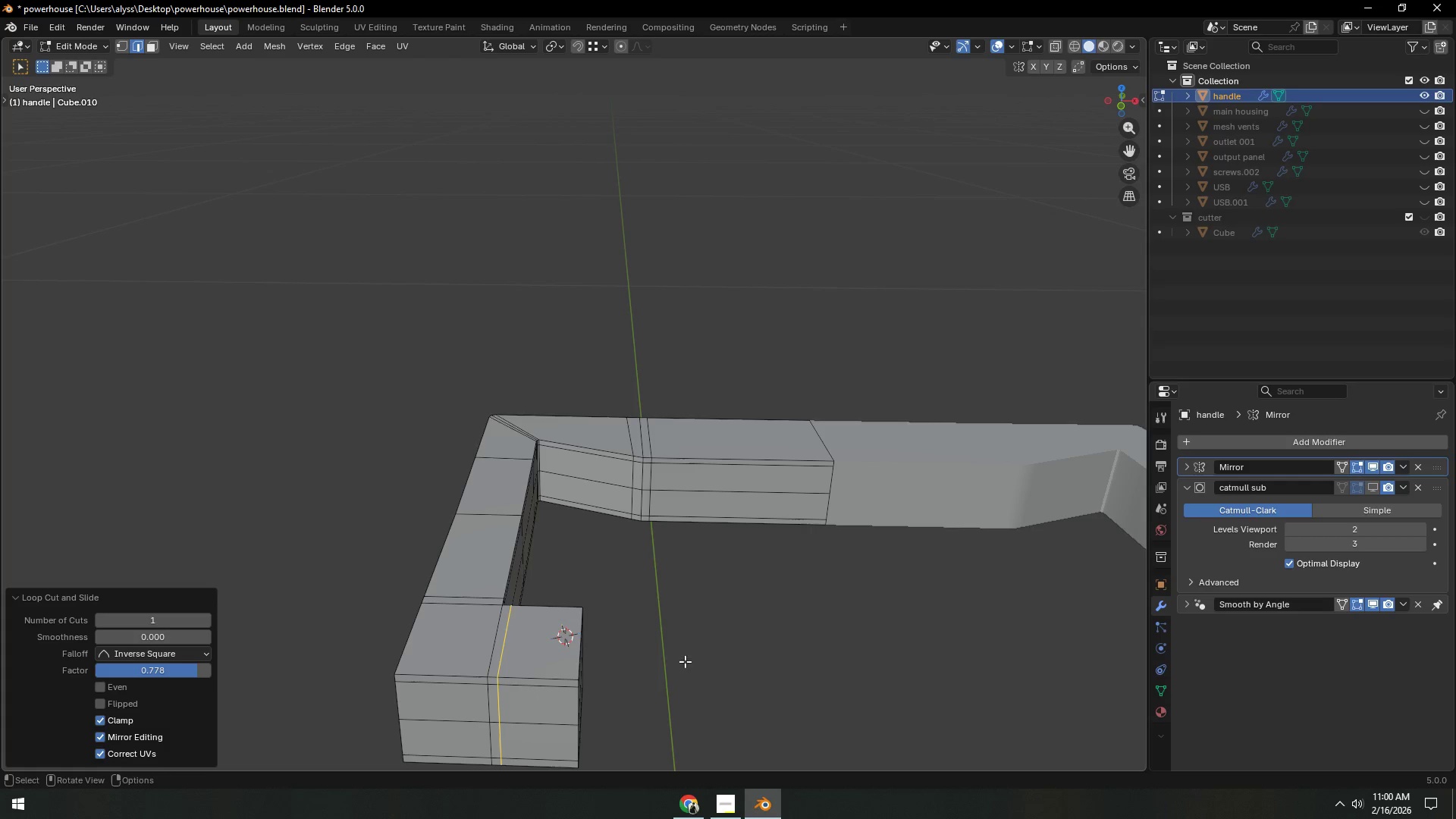 
double_click([730, 650])
 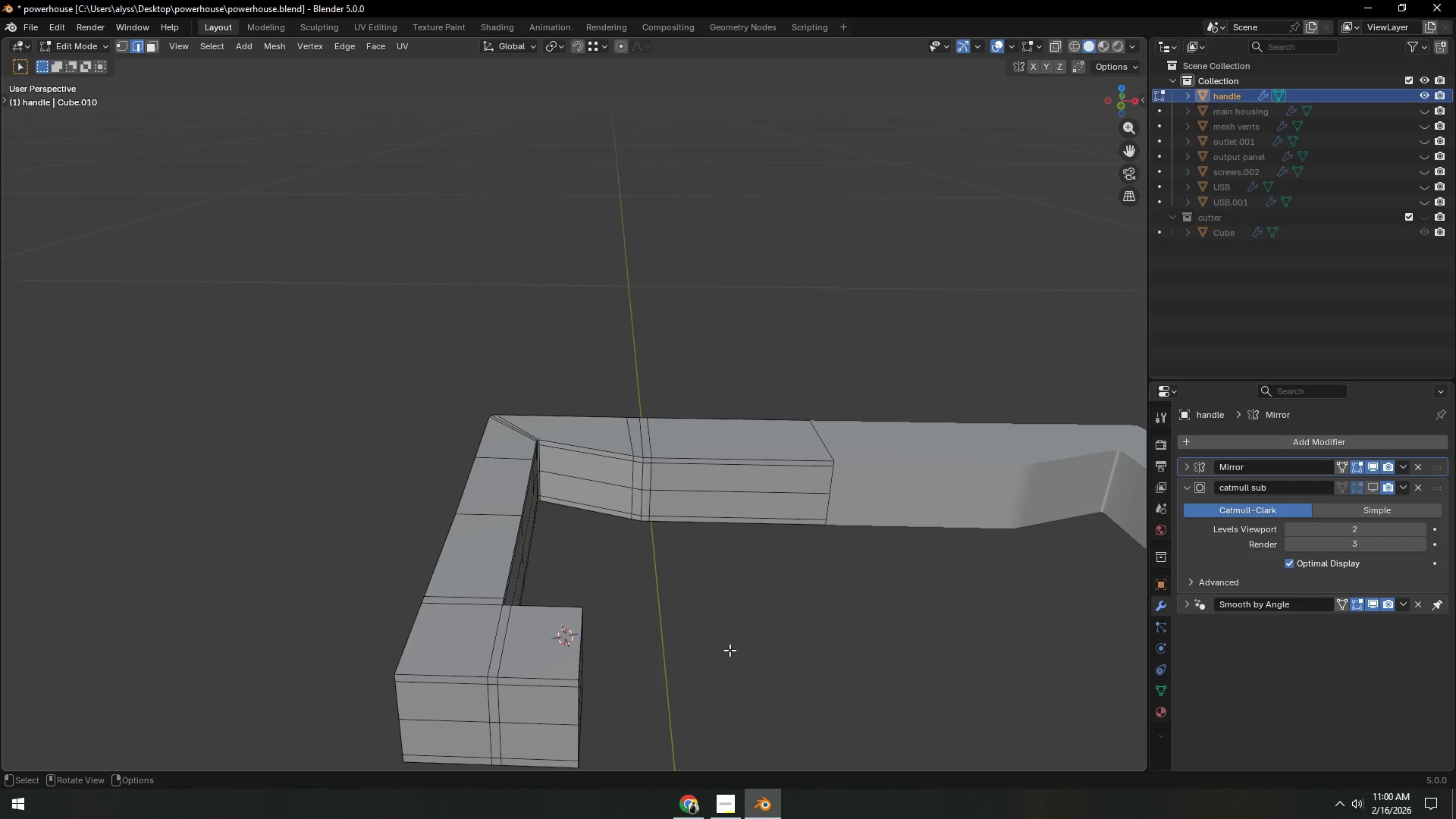 
key(Control+ControlLeft)
 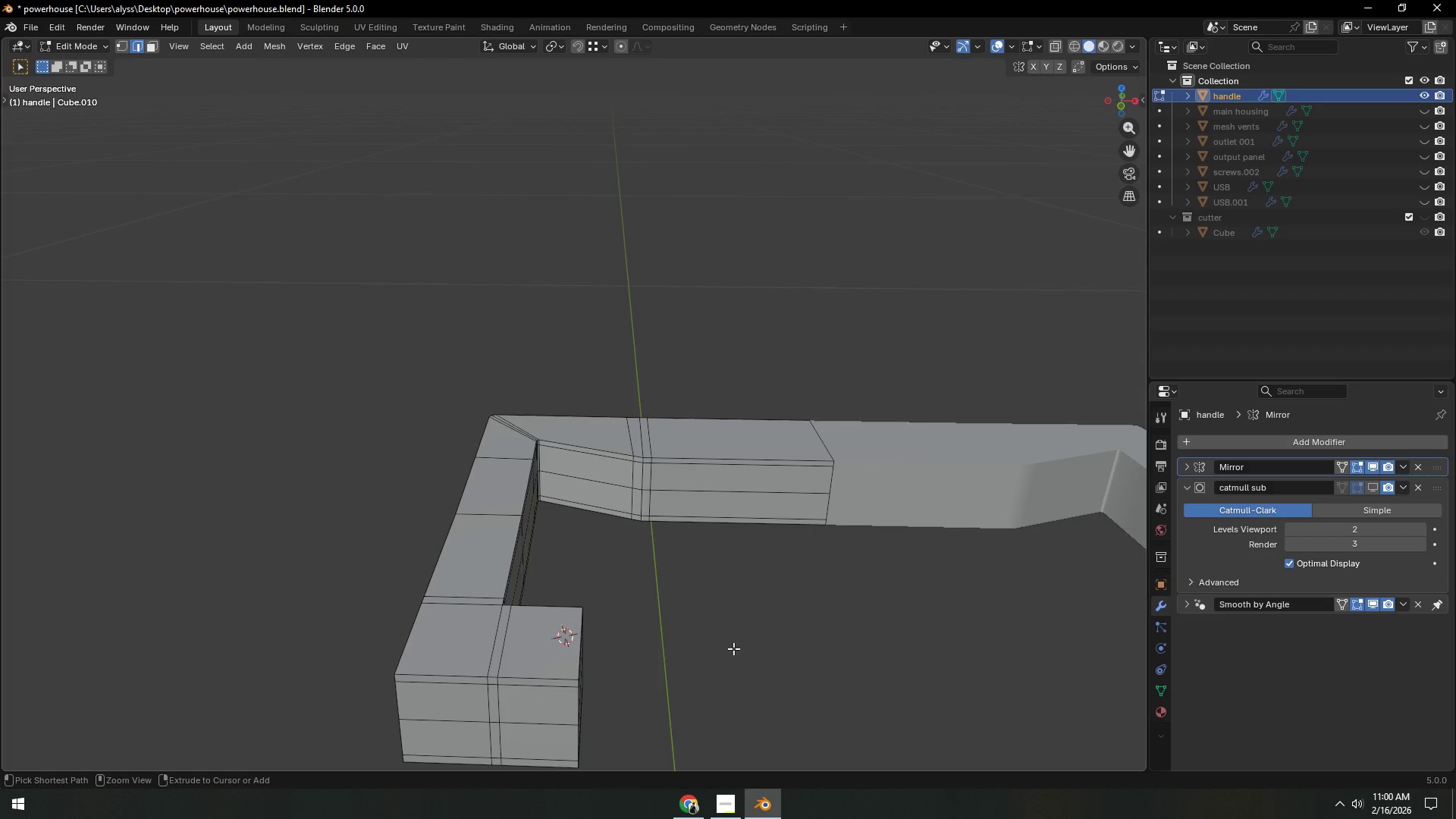 
key(Control+S)
 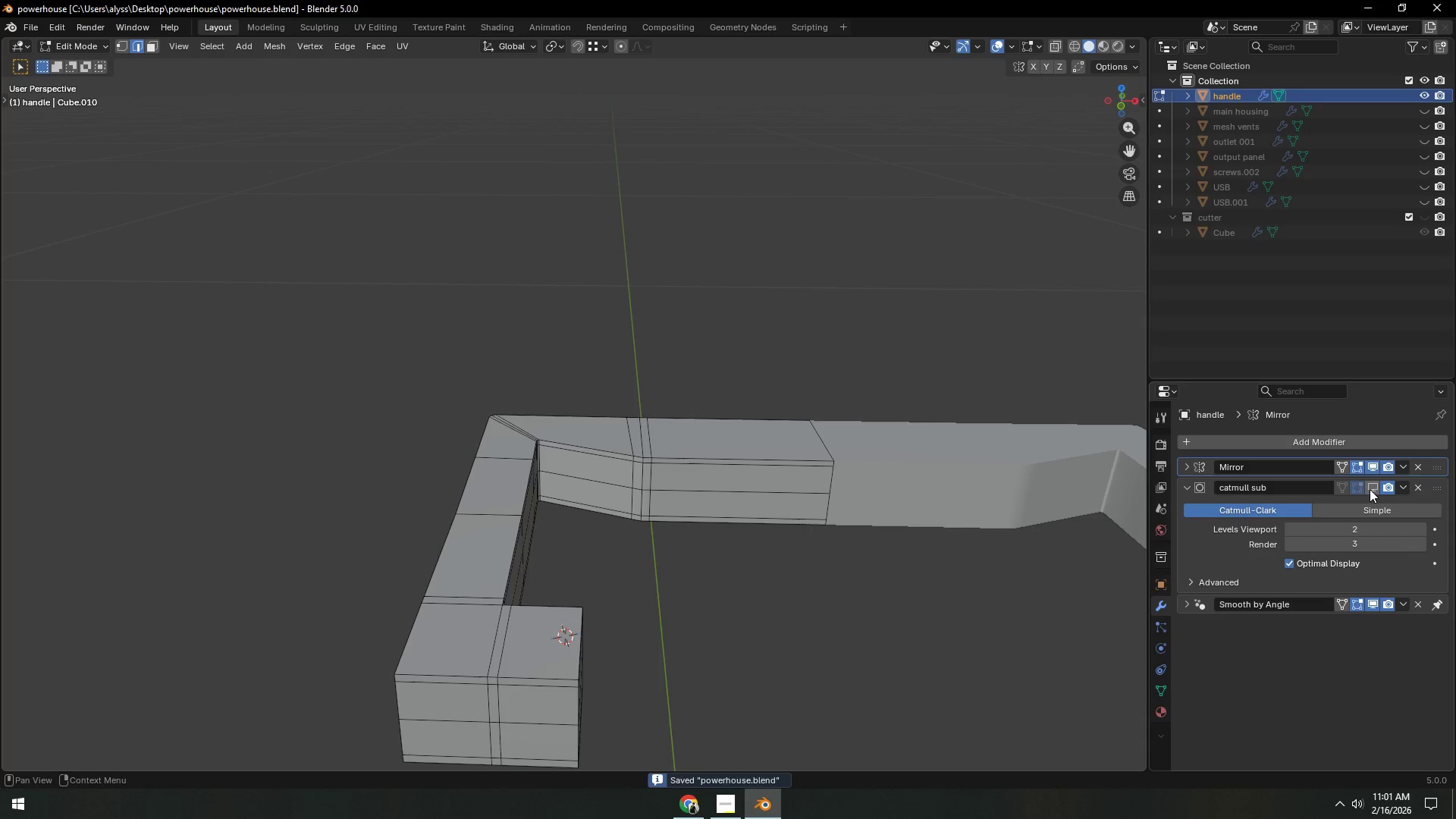 
left_click([1370, 489])
 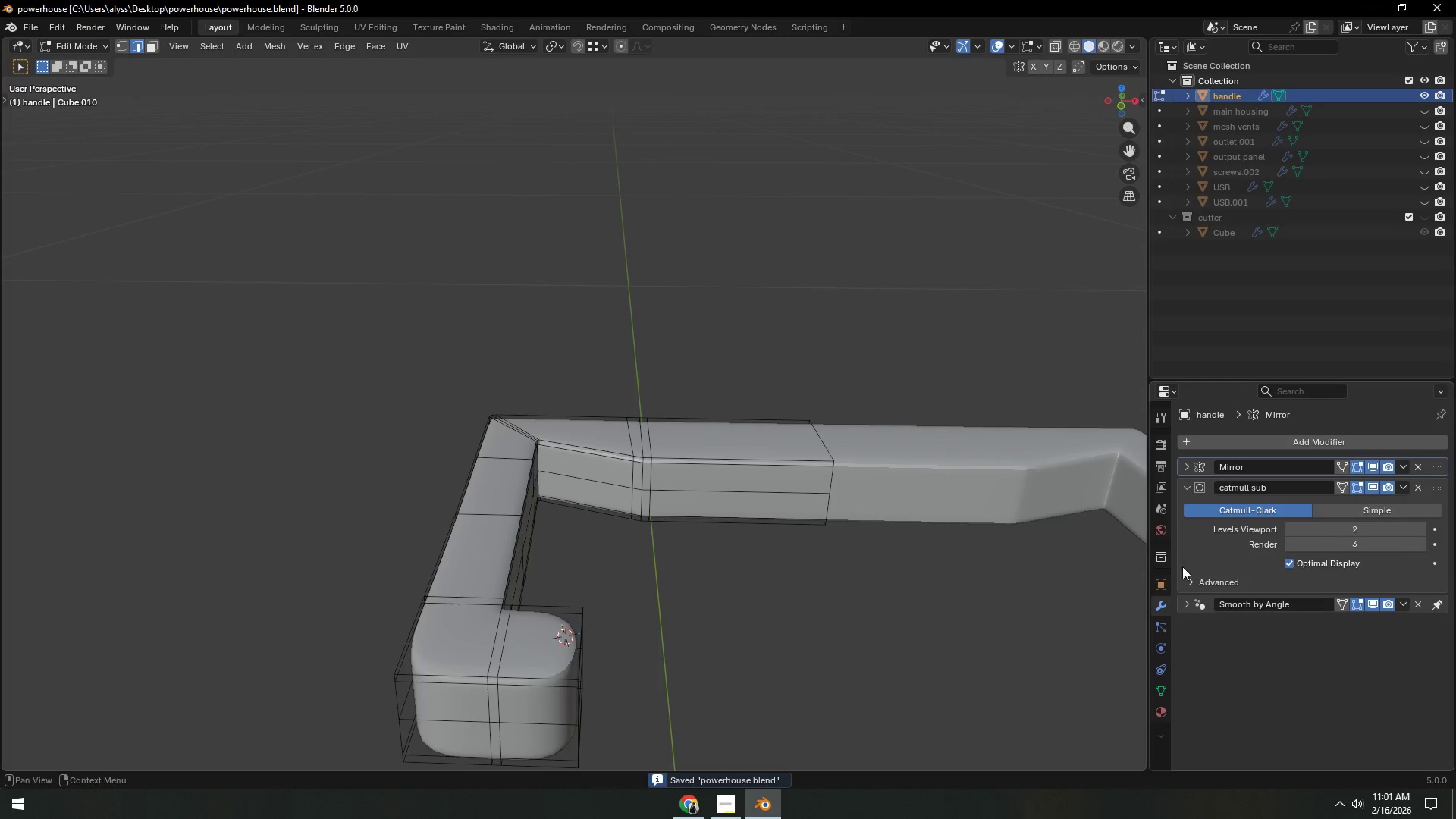 
left_click([843, 659])
 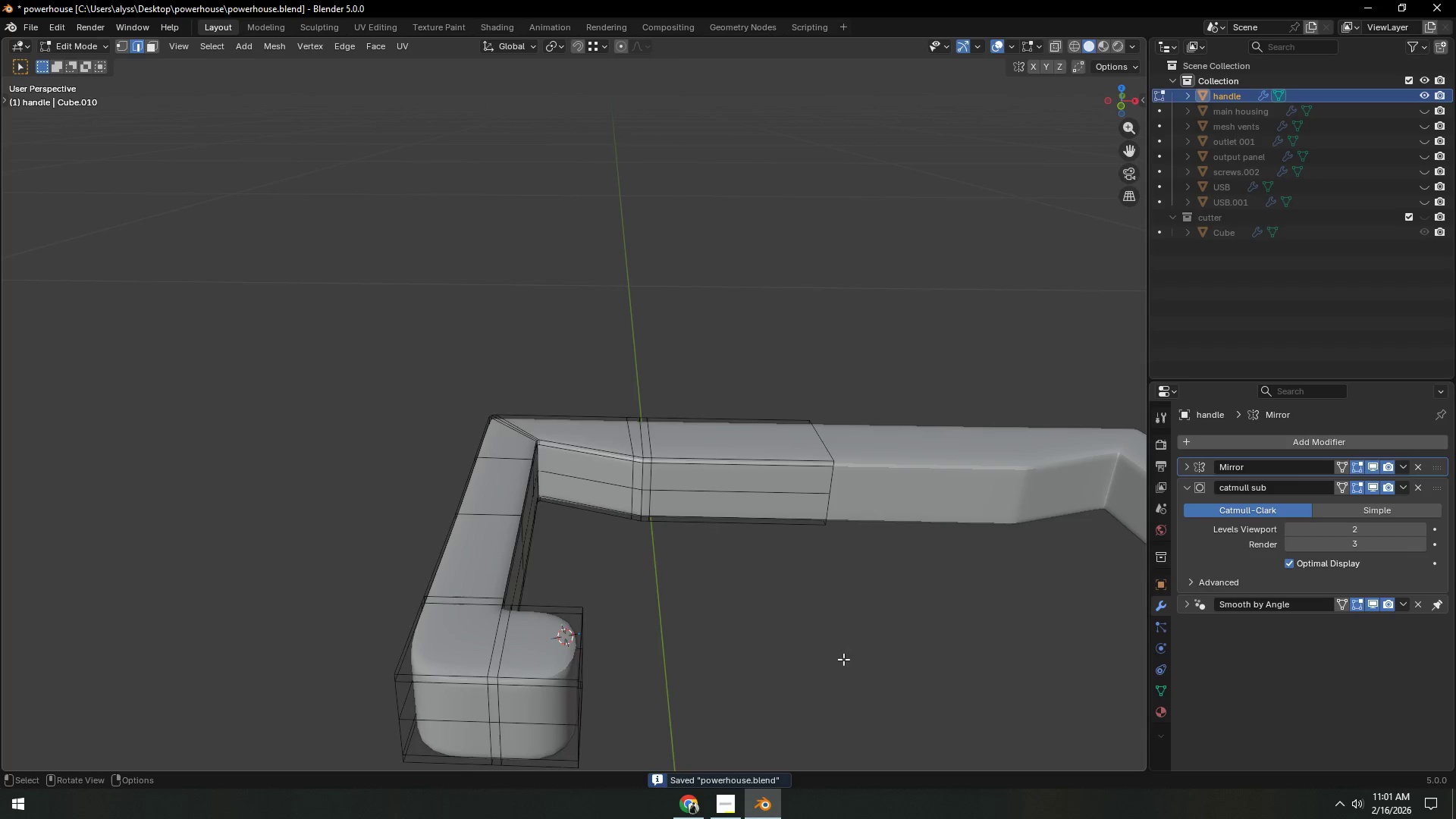 
key(Tab)
 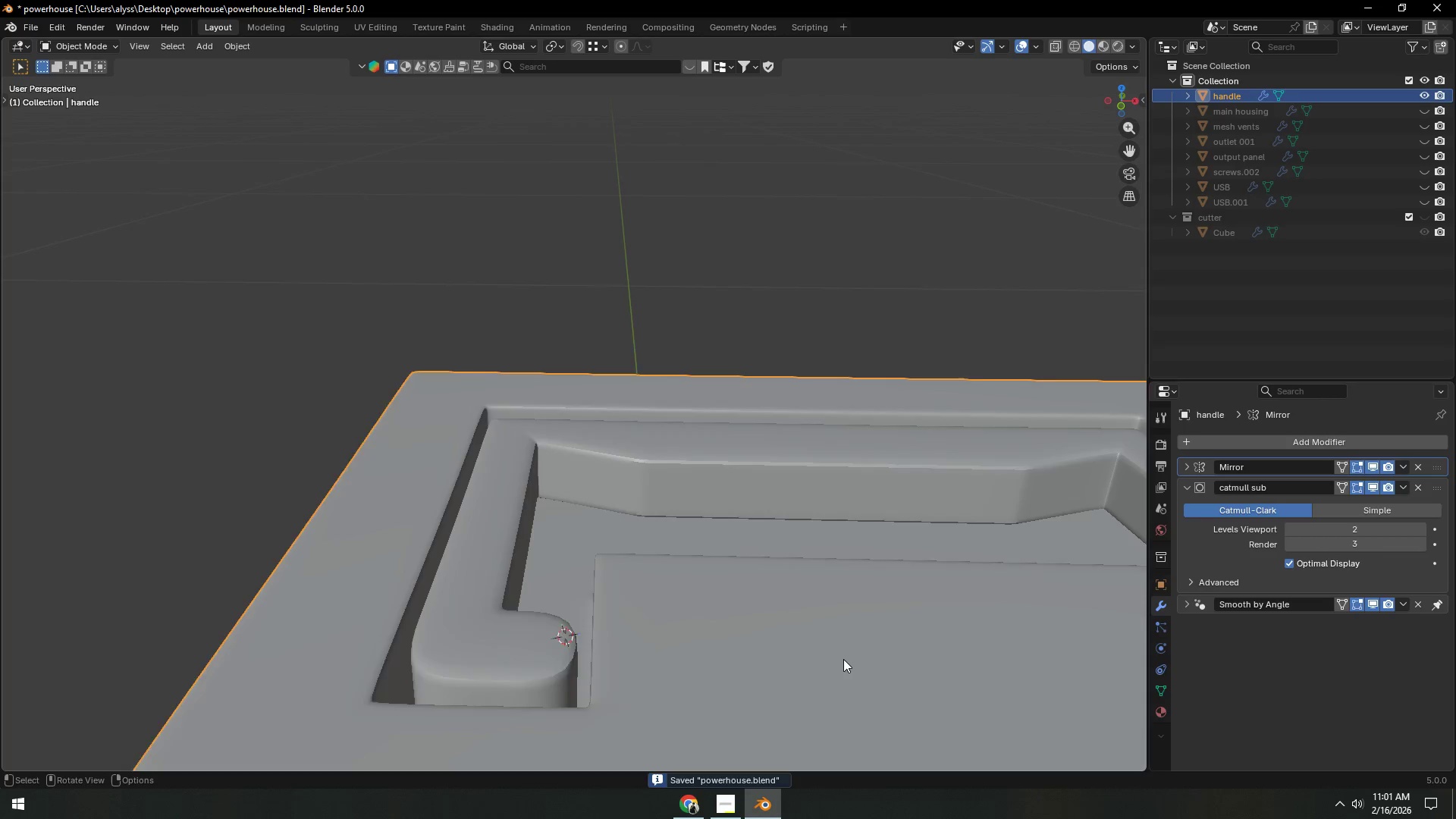 
scroll: coordinate [700, 695], scroll_direction: down, amount: 7.0
 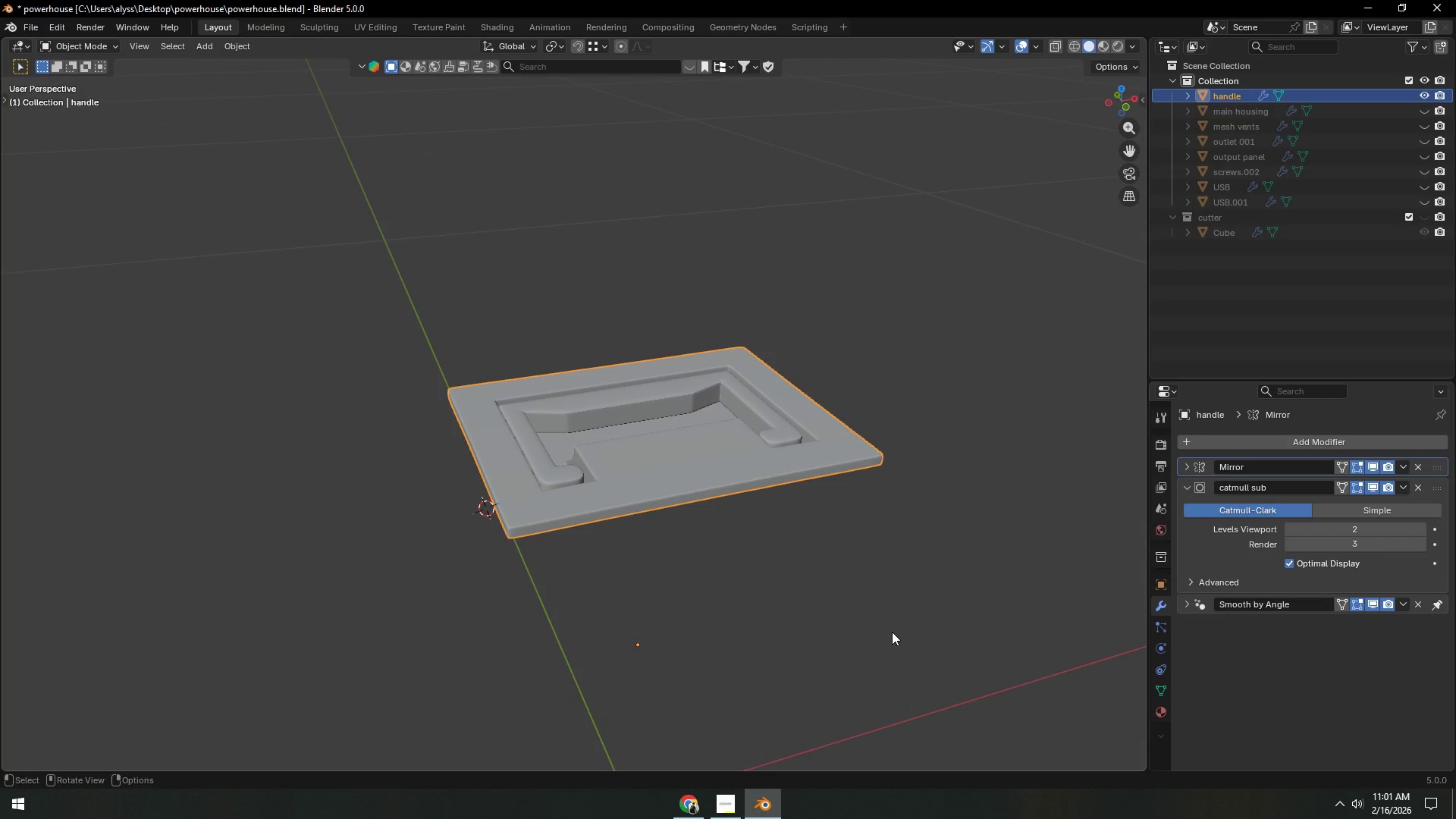 
wait(12.31)
 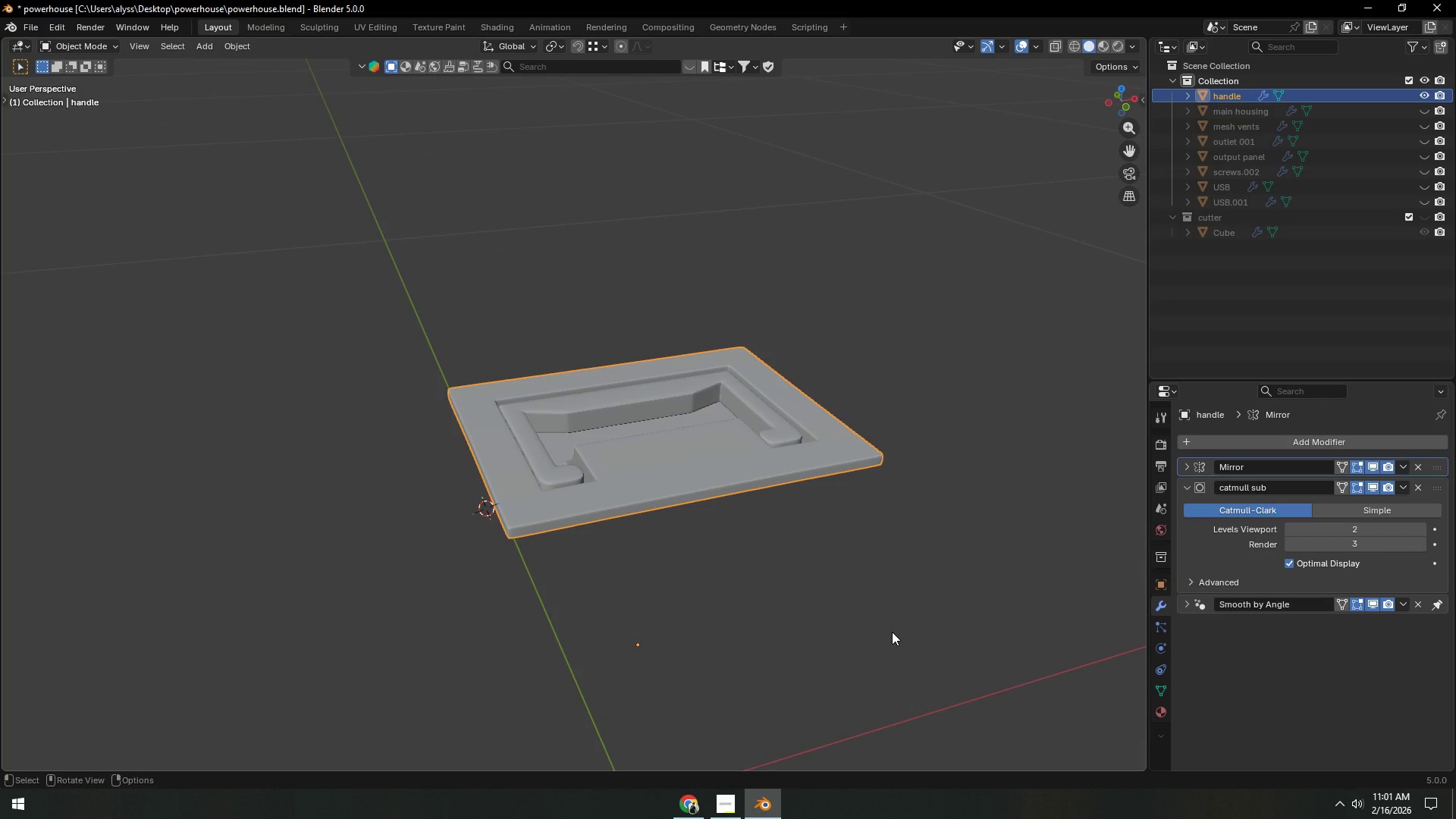 
scroll: coordinate [789, 490], scroll_direction: up, amount: 3.0
 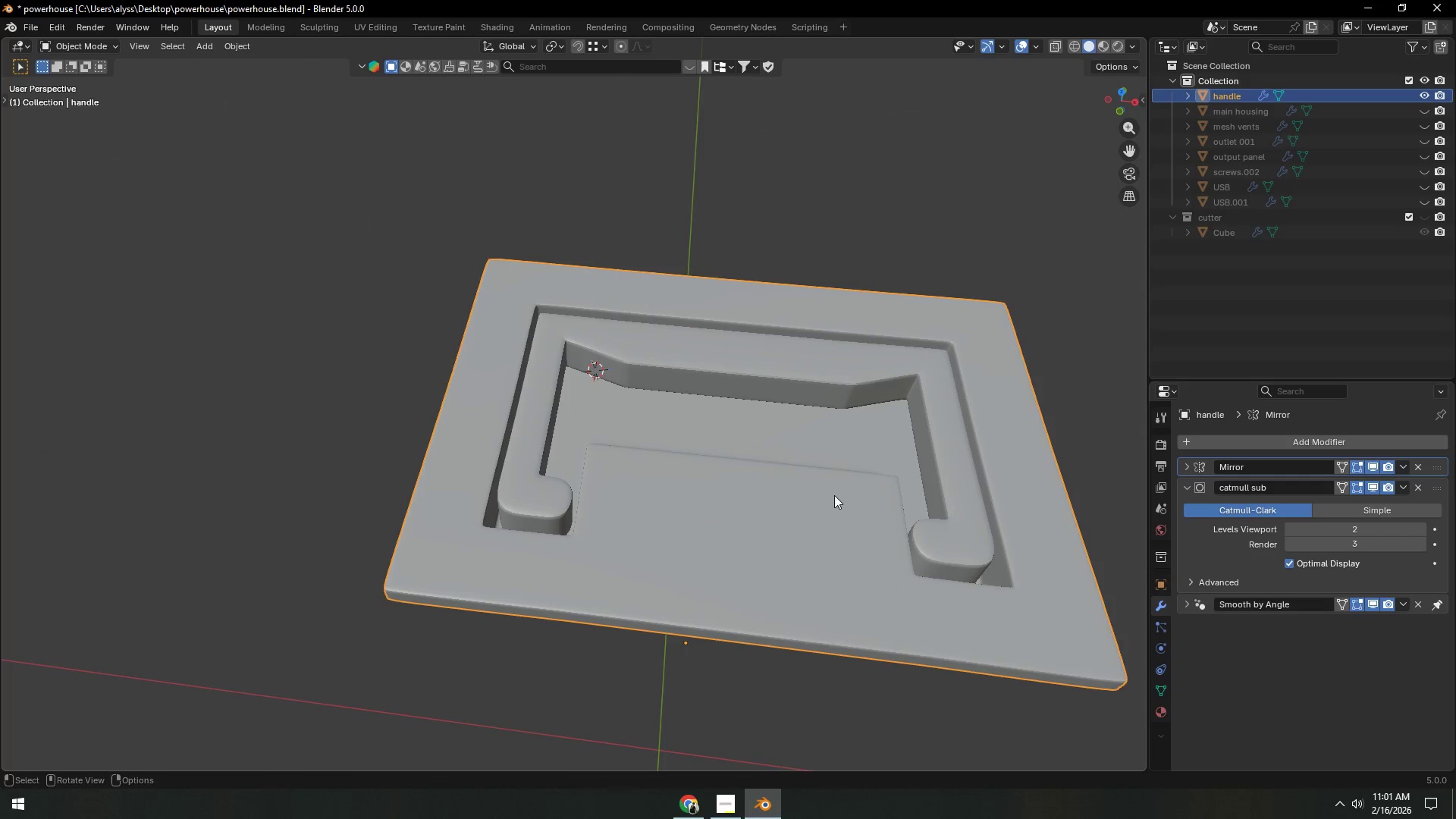 
key(Shift+ShiftLeft)
 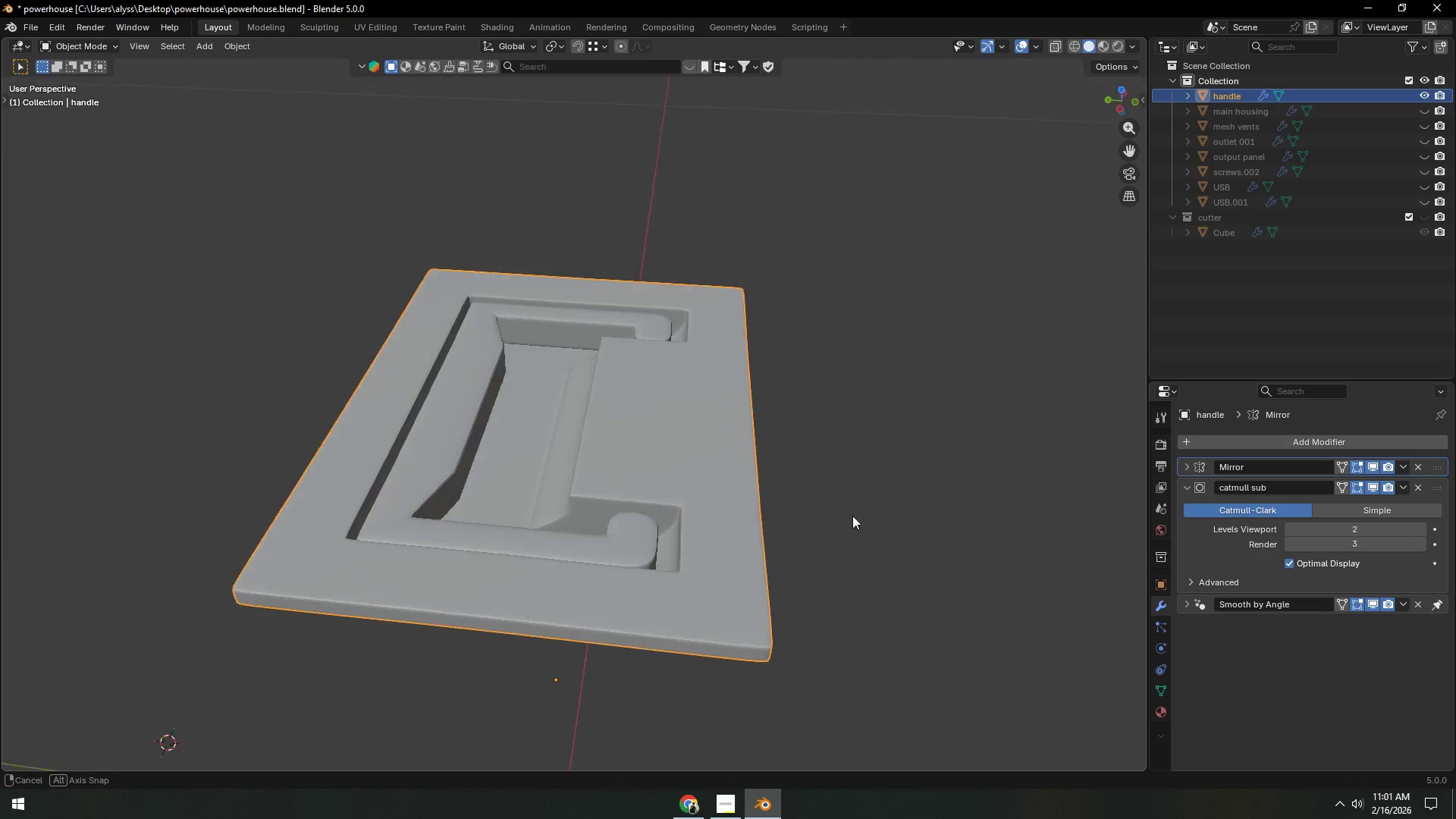 
hold_key(key=ShiftLeft, duration=0.38)
 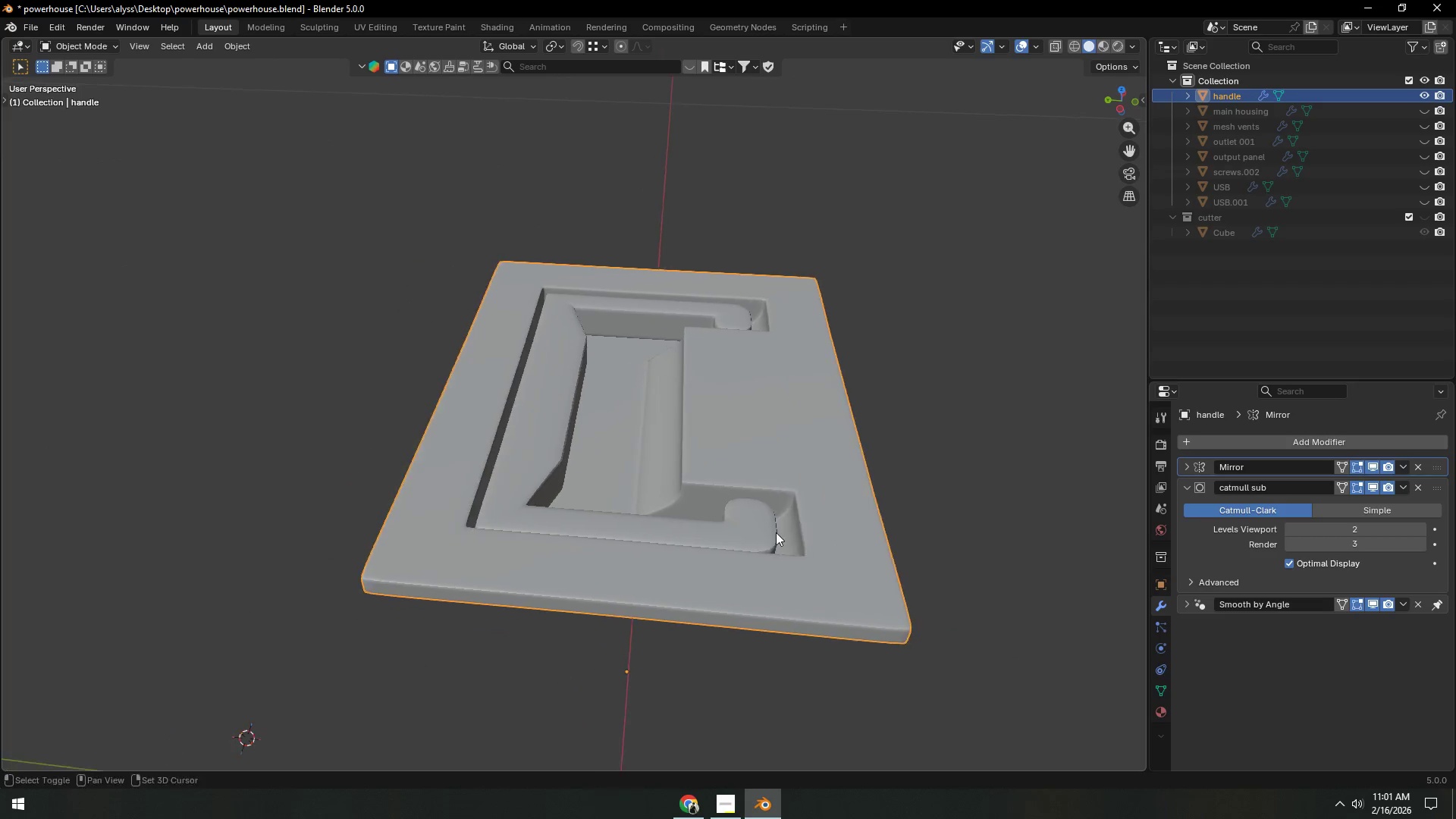 
scroll: coordinate [775, 541], scroll_direction: up, amount: 5.0
 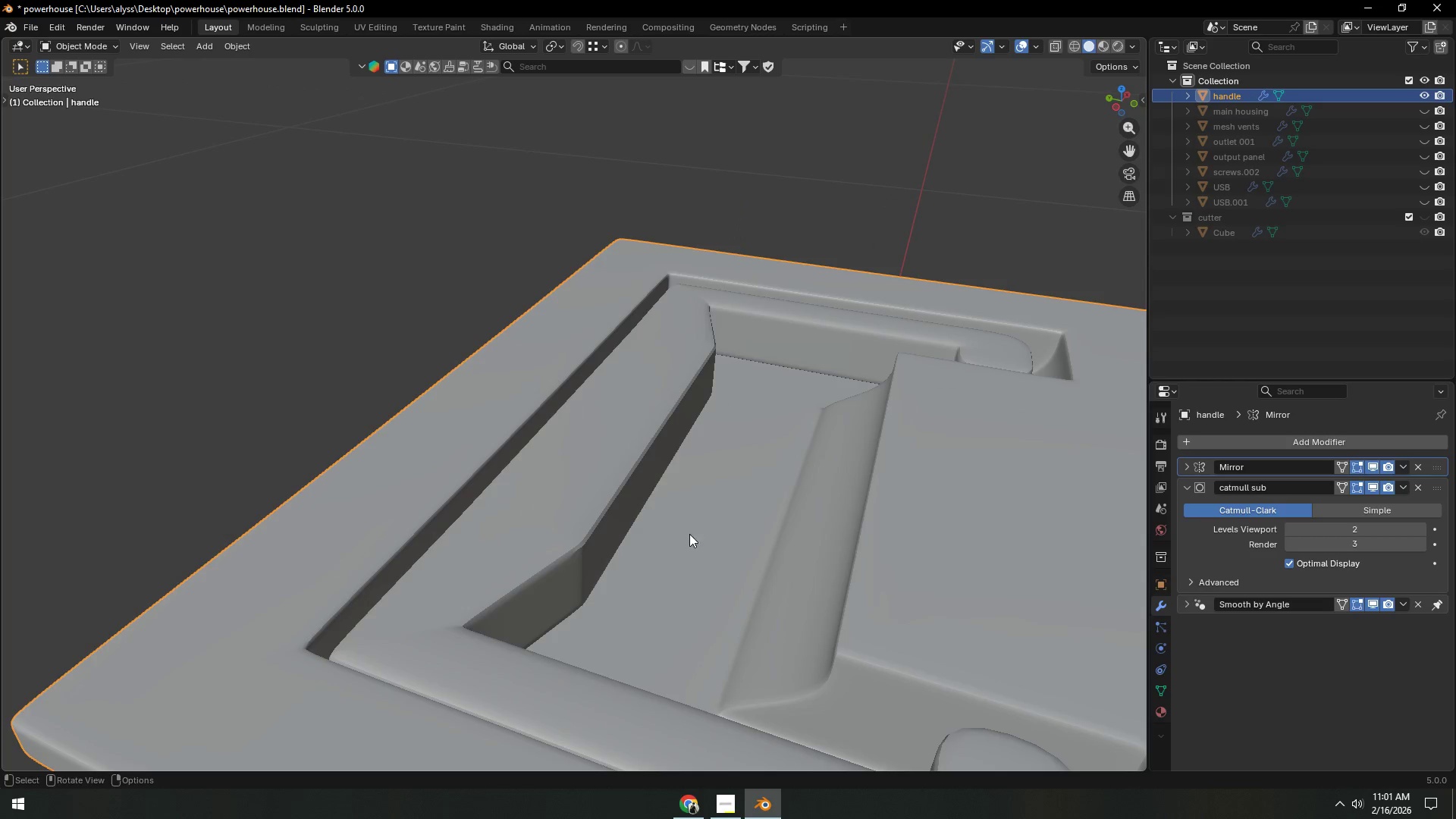 
left_click([607, 534])
 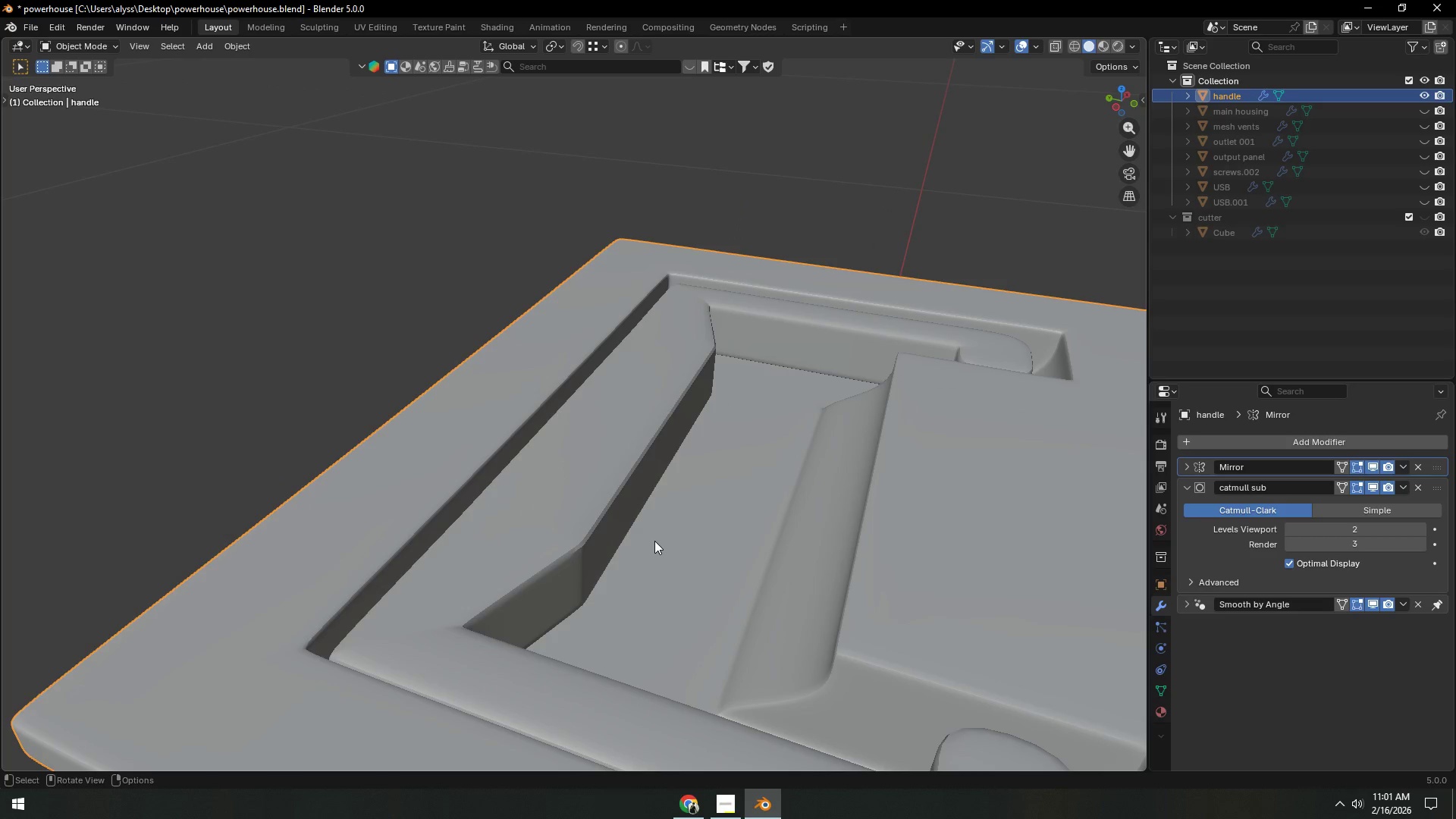 
key(Tab)
 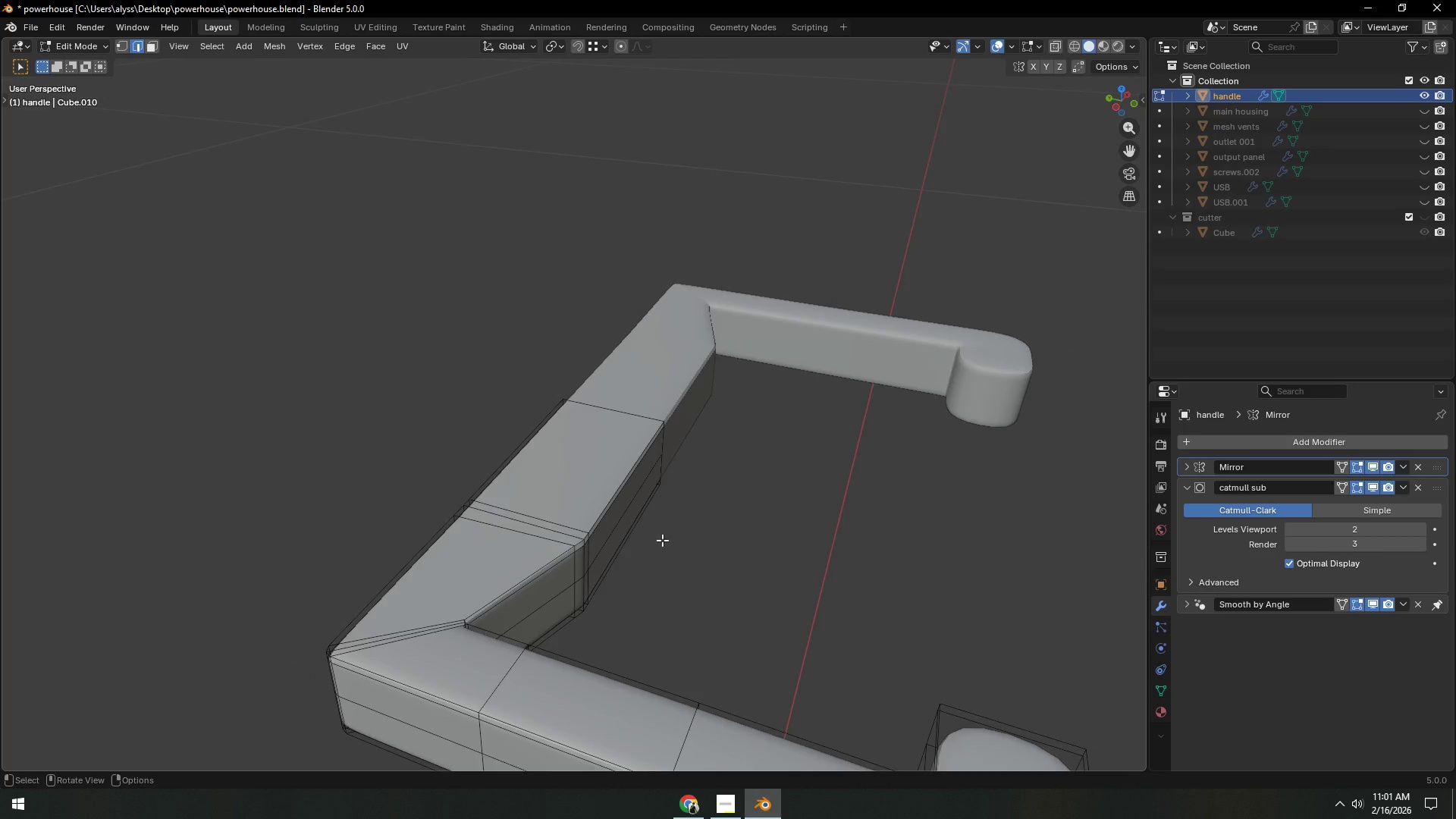 
scroll: coordinate [700, 669], scroll_direction: down, amount: 4.0
 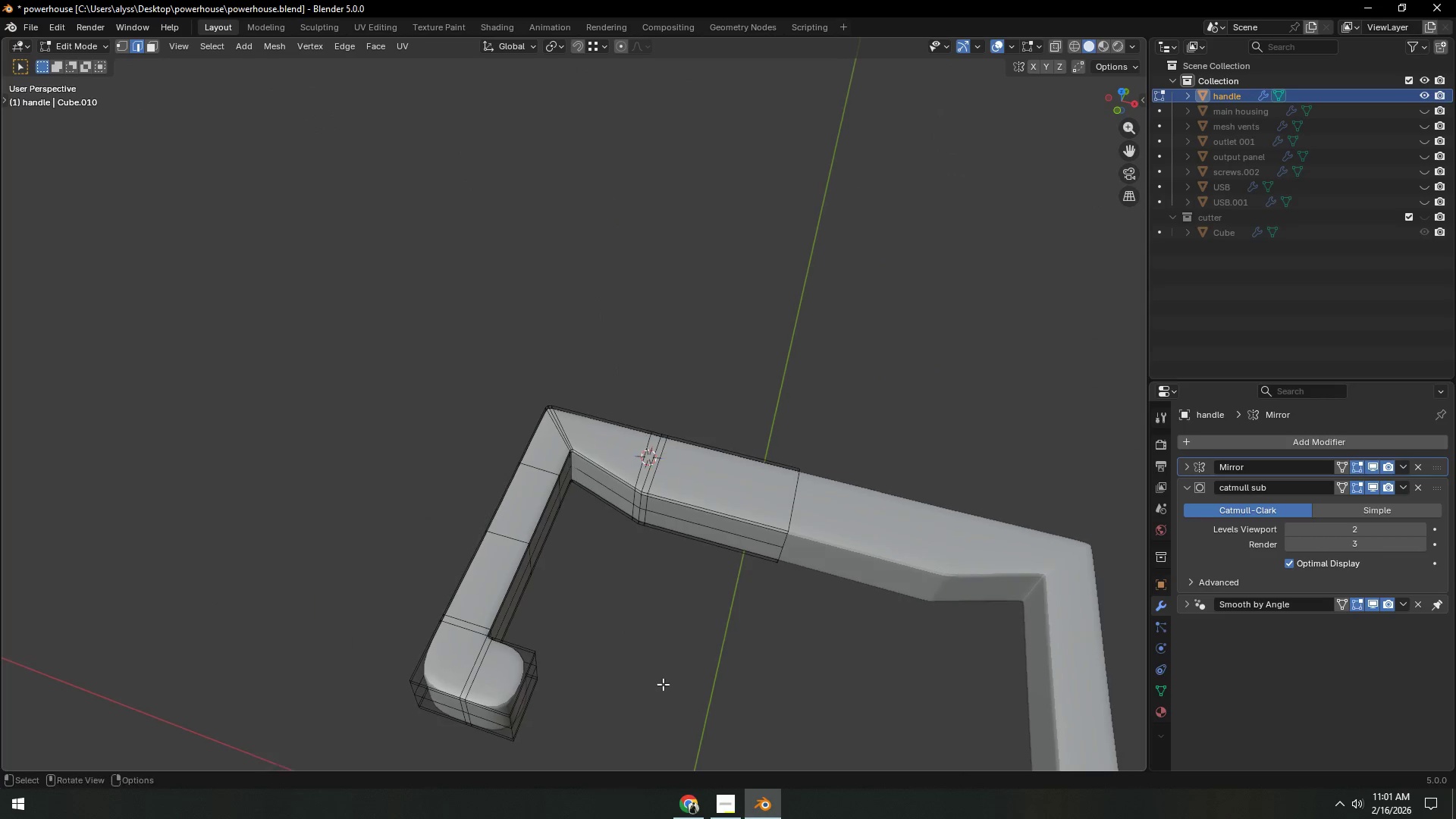 
hold_key(key=ShiftLeft, duration=0.33)
 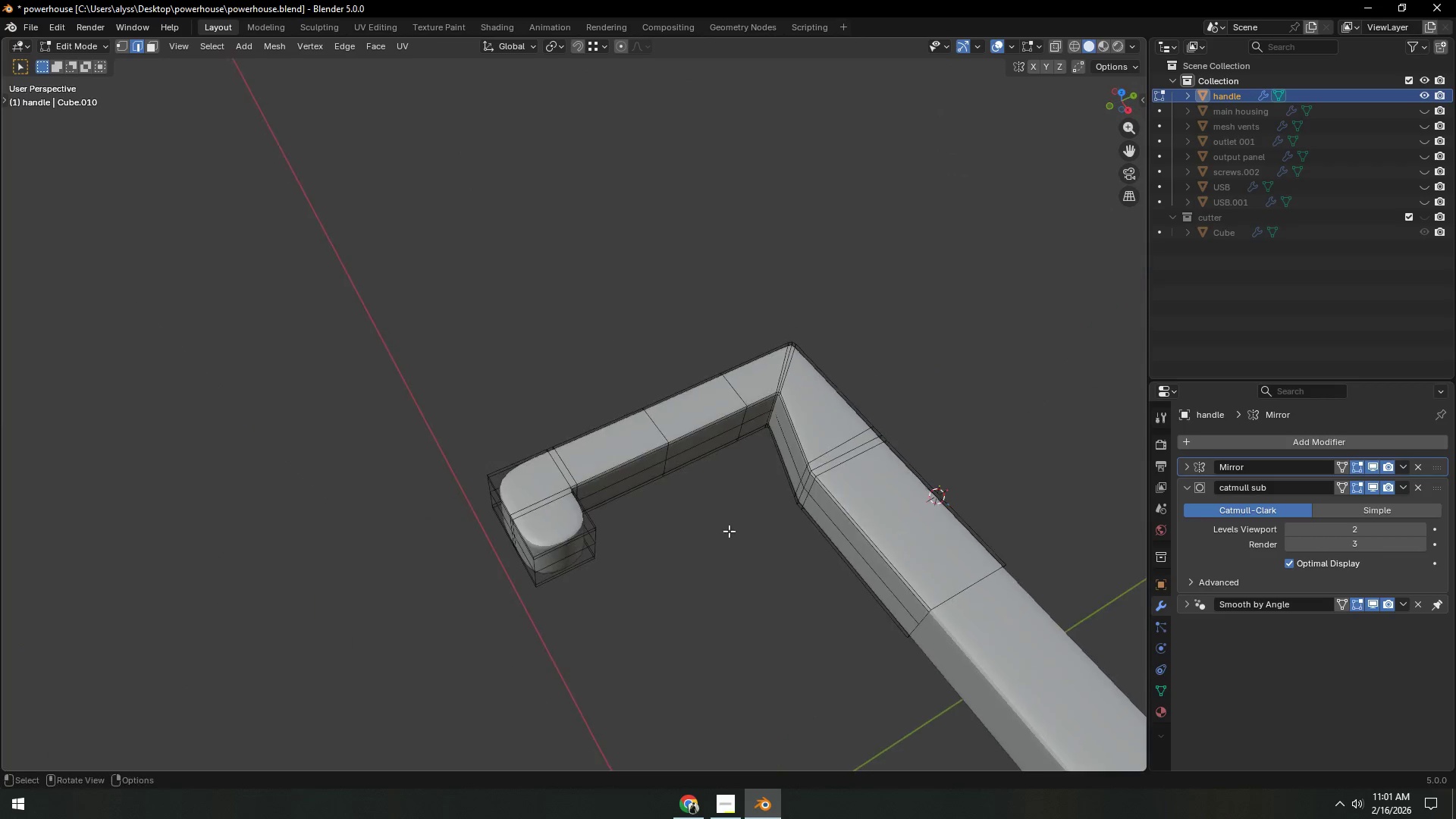 
scroll: coordinate [708, 561], scroll_direction: up, amount: 4.0
 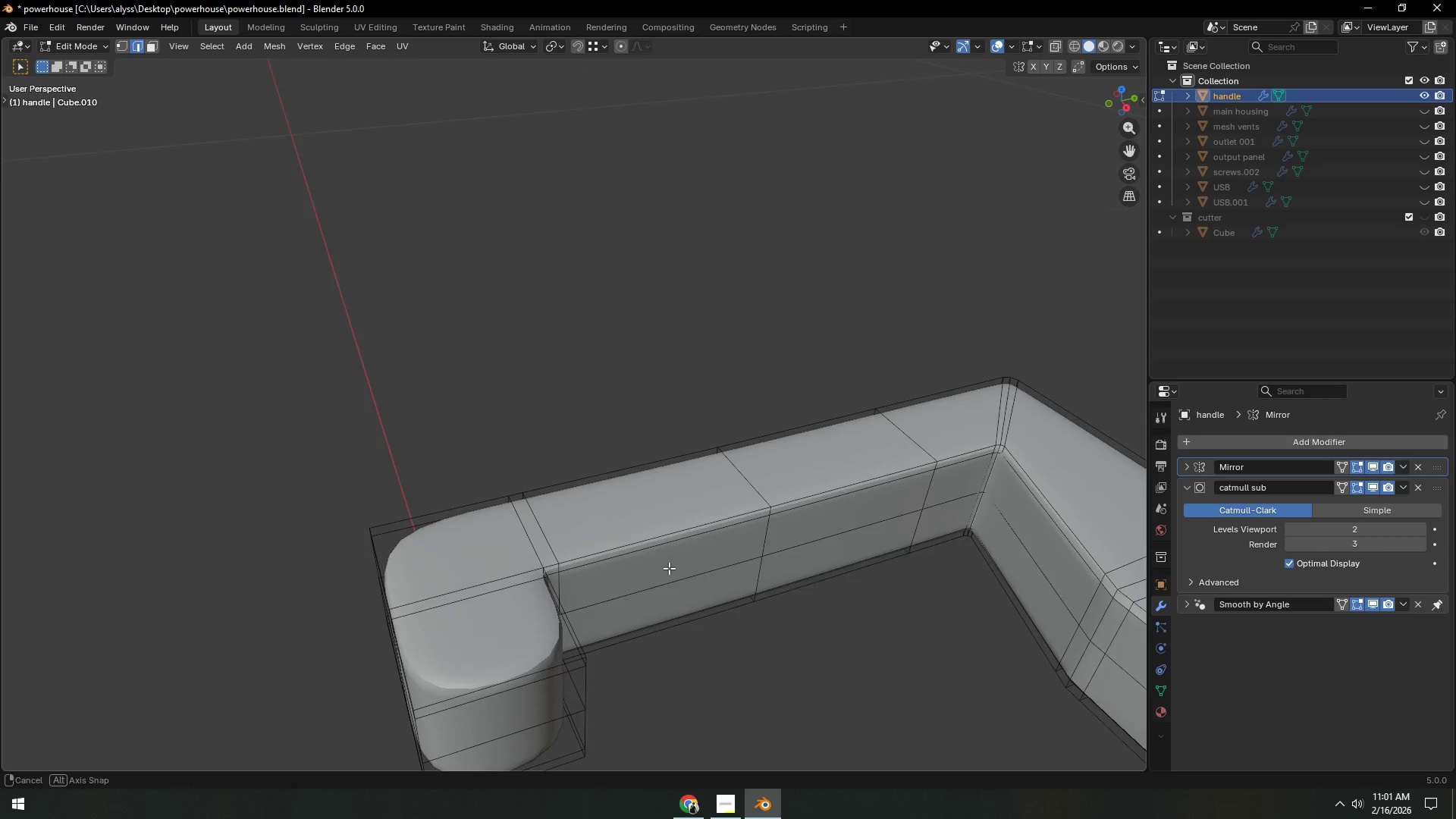 
key(Shift+ShiftLeft)
 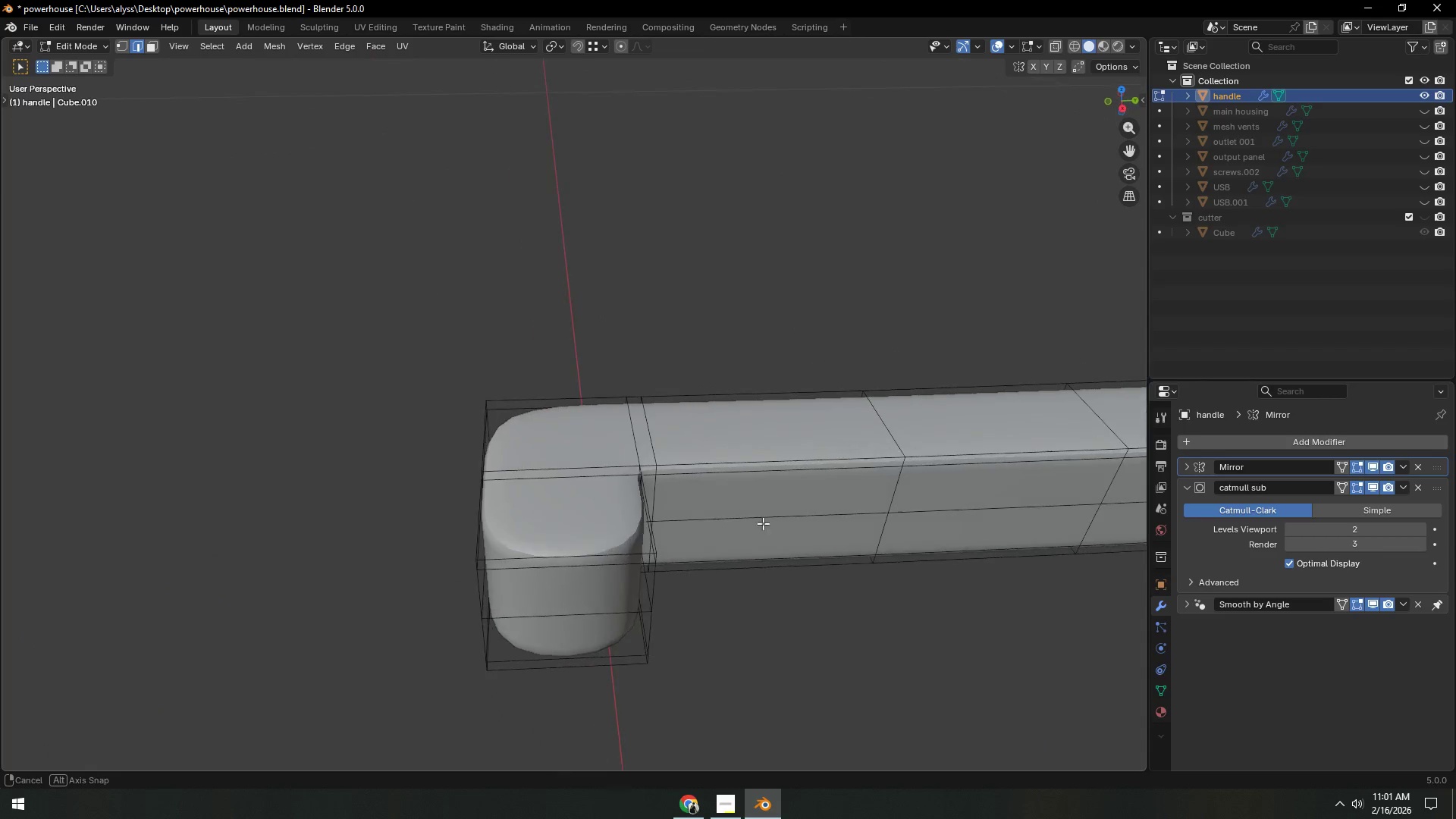 
key(Control+R)
 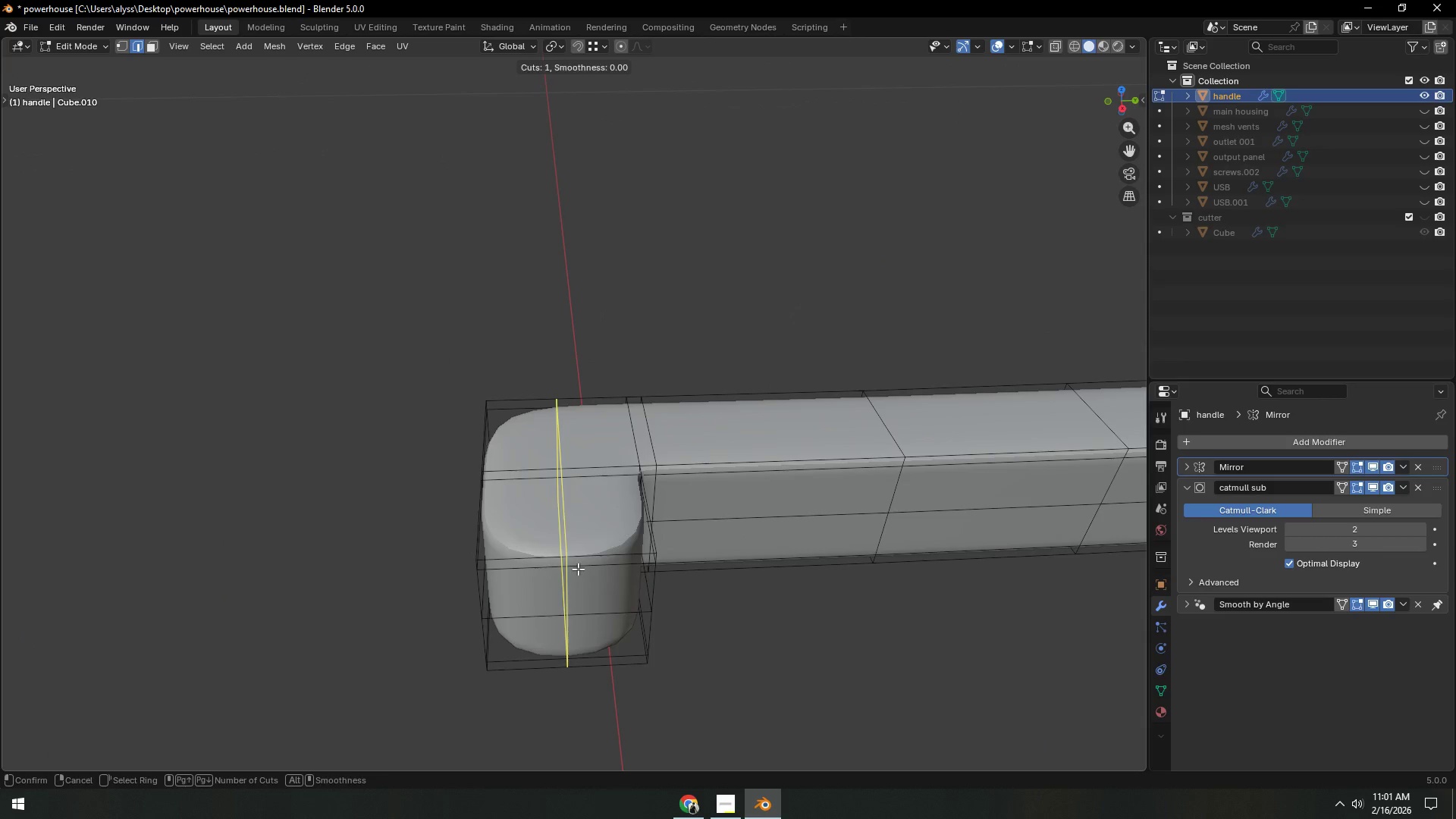 
left_click([578, 569])
 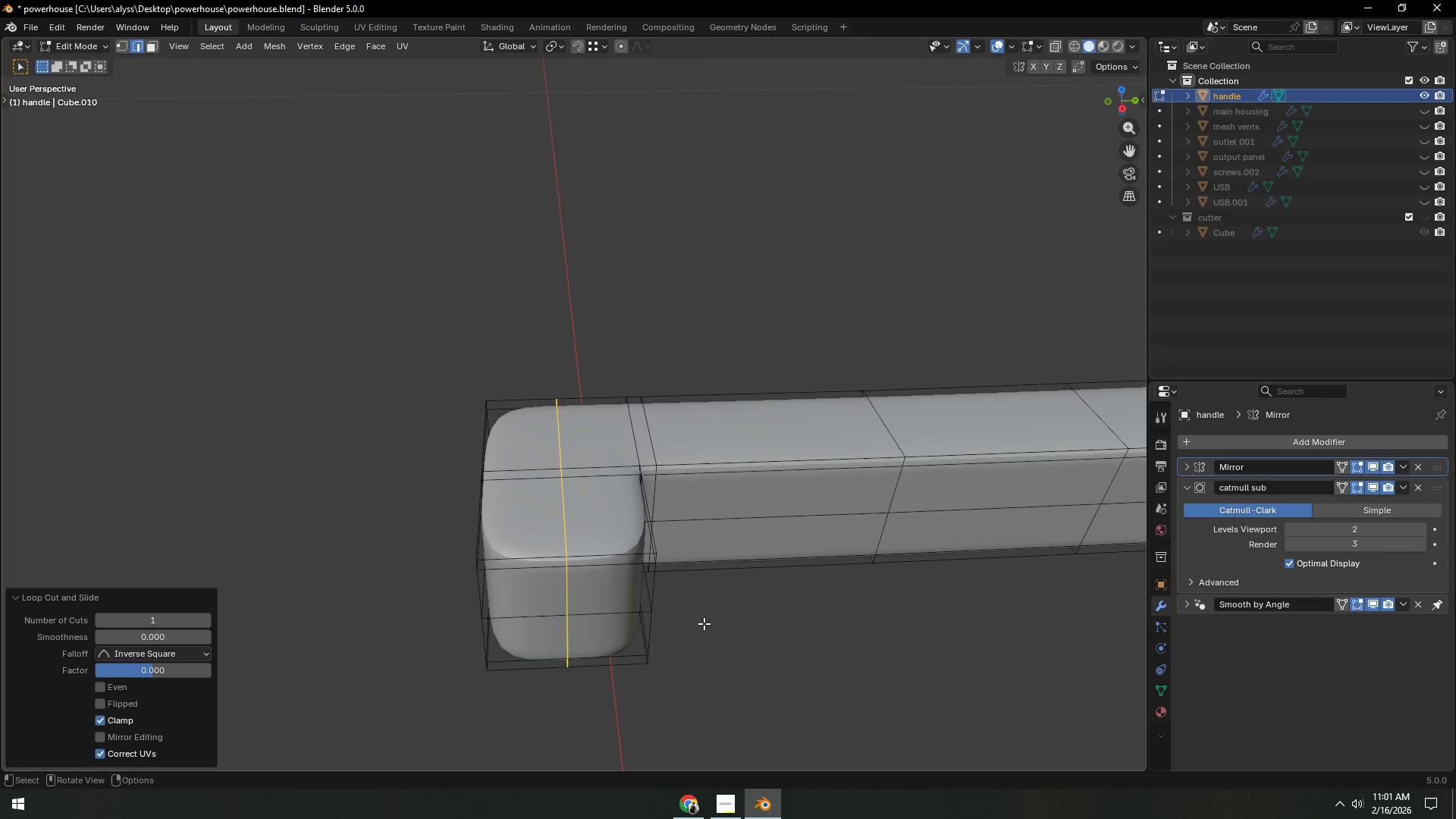 
right_click([578, 569])
 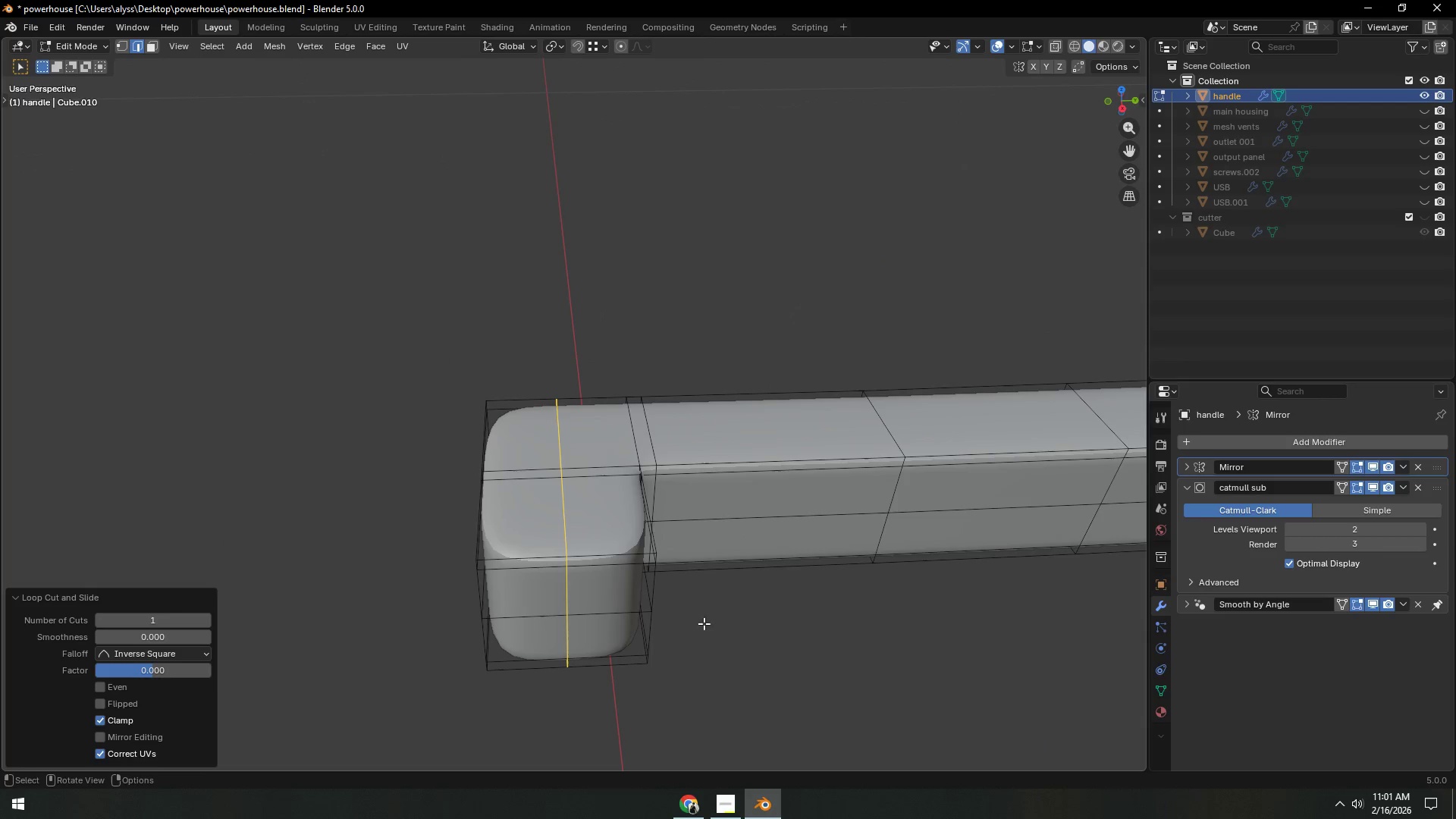 
left_click([750, 629])
 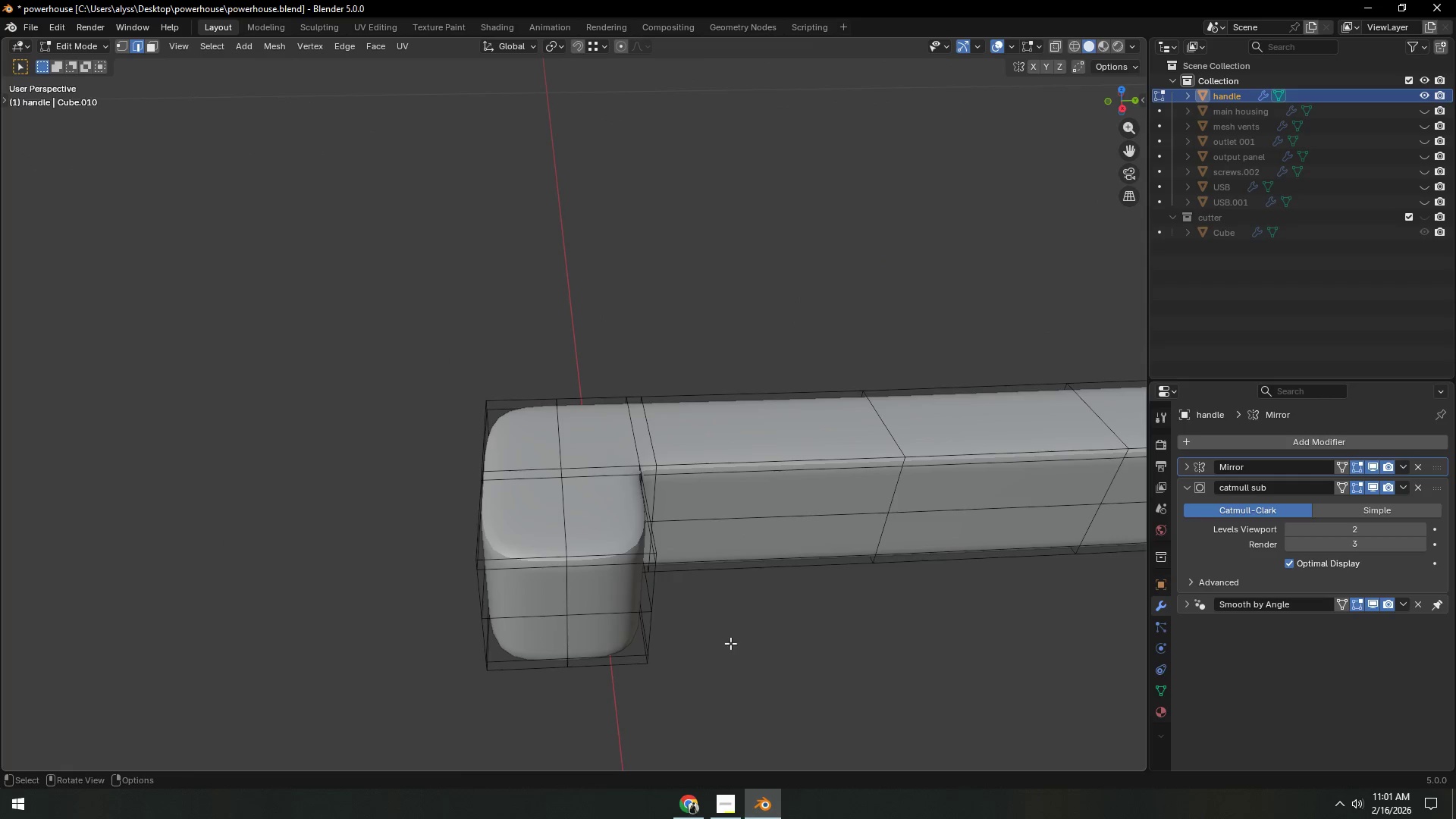 
key(Shift+ShiftLeft)
 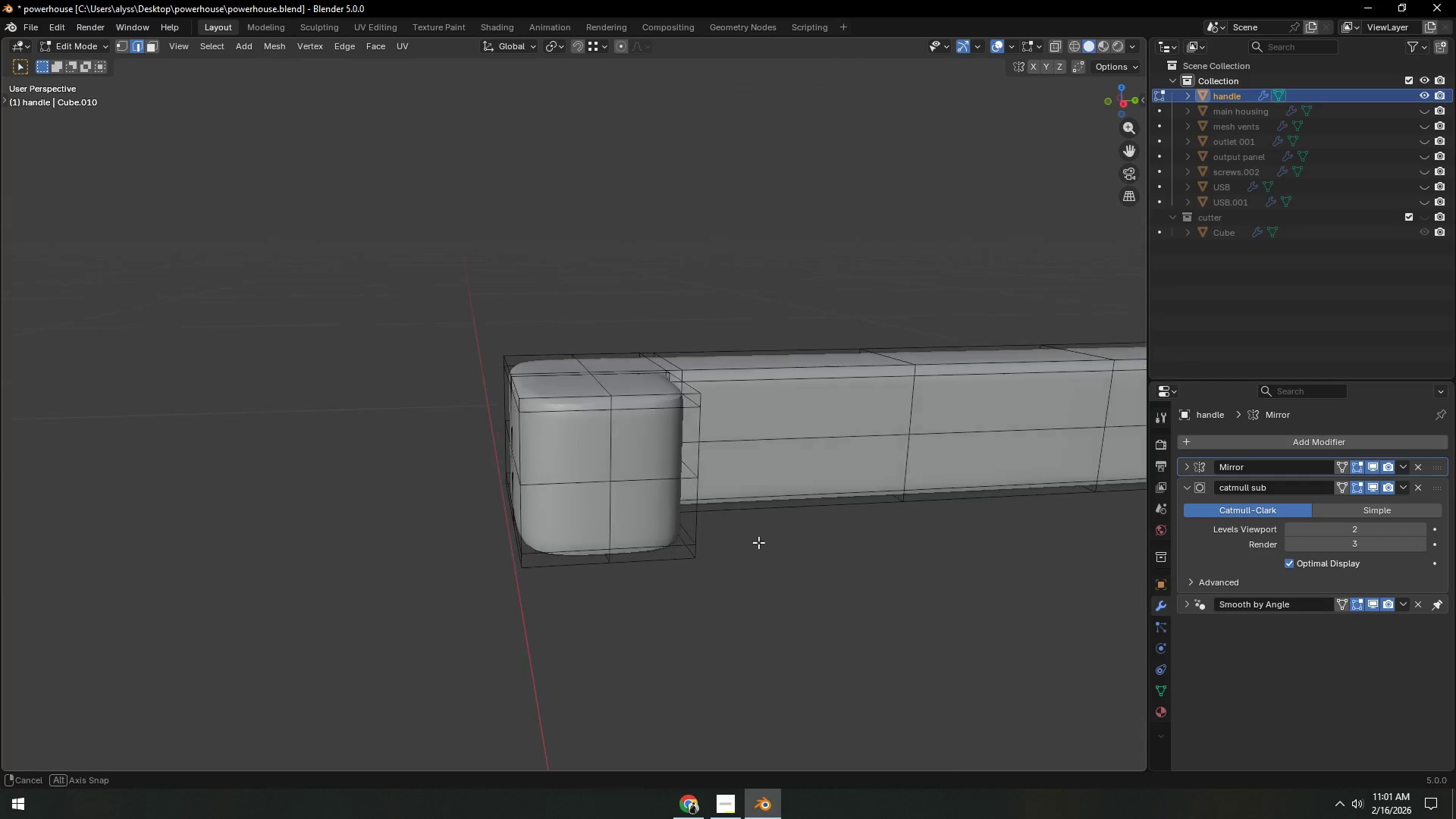 
scroll: coordinate [753, 543], scroll_direction: up, amount: 2.0
 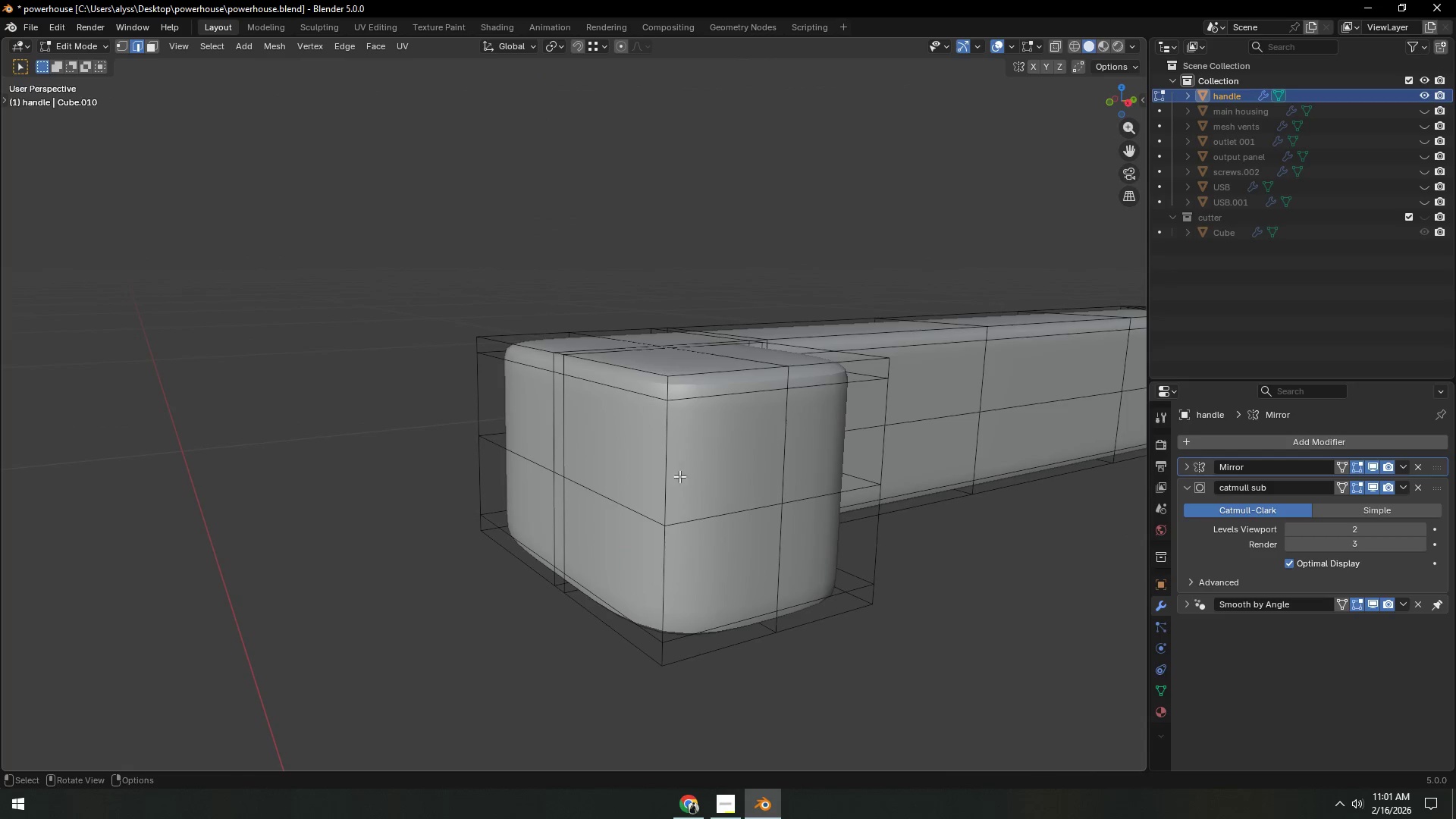 
key(3)
 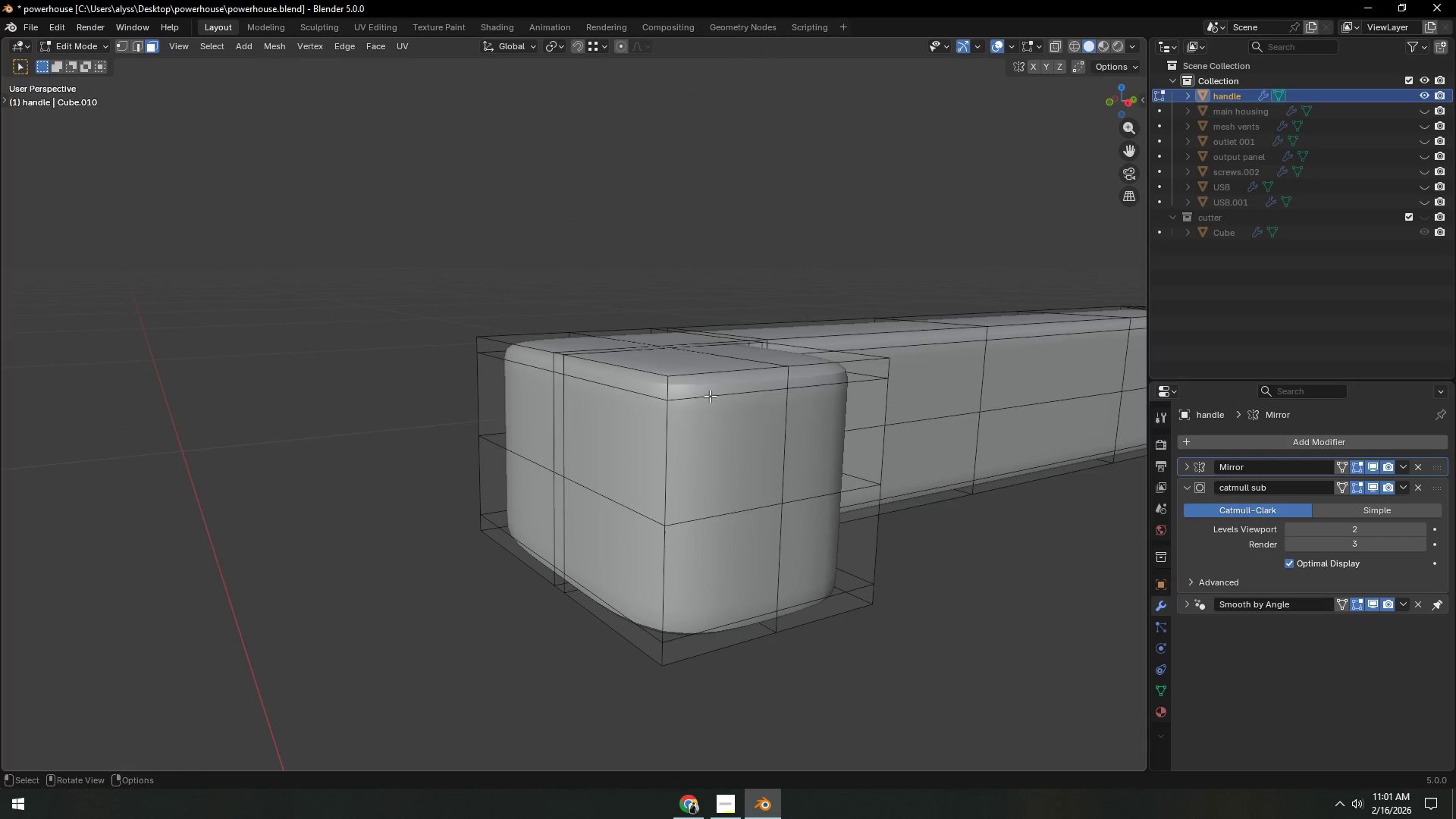 
left_click([710, 396])
 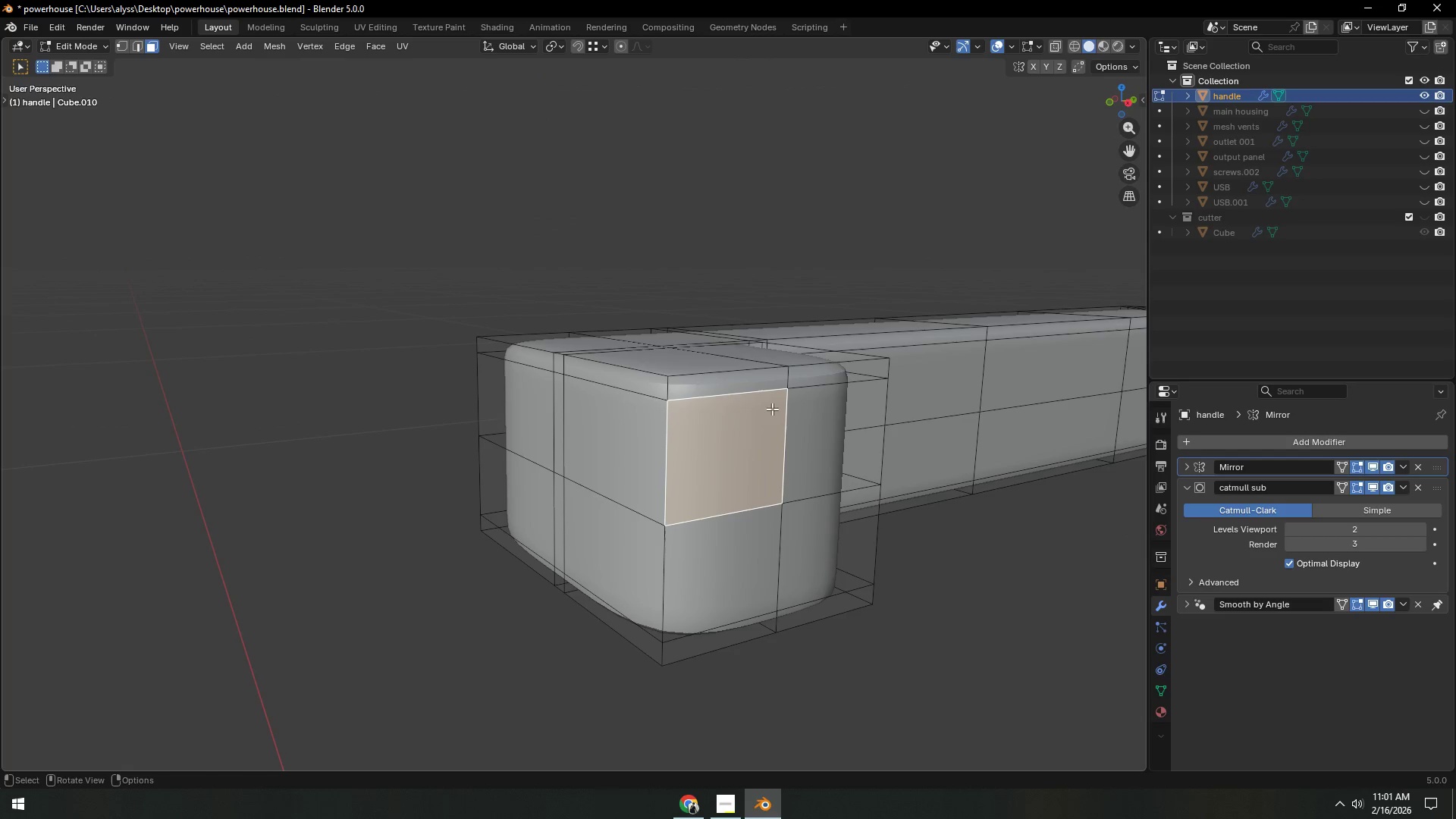 
key(2)
 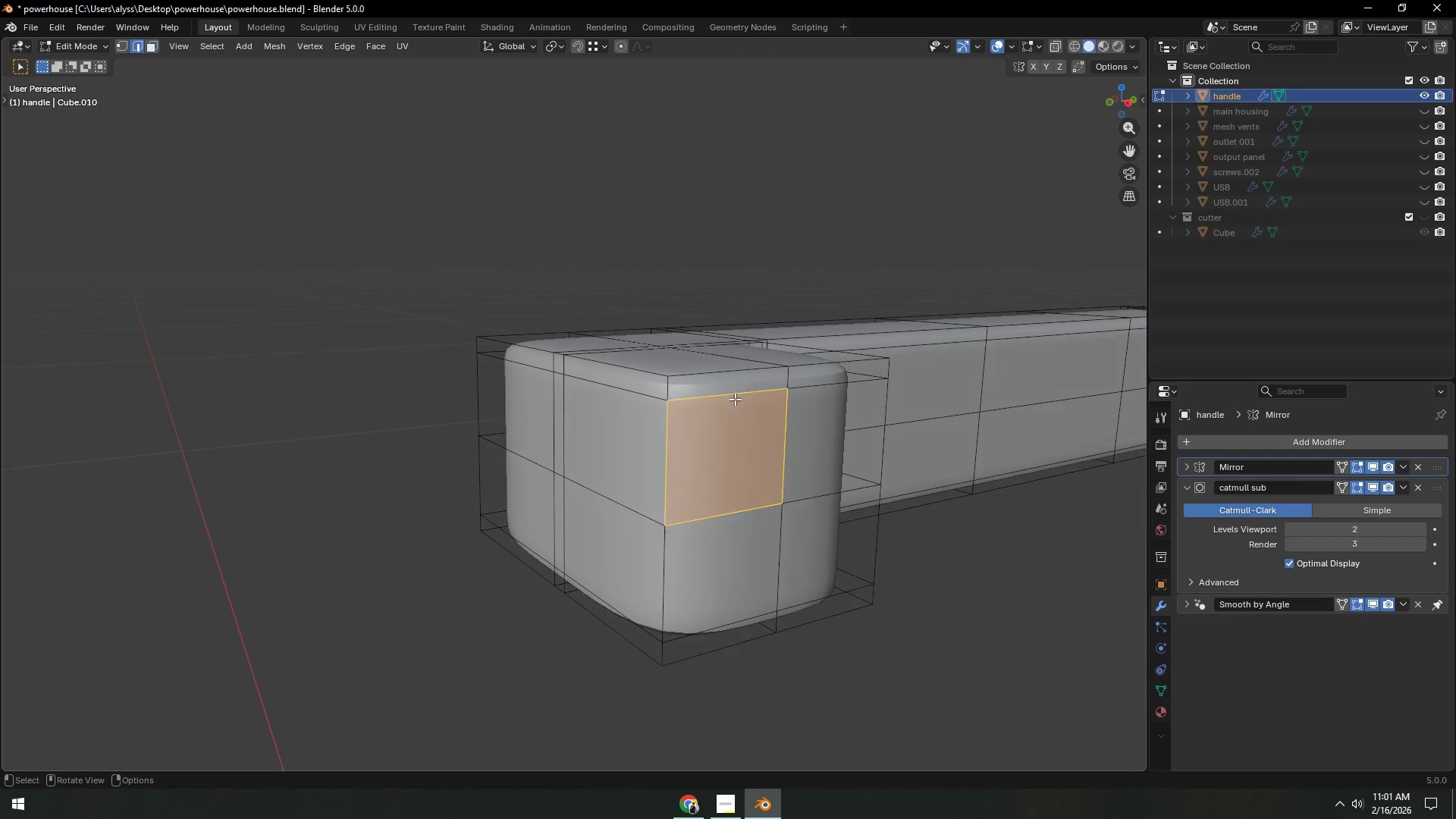 
left_click([735, 399])
 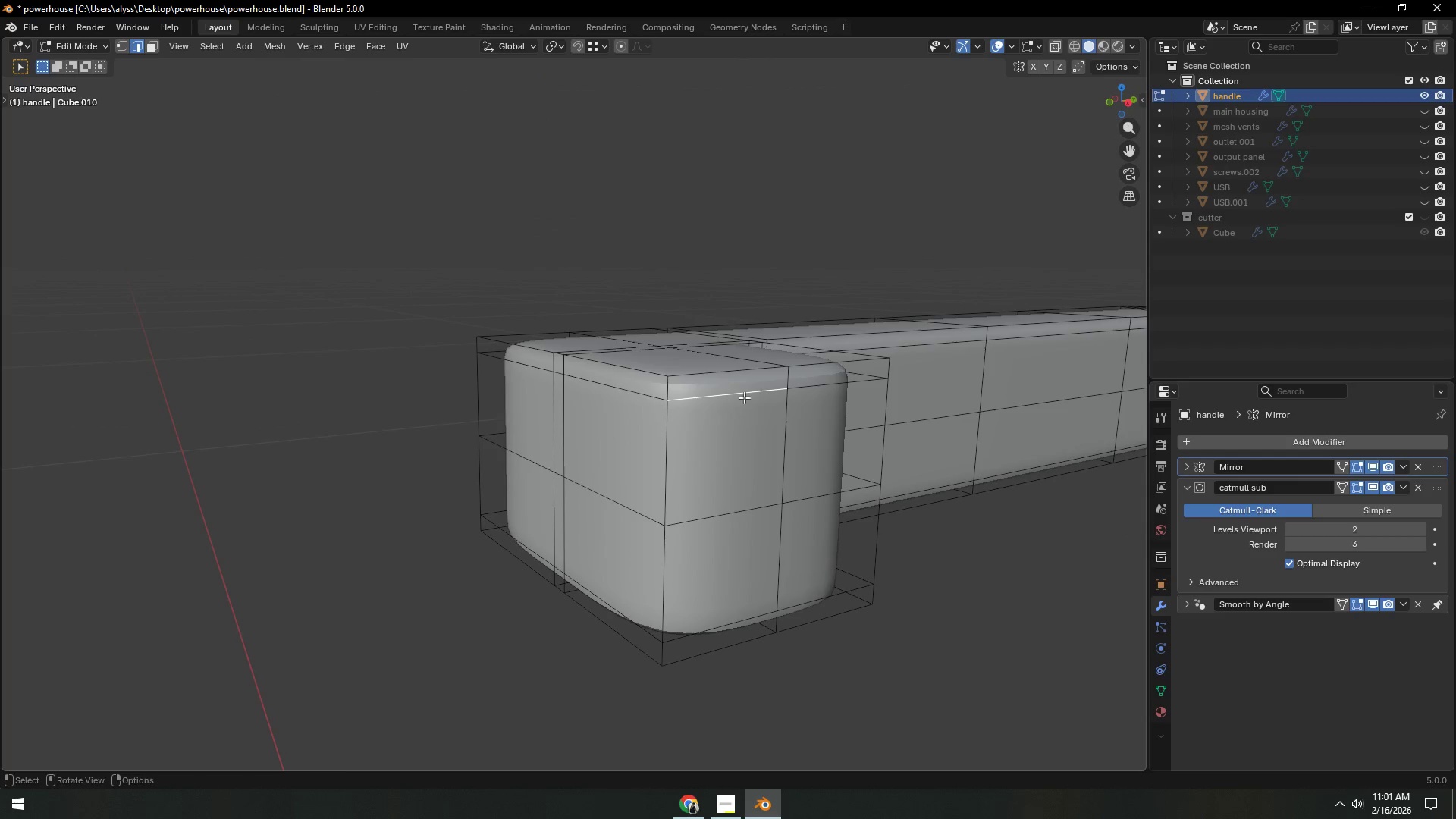 
hold_key(key=ShiftLeft, duration=1.52)
left_click([821, 391])
 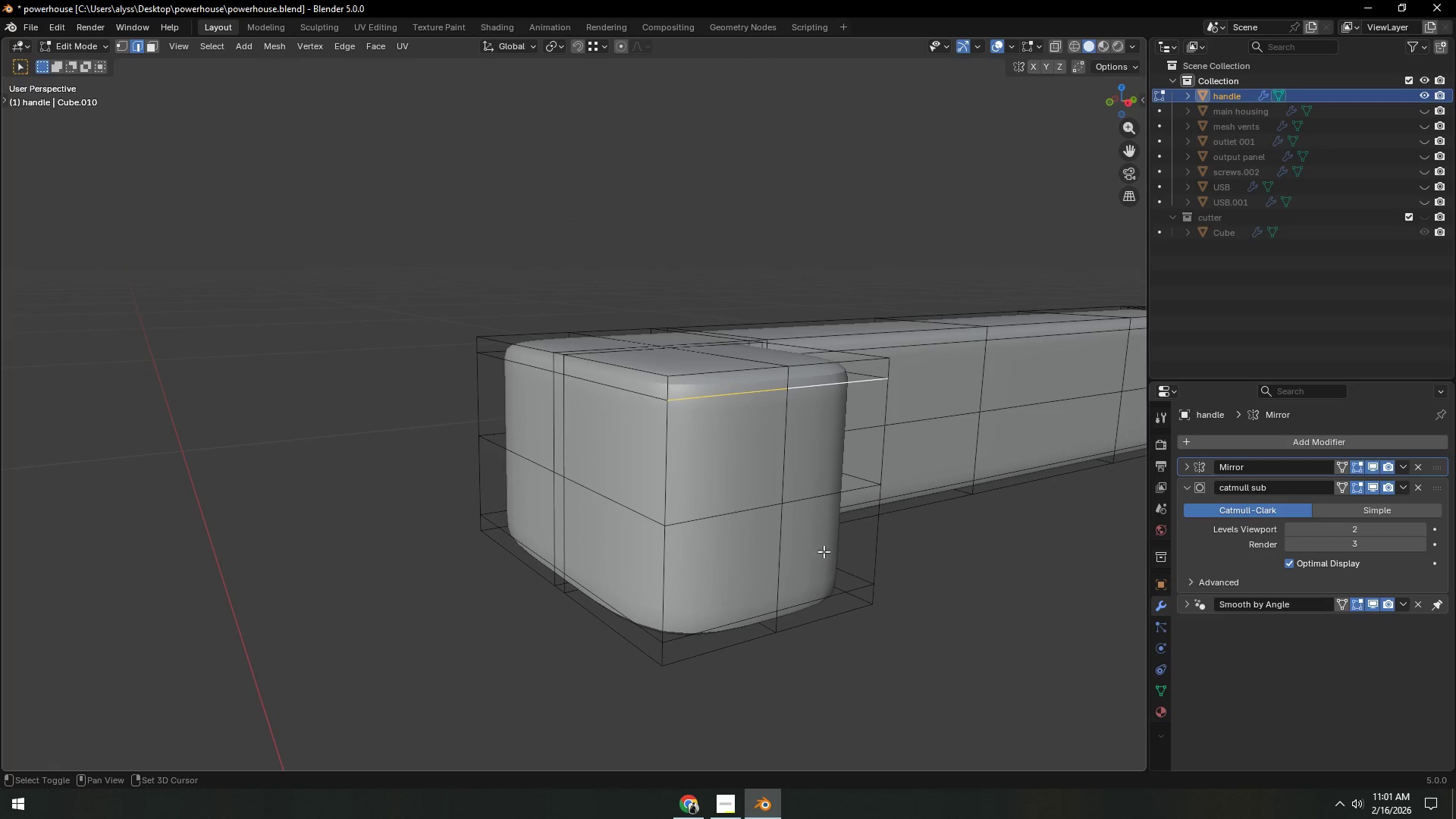 
left_click([817, 590])
 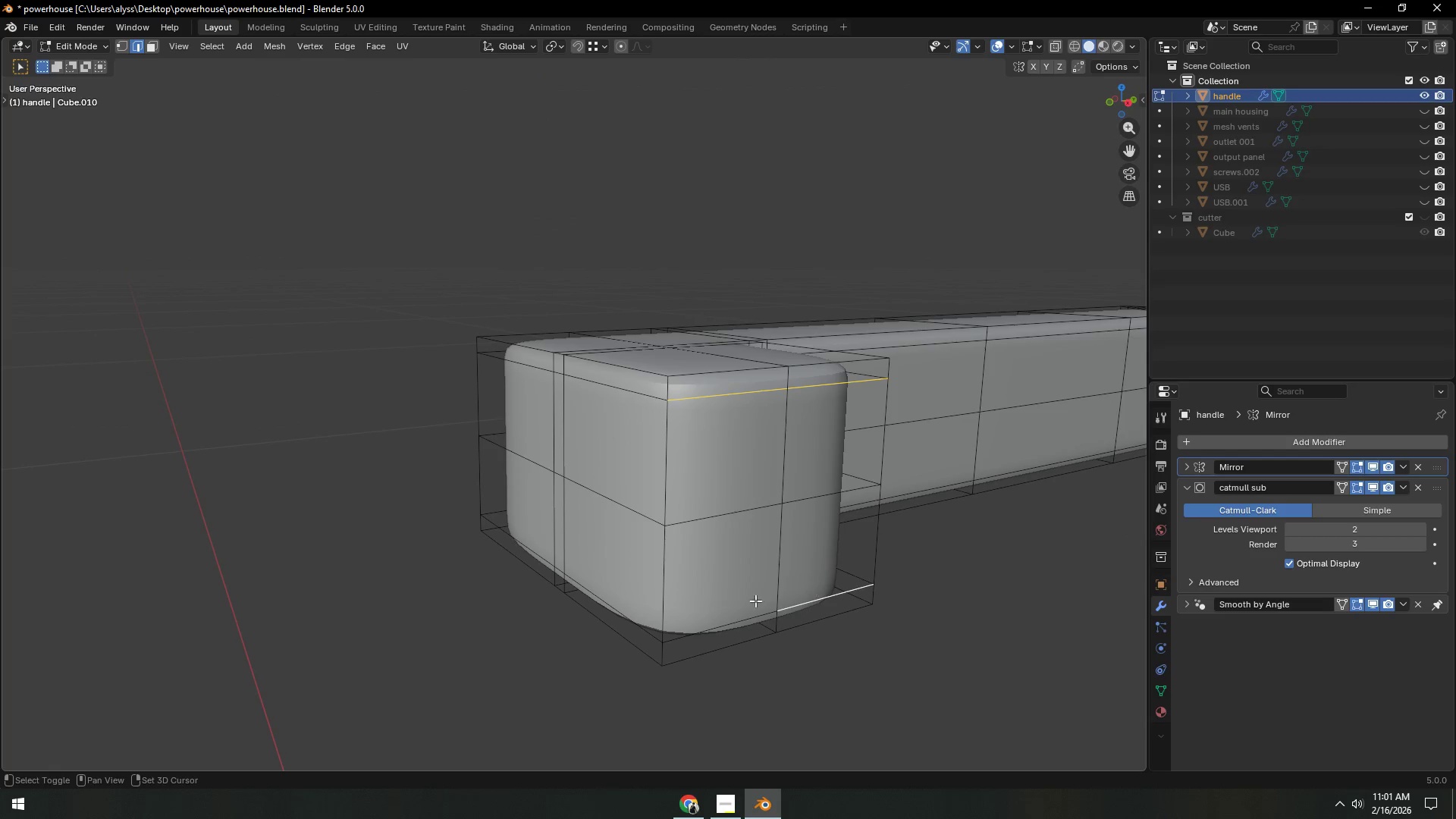 
double_click([692, 609])
 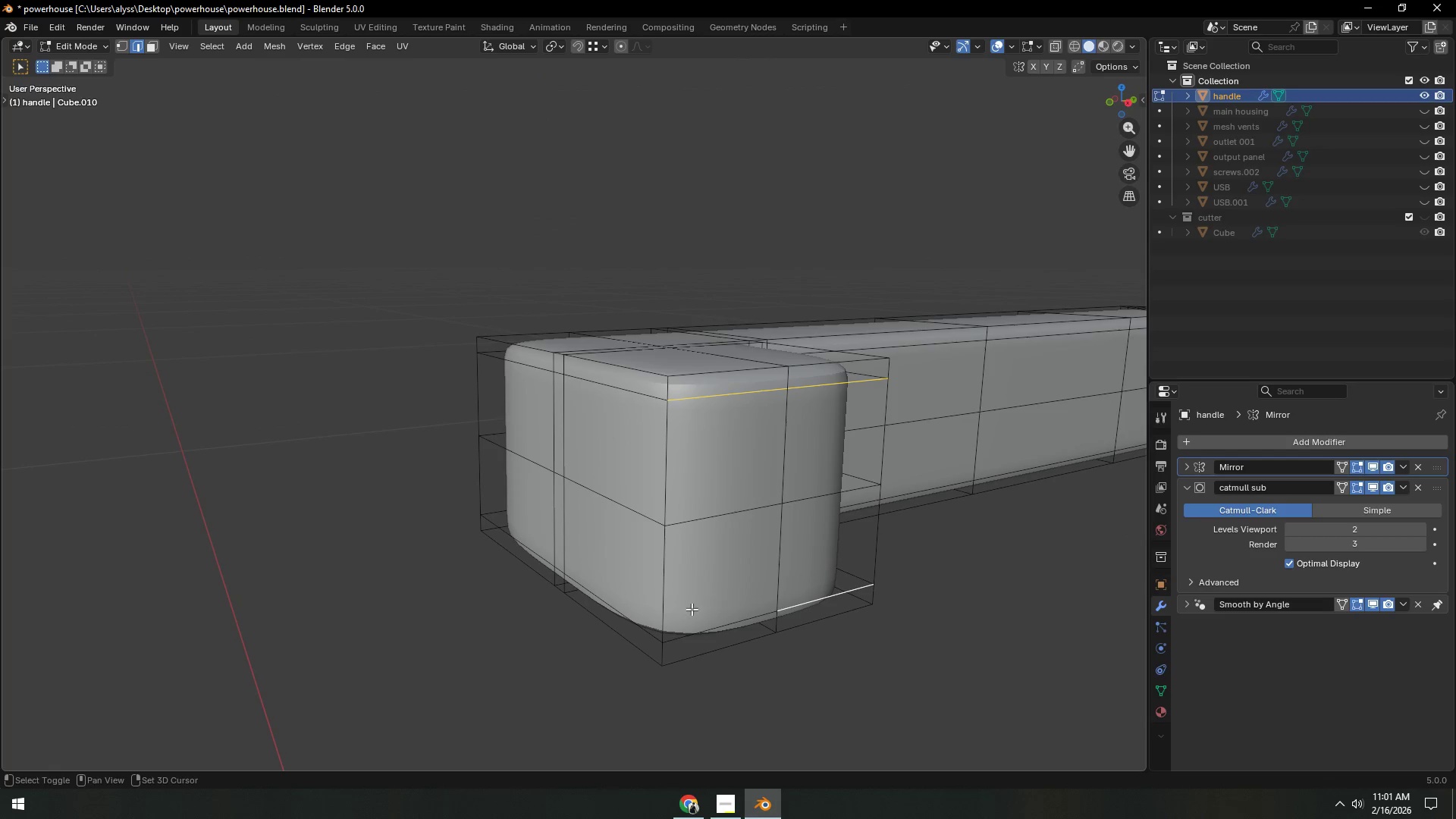 
type(sz)
 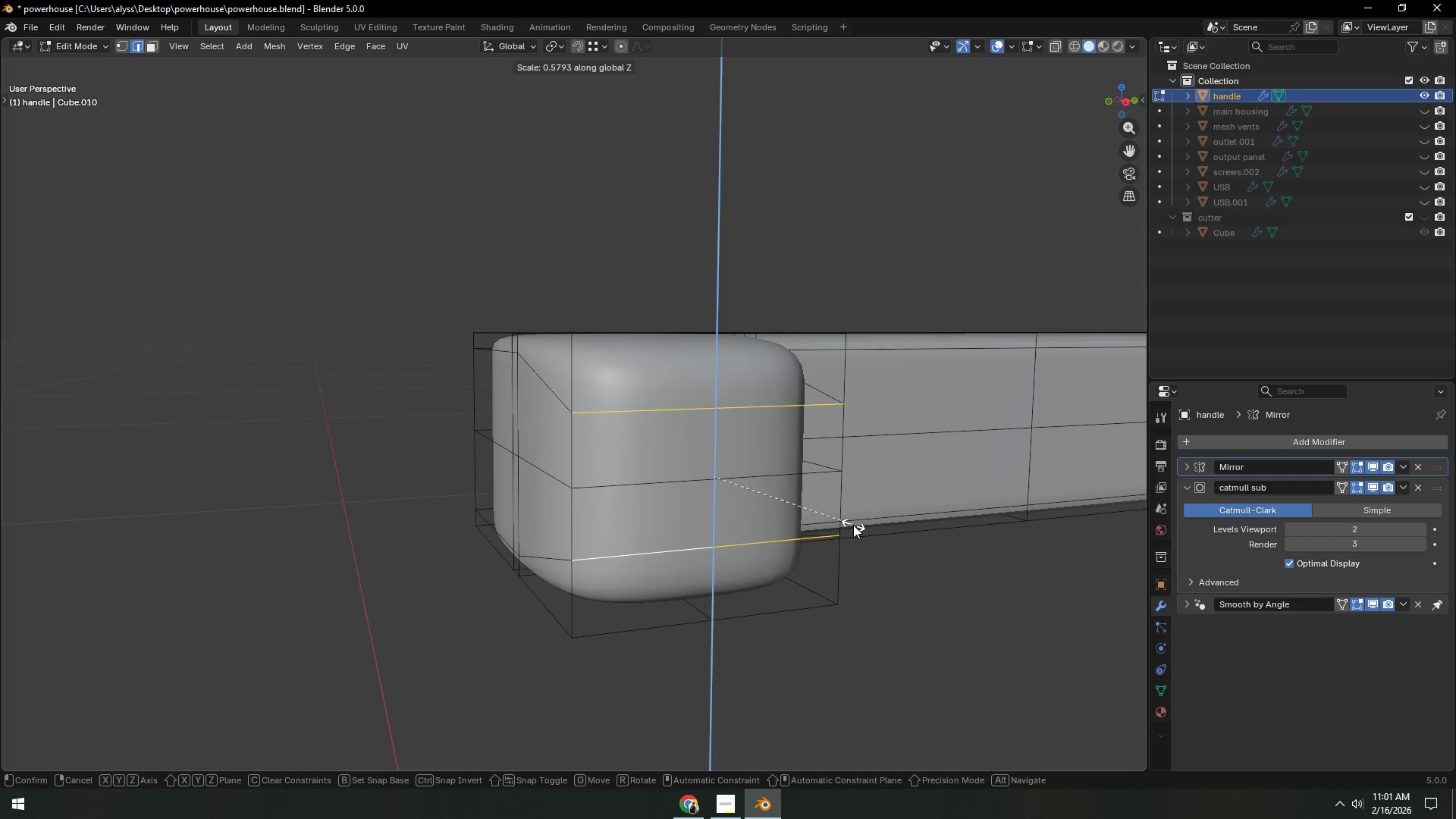 
wait(5.03)
 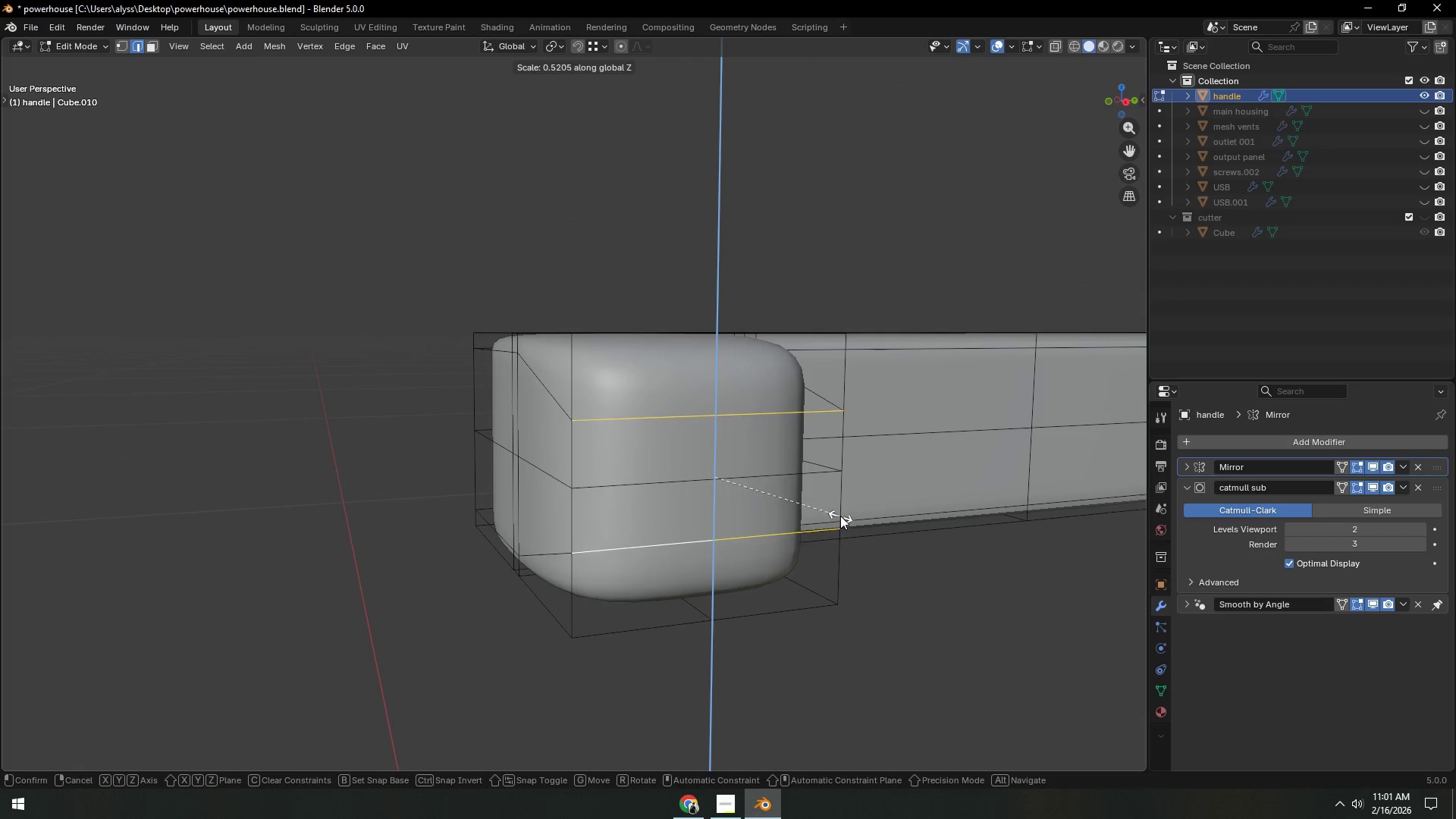 
left_click([853, 525])
 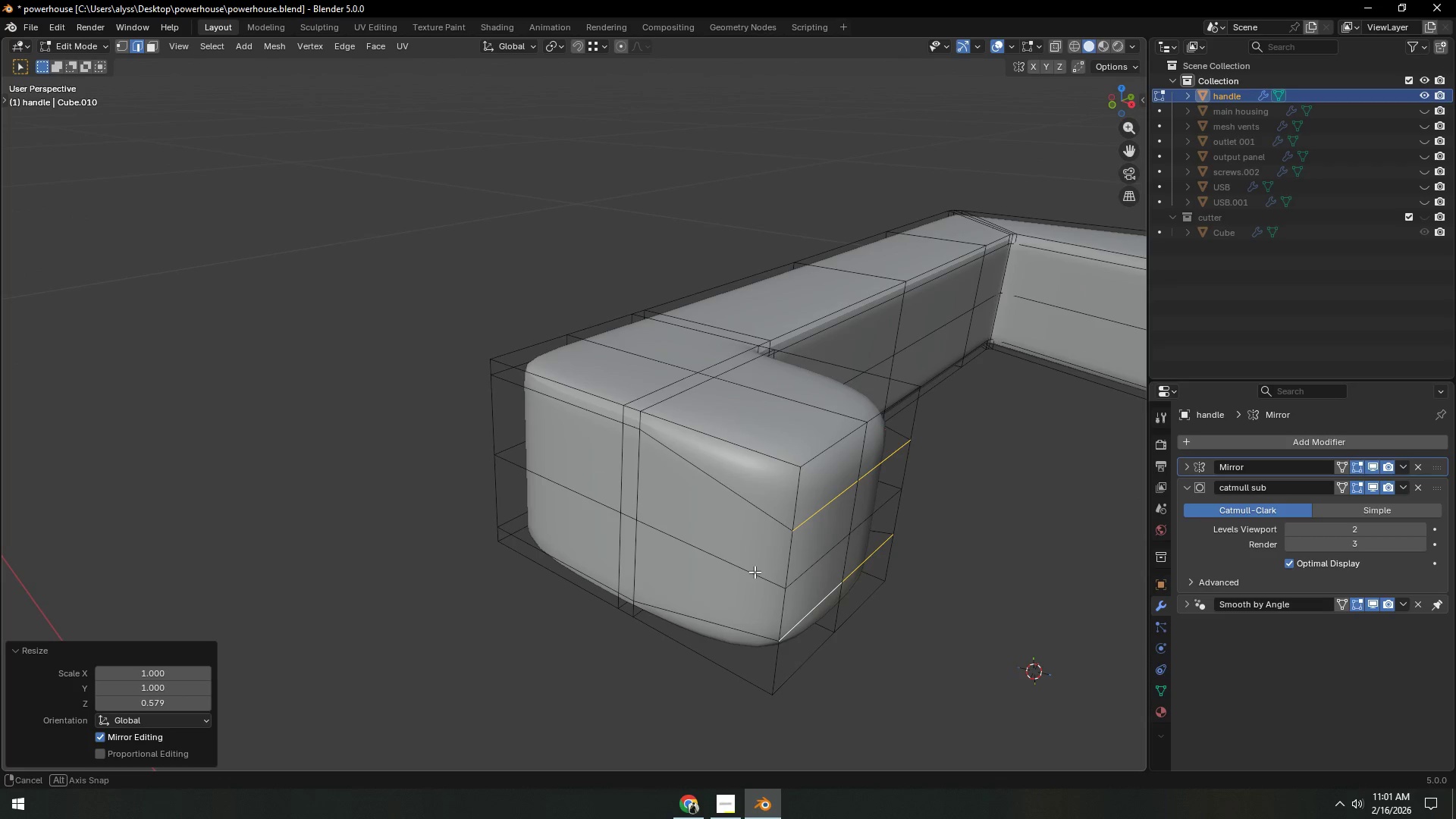 
wait(5.42)
 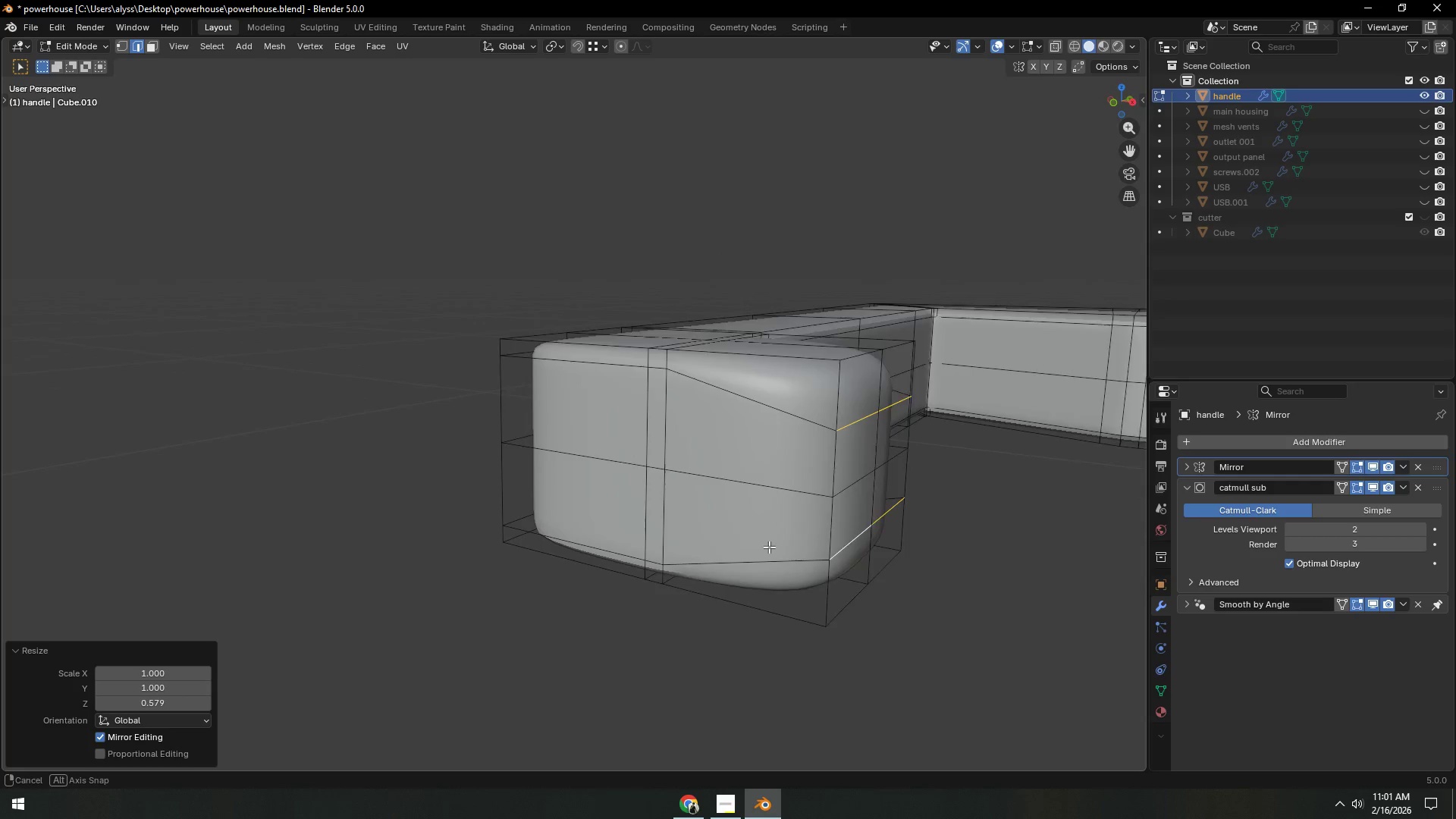 
key(Control+Z)
 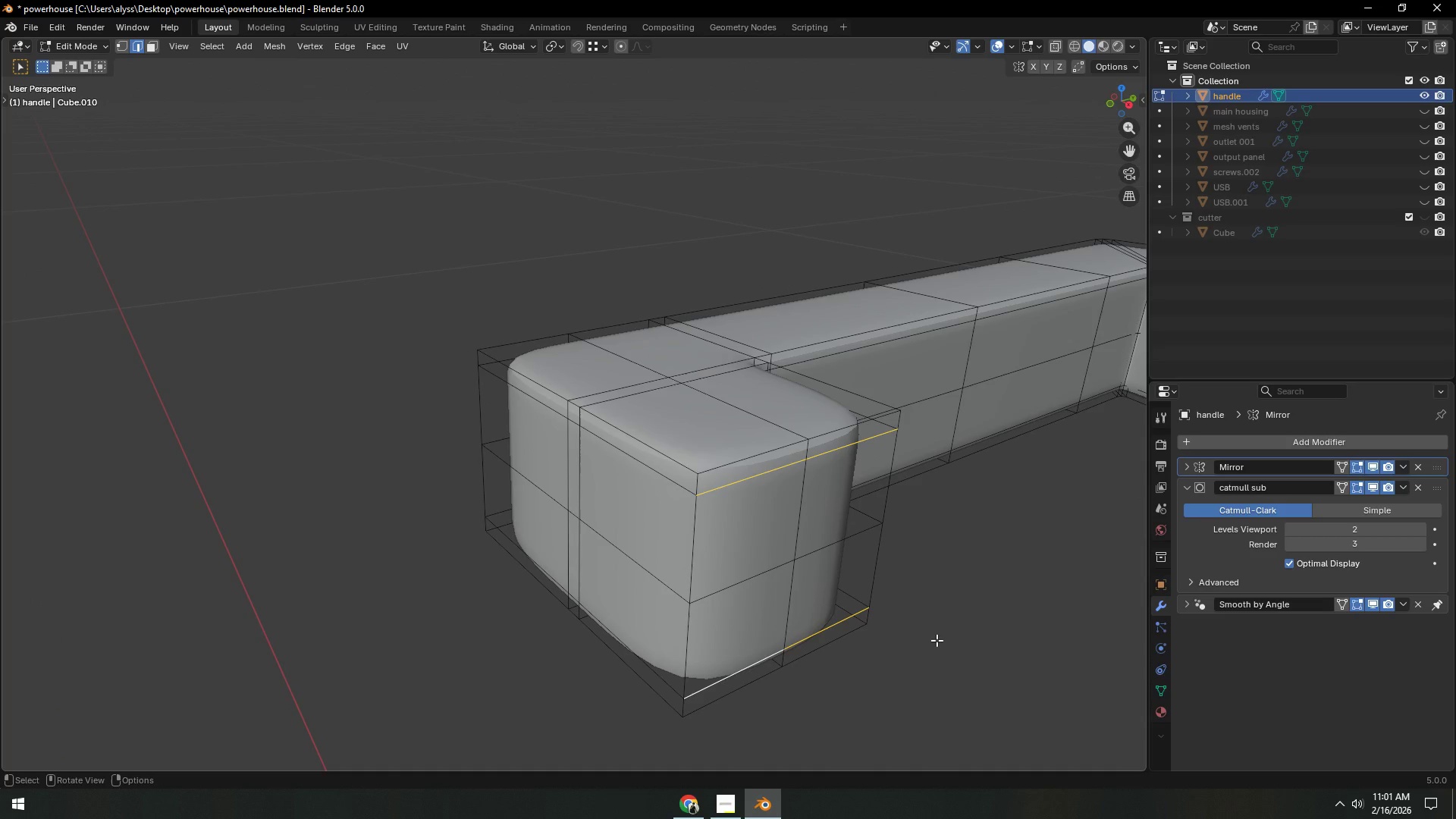 
wait(8.89)
 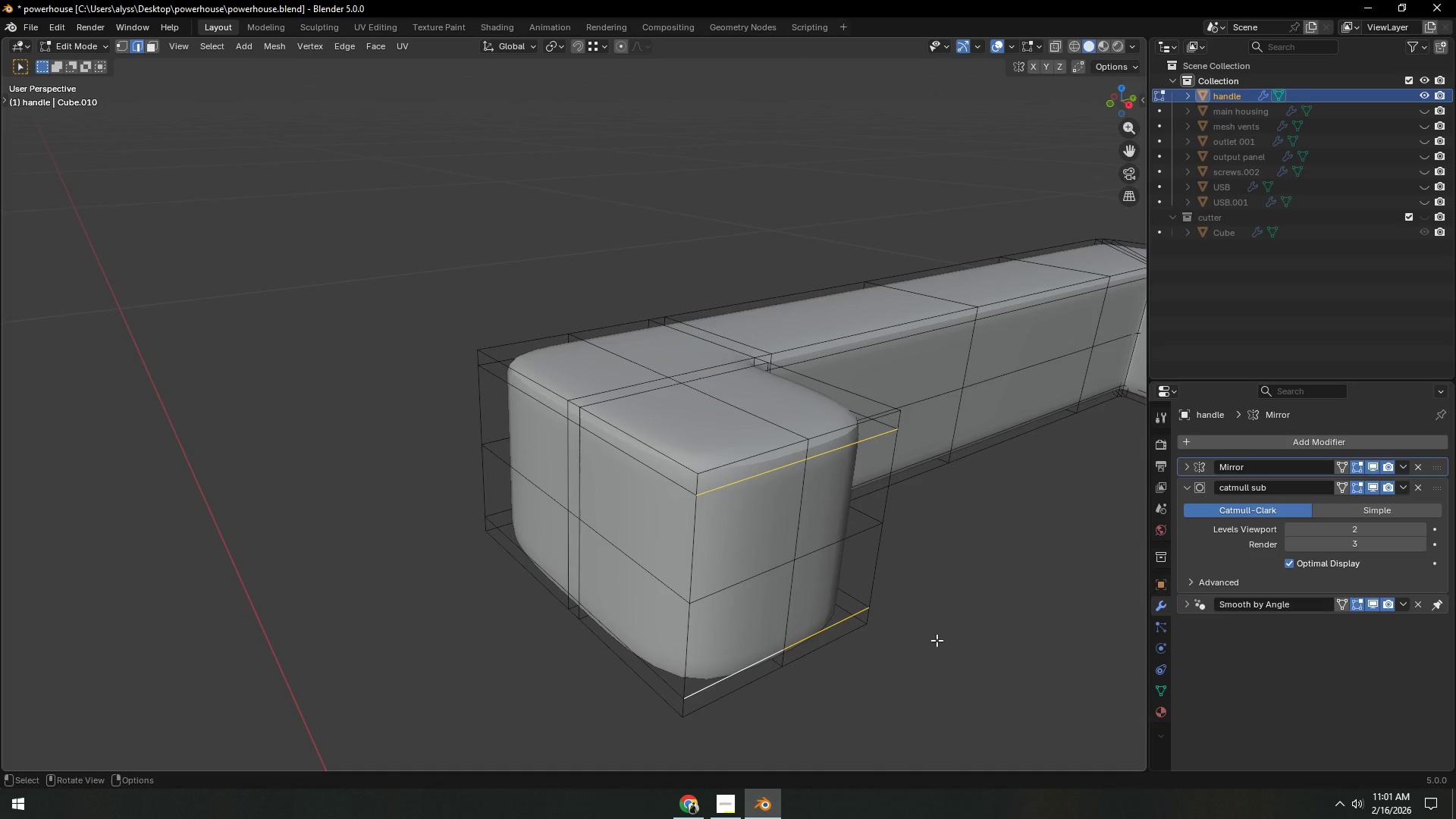 
hold_key(key=ShiftLeft, duration=0.38)
 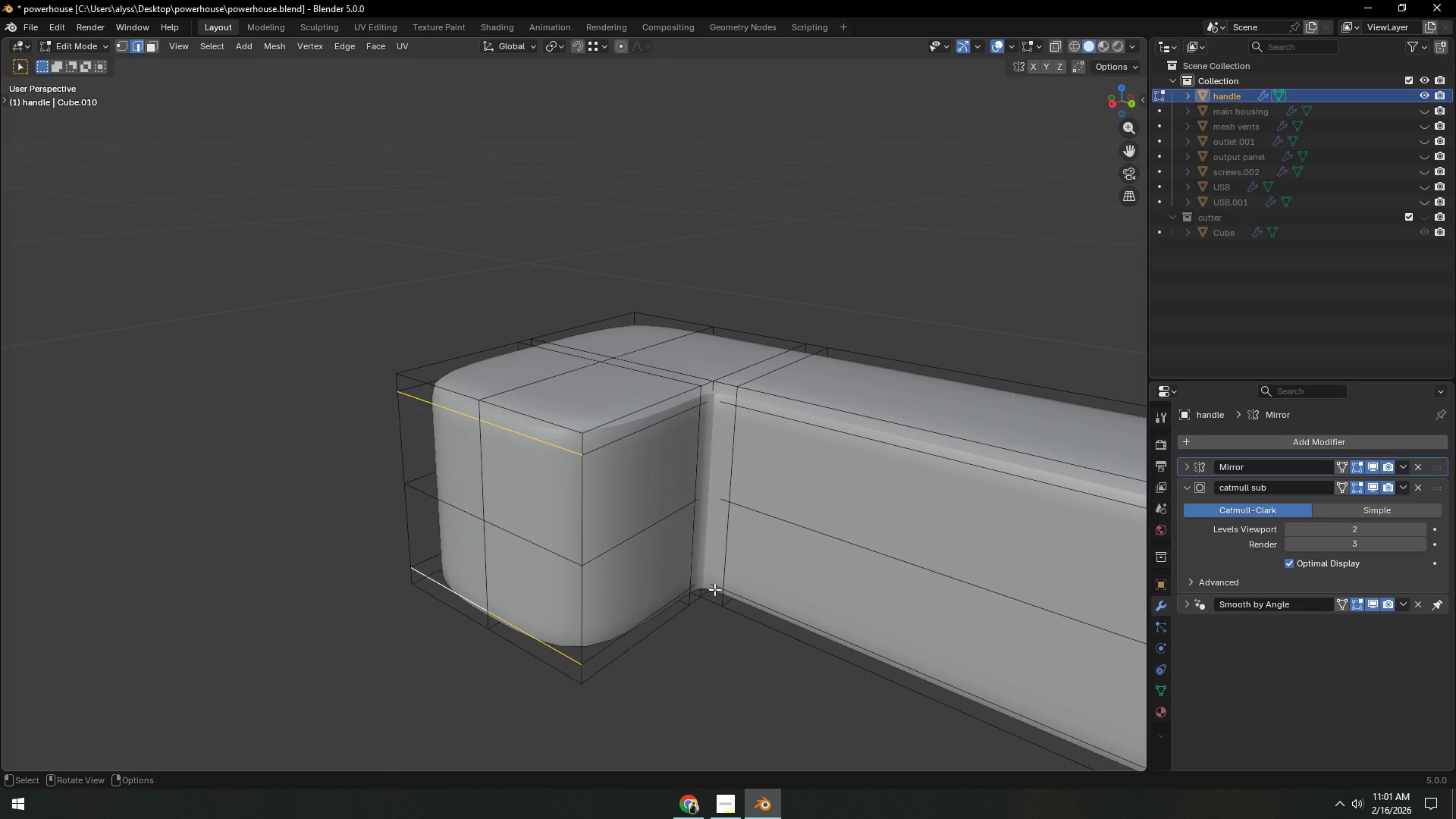 
key(Tab)
 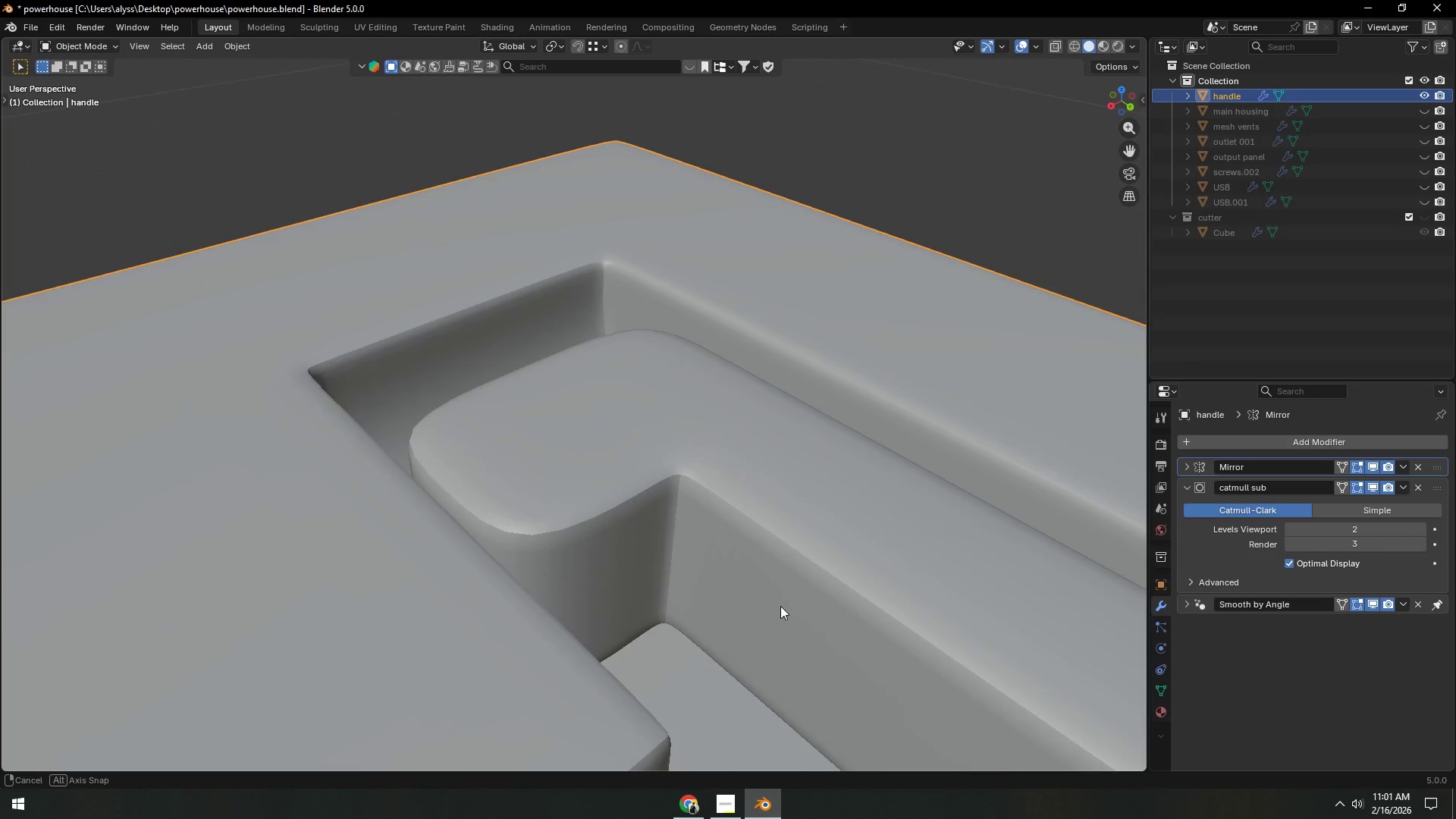 
scroll: coordinate [779, 569], scroll_direction: down, amount: 7.0
 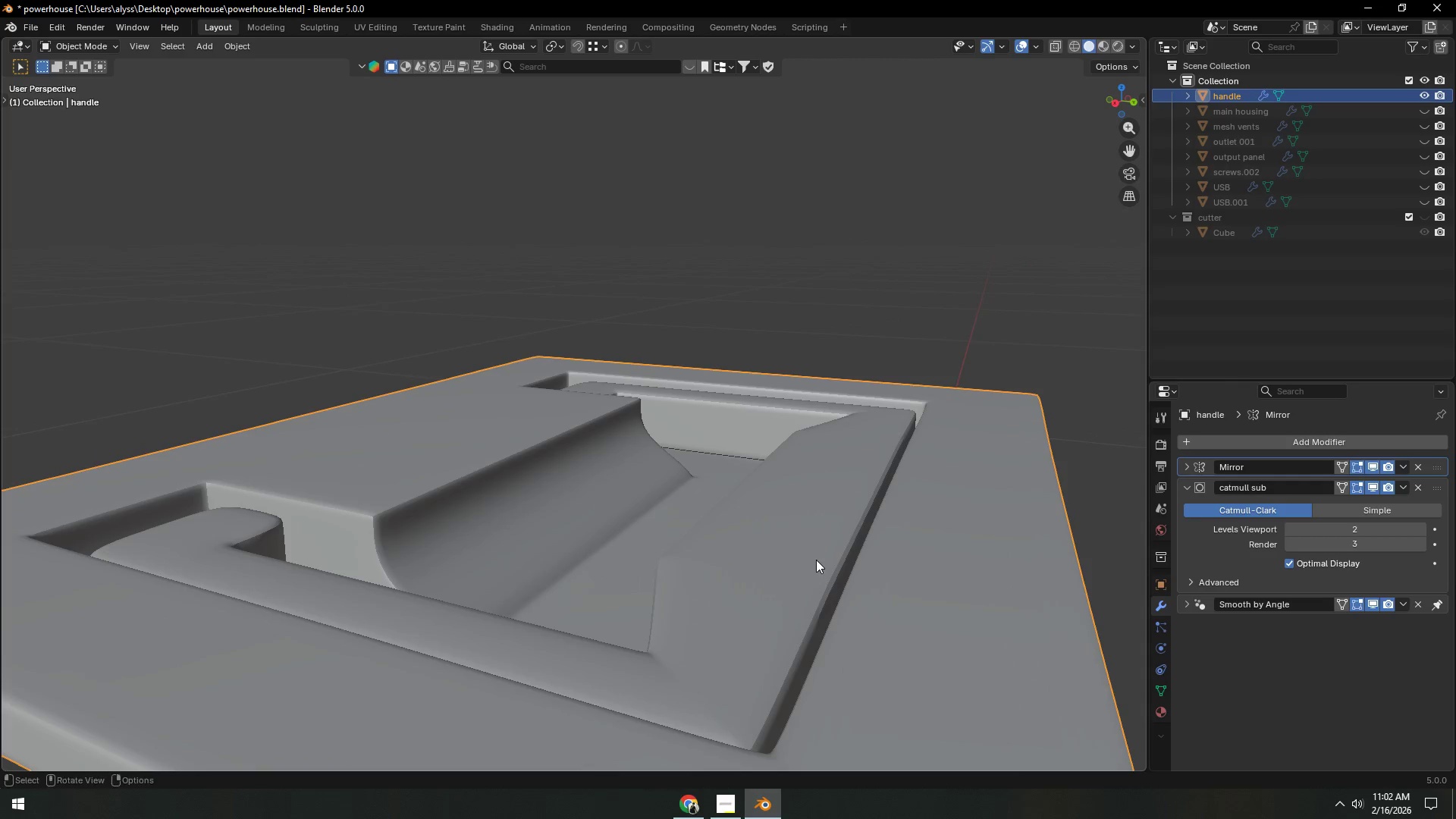 
left_click([810, 546])
 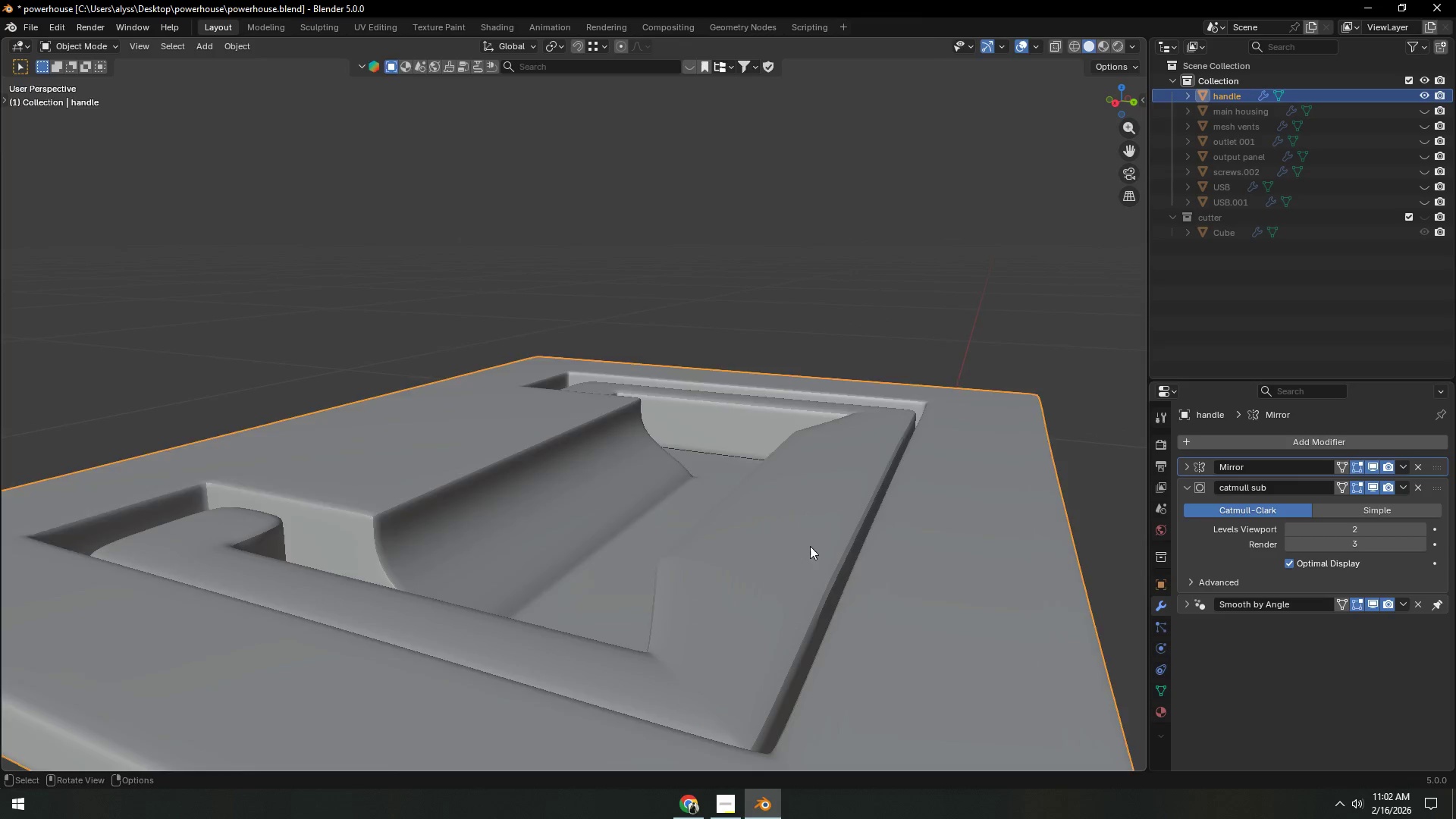 
key(Tab)
 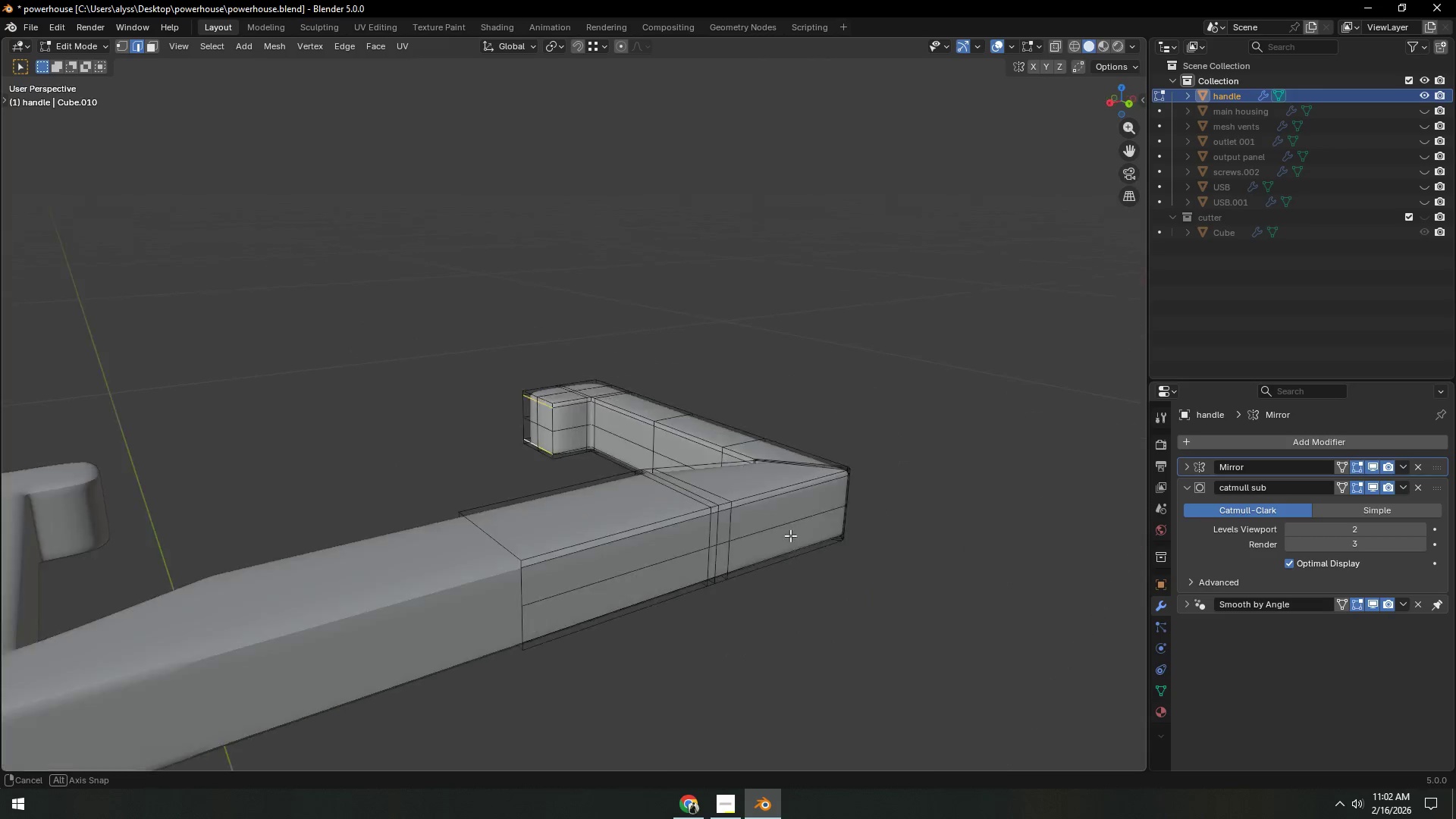 
key(Shift+ShiftLeft)
 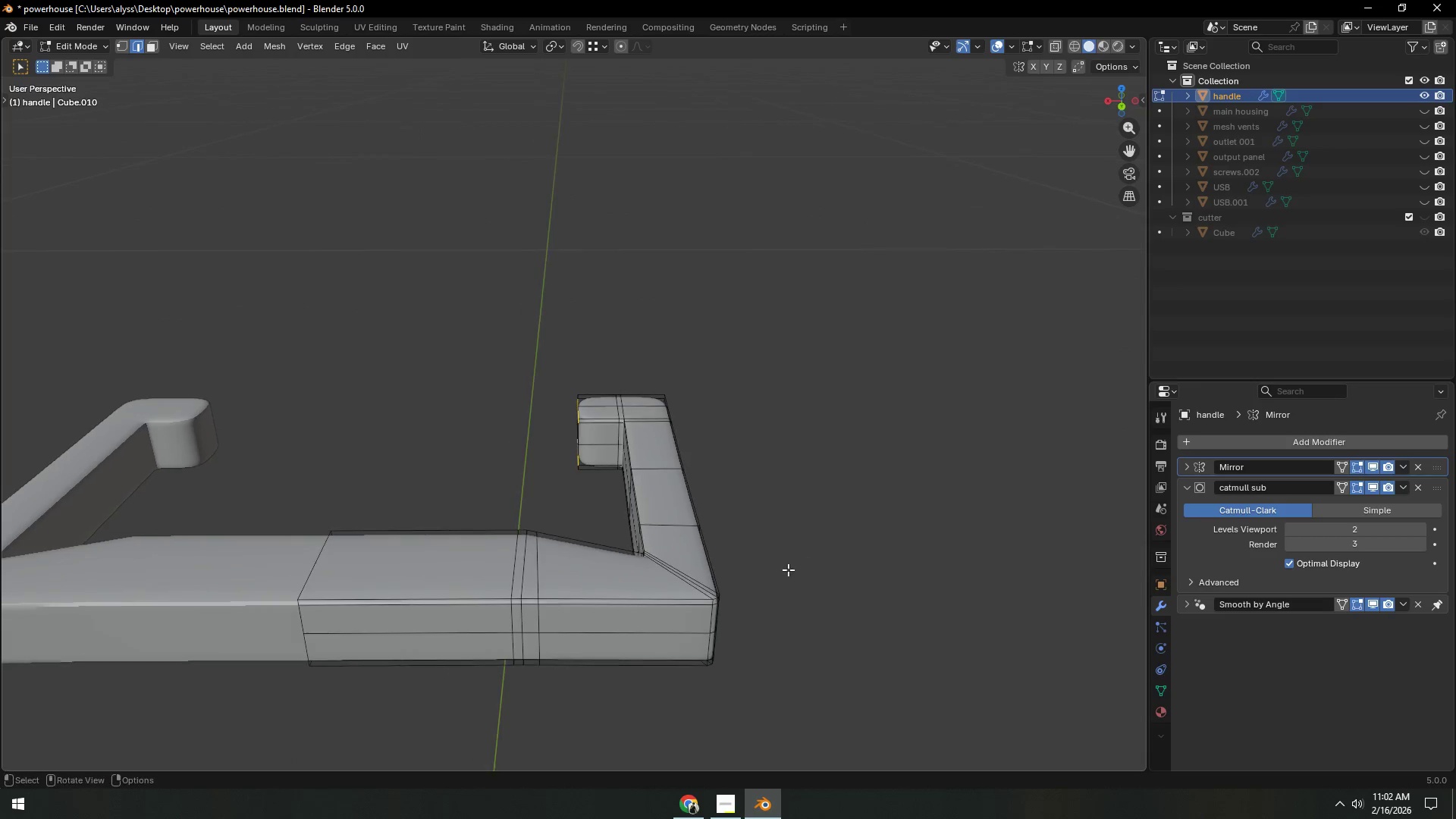 
key(3)
 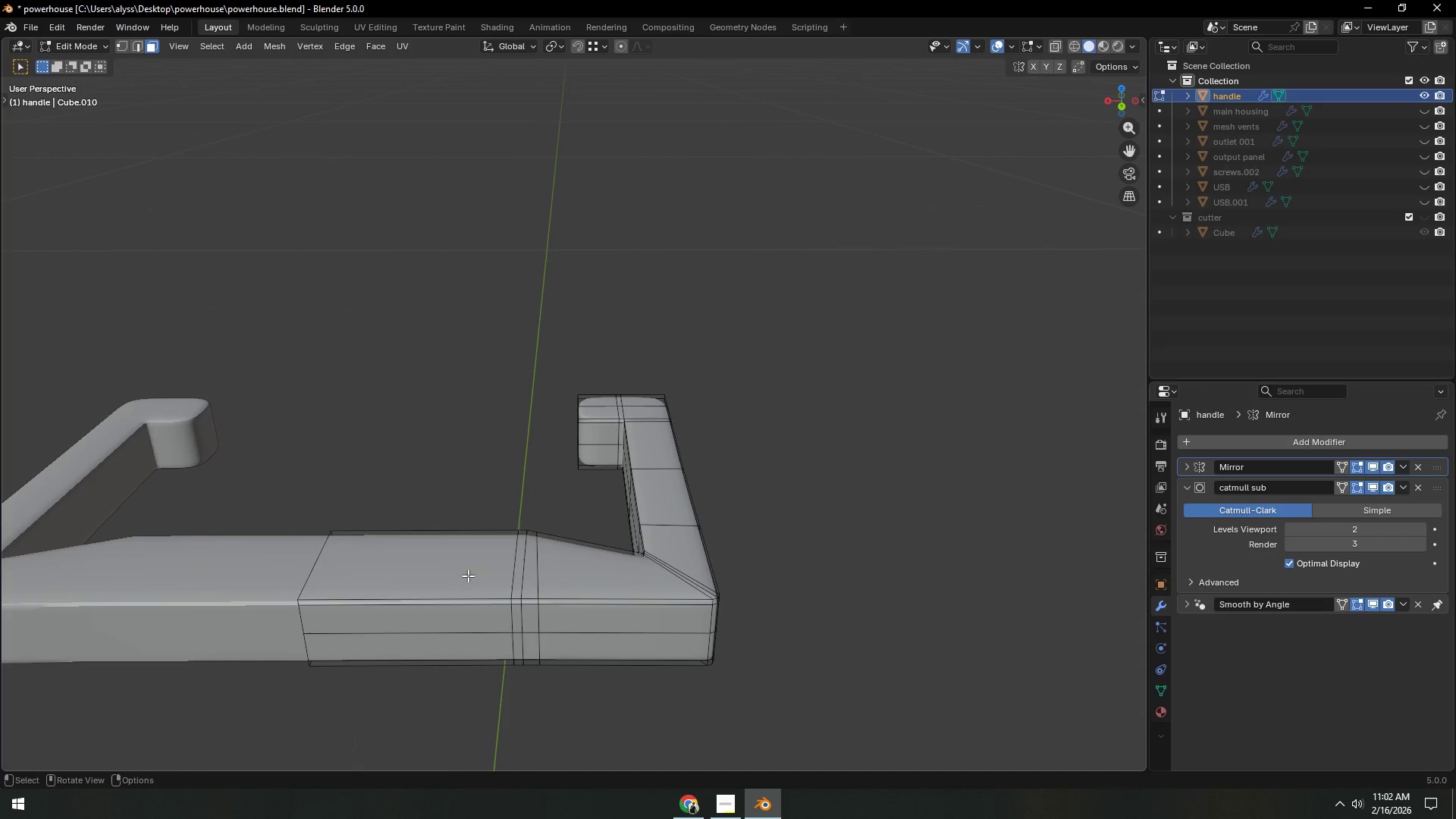 
left_click([468, 576])
 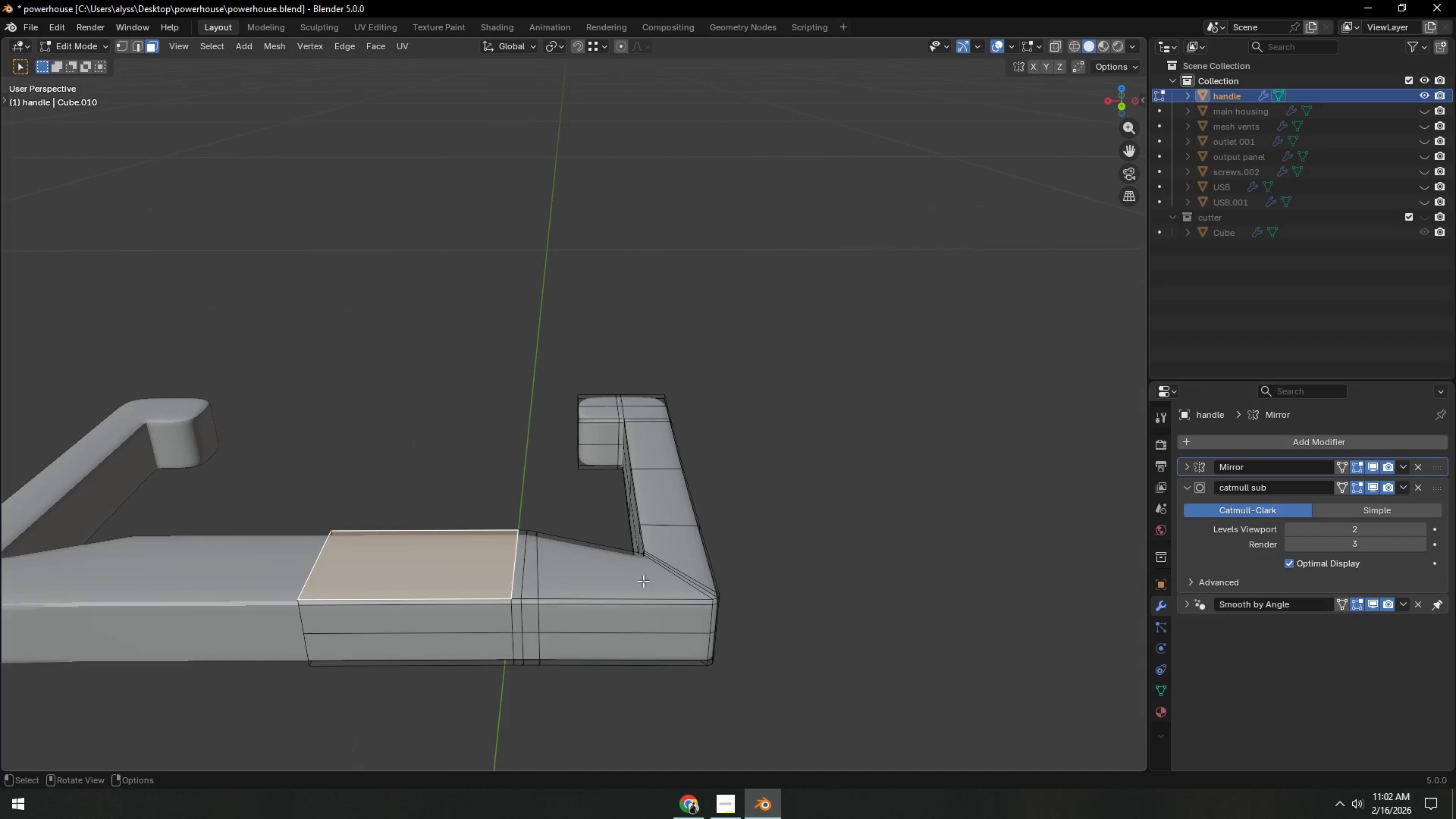 
hold_key(key=ControlLeft, duration=0.92)
left_click([661, 582])
 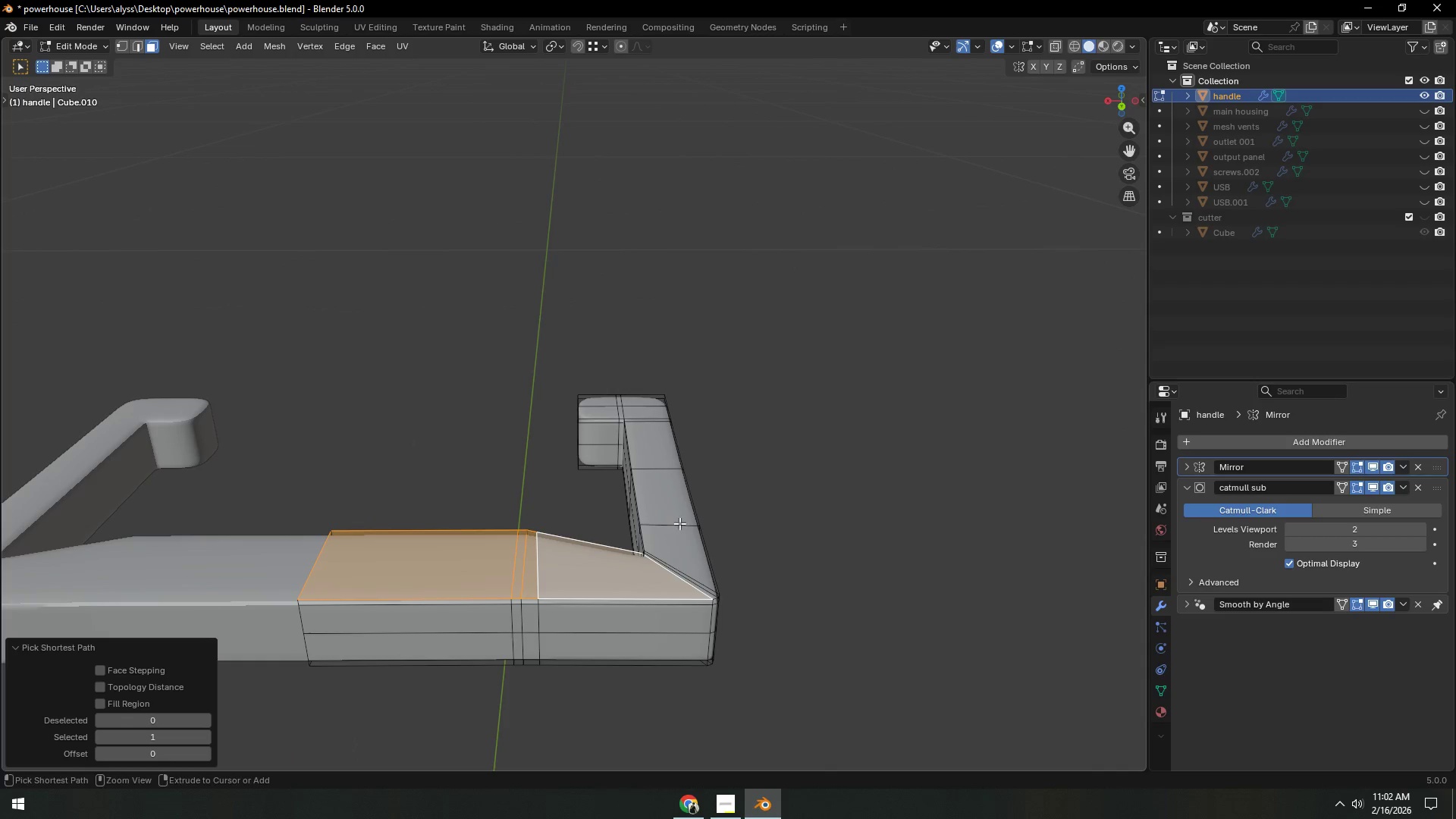 
left_click([676, 497])
 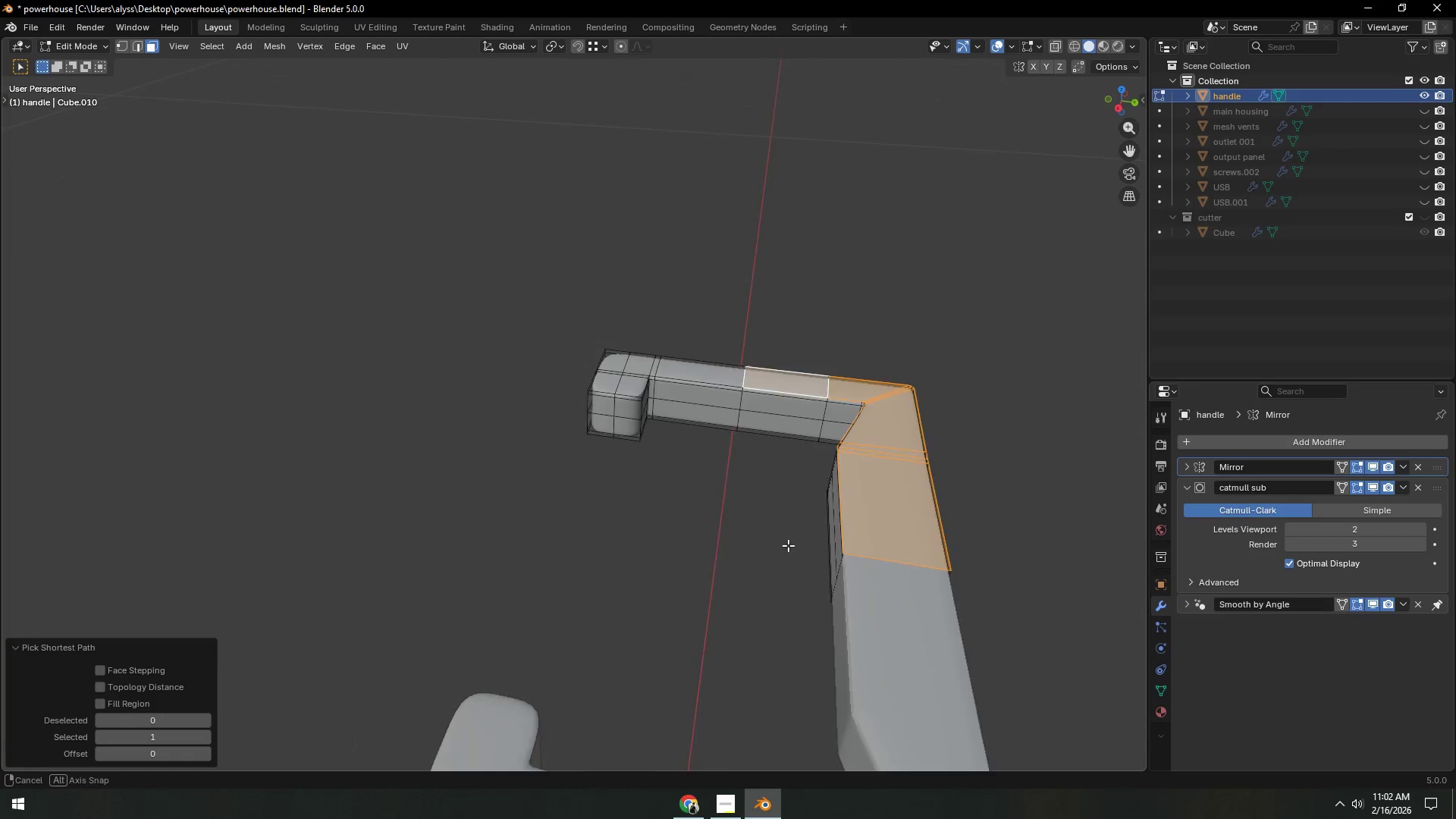 
hold_key(key=ShiftLeft, duration=0.38)
 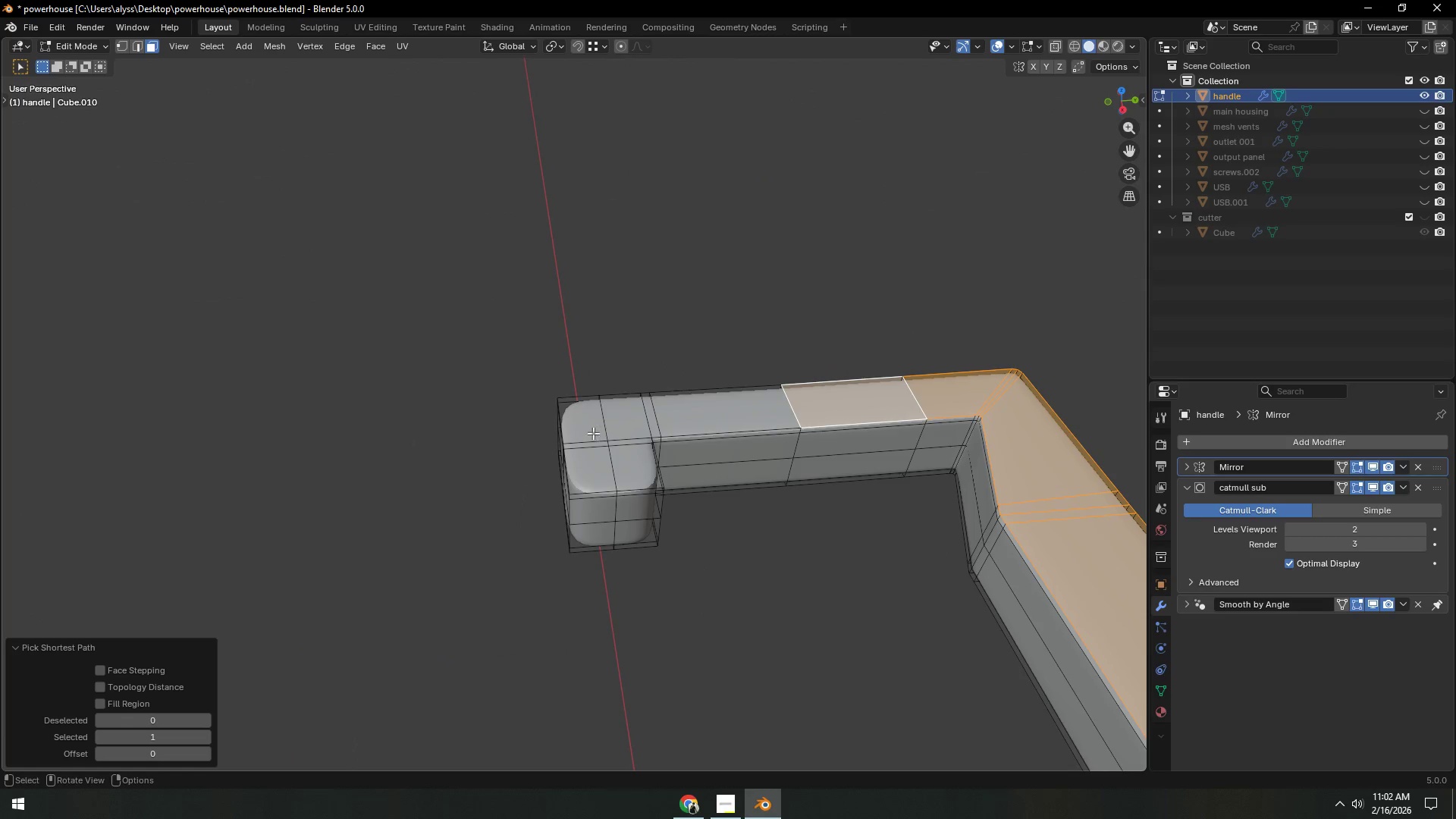 
scroll: coordinate [811, 557], scroll_direction: up, amount: 3.0
 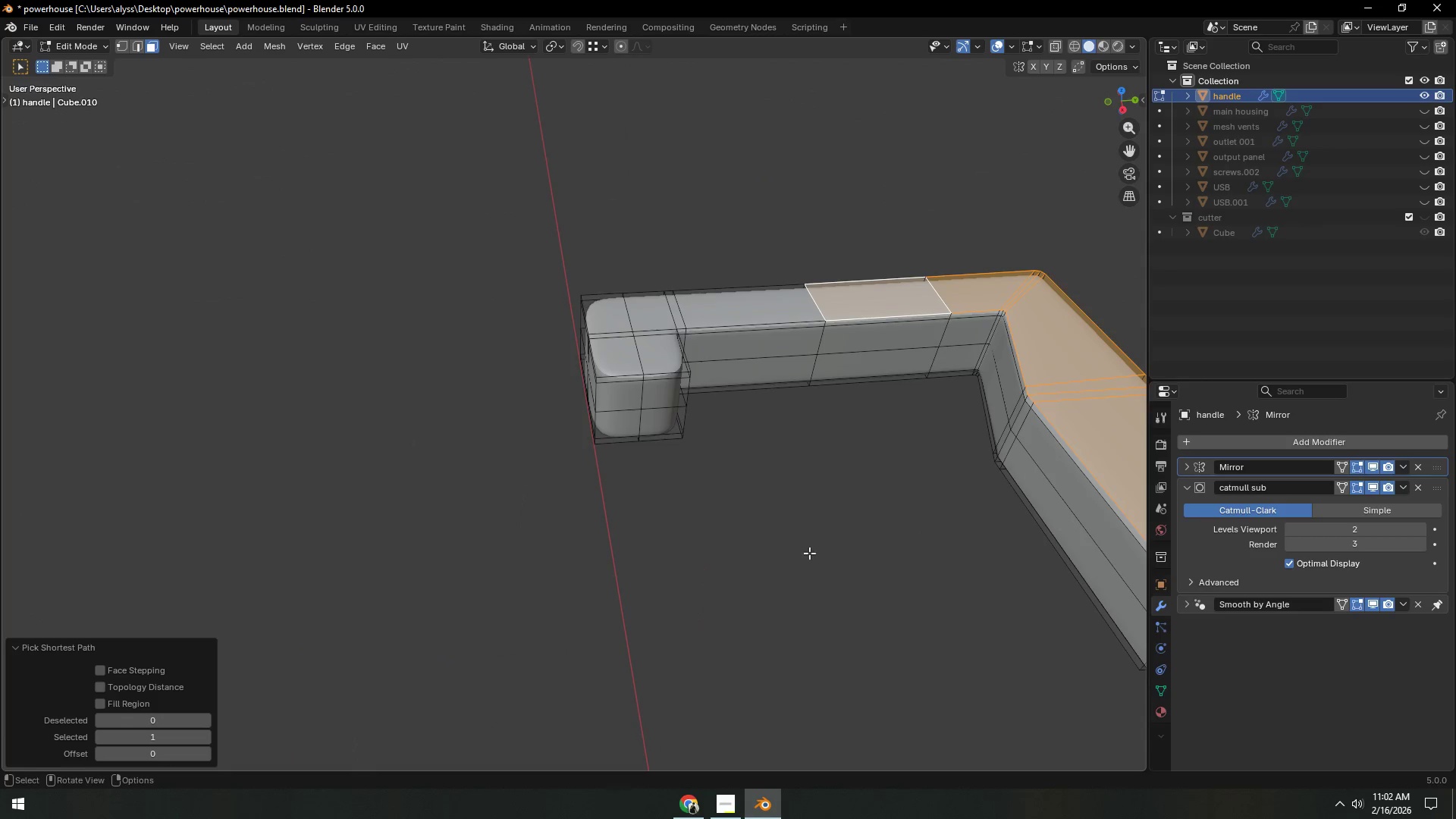 
hold_key(key=ControlLeft, duration=1.5)
left_click([588, 428])
 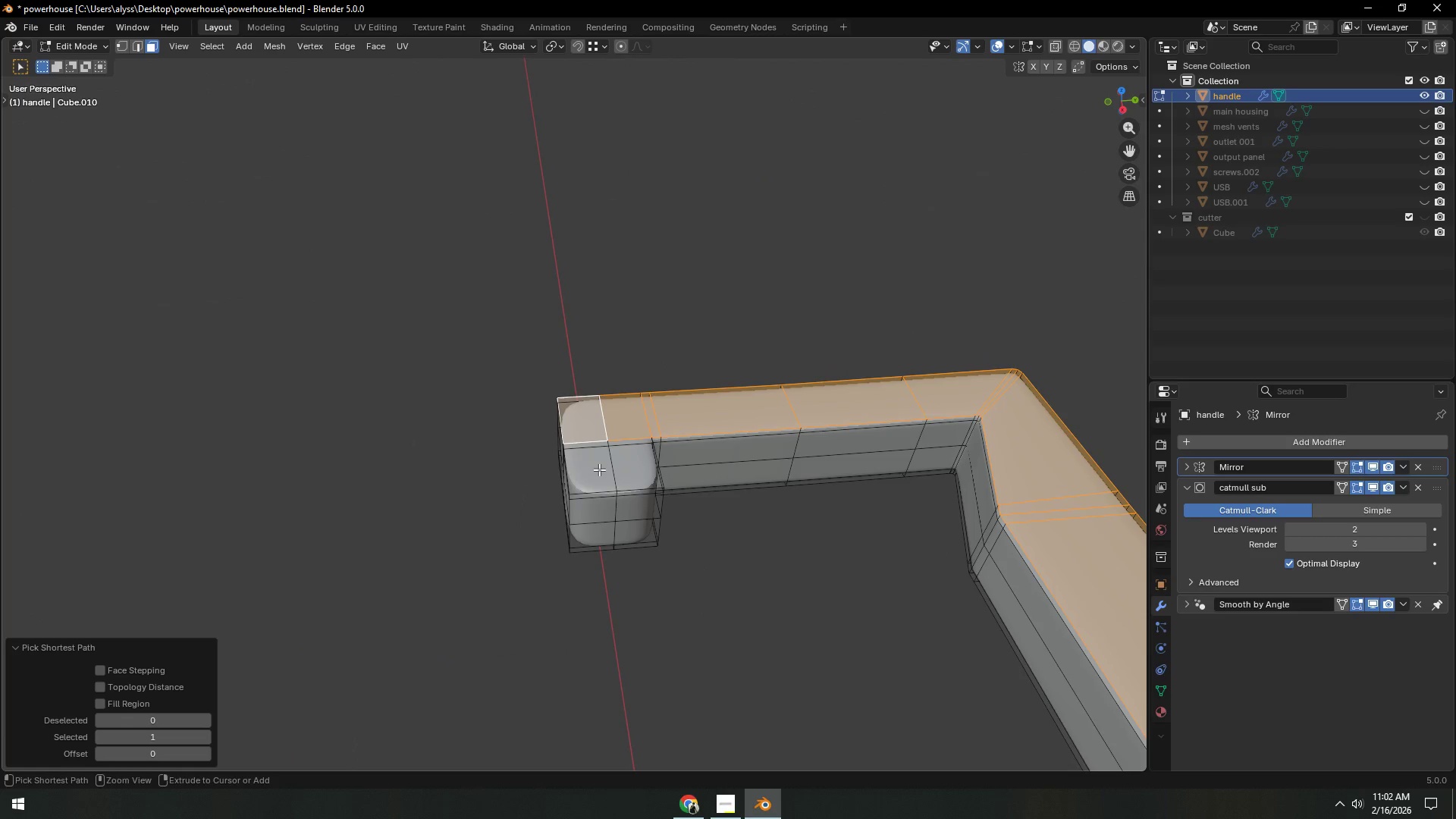 
left_click([599, 469])
 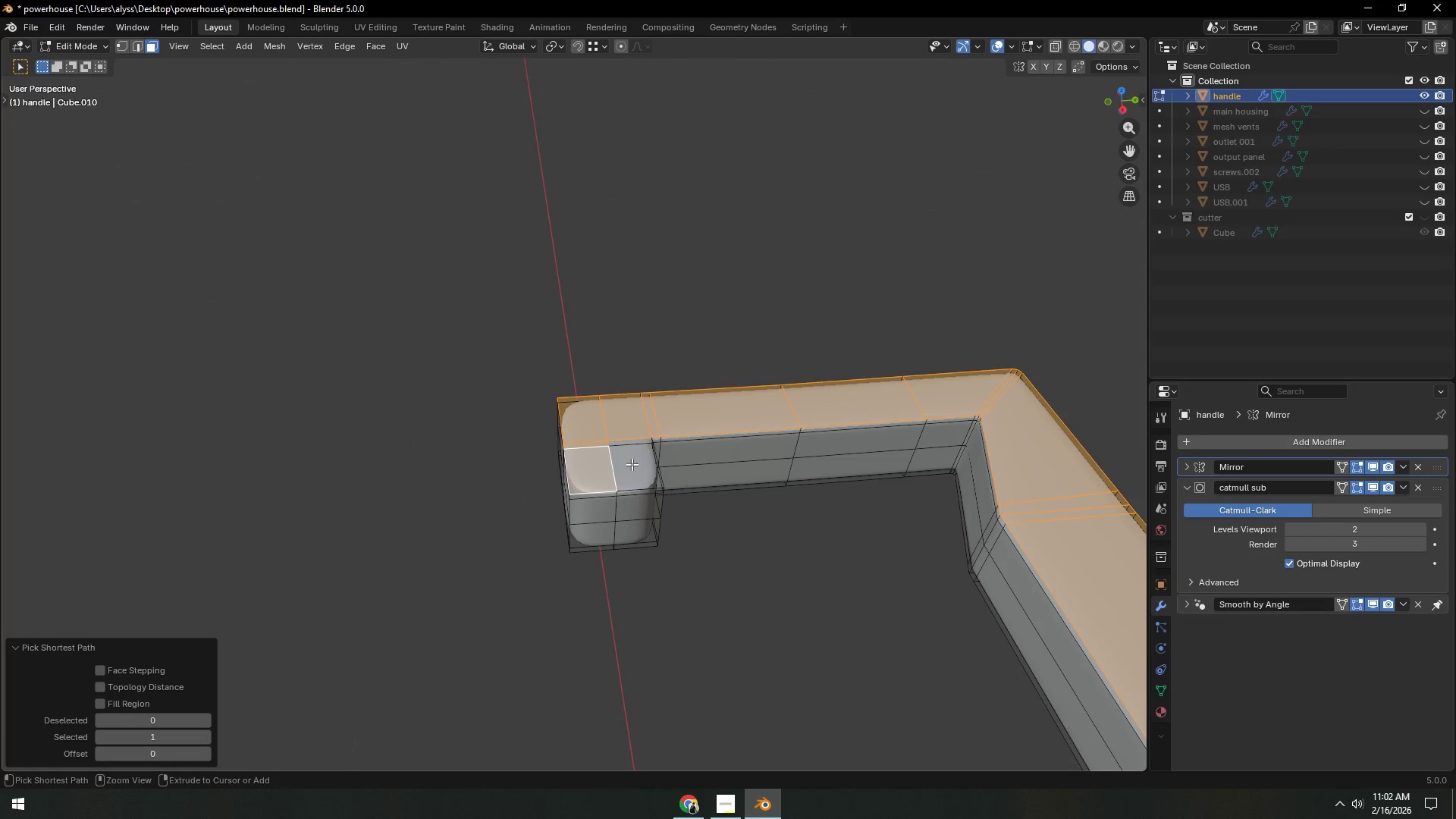 
double_click([632, 464])
 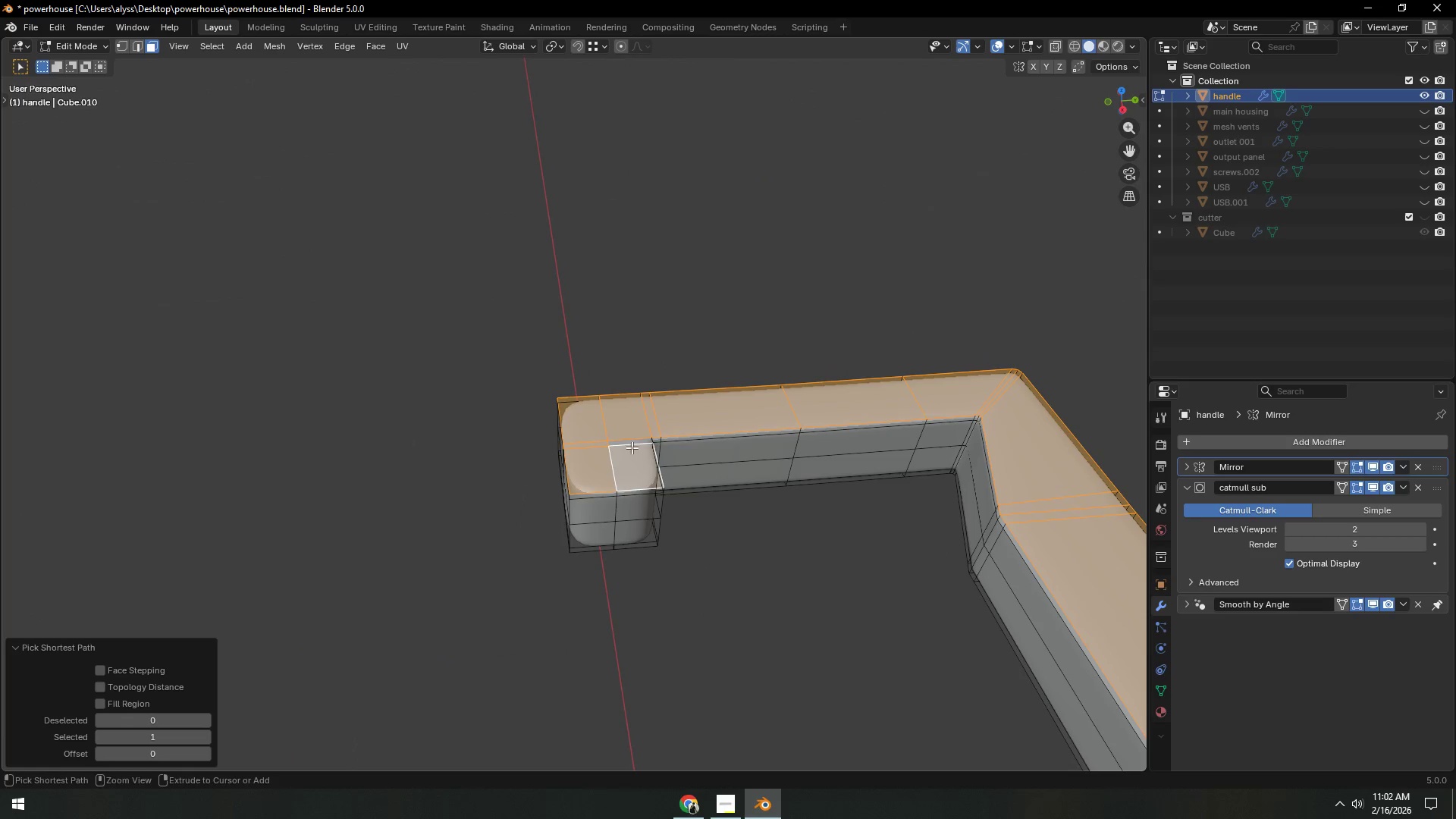 
key(Control+ControlLeft)
 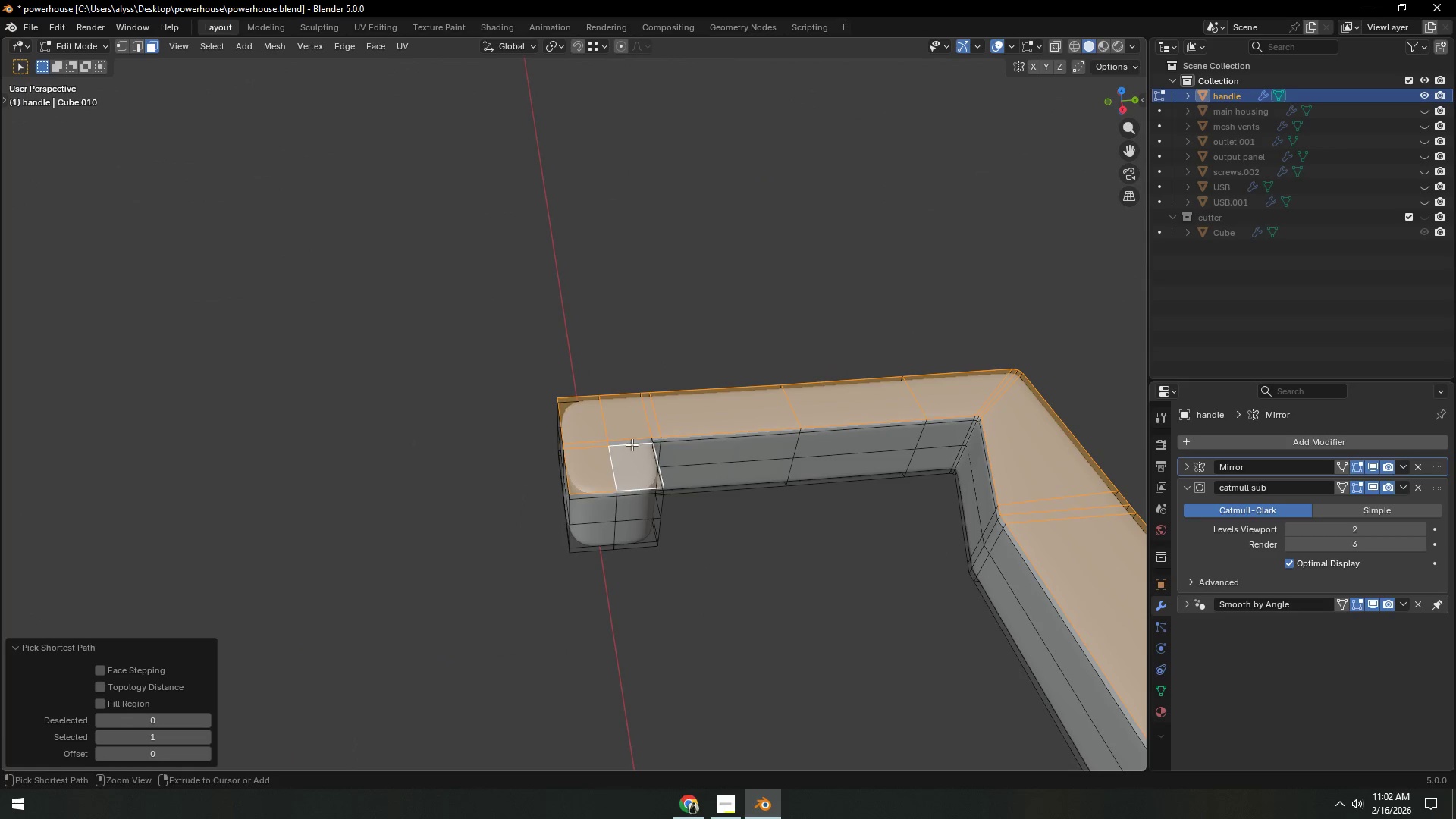 
key(Control+ControlLeft)
 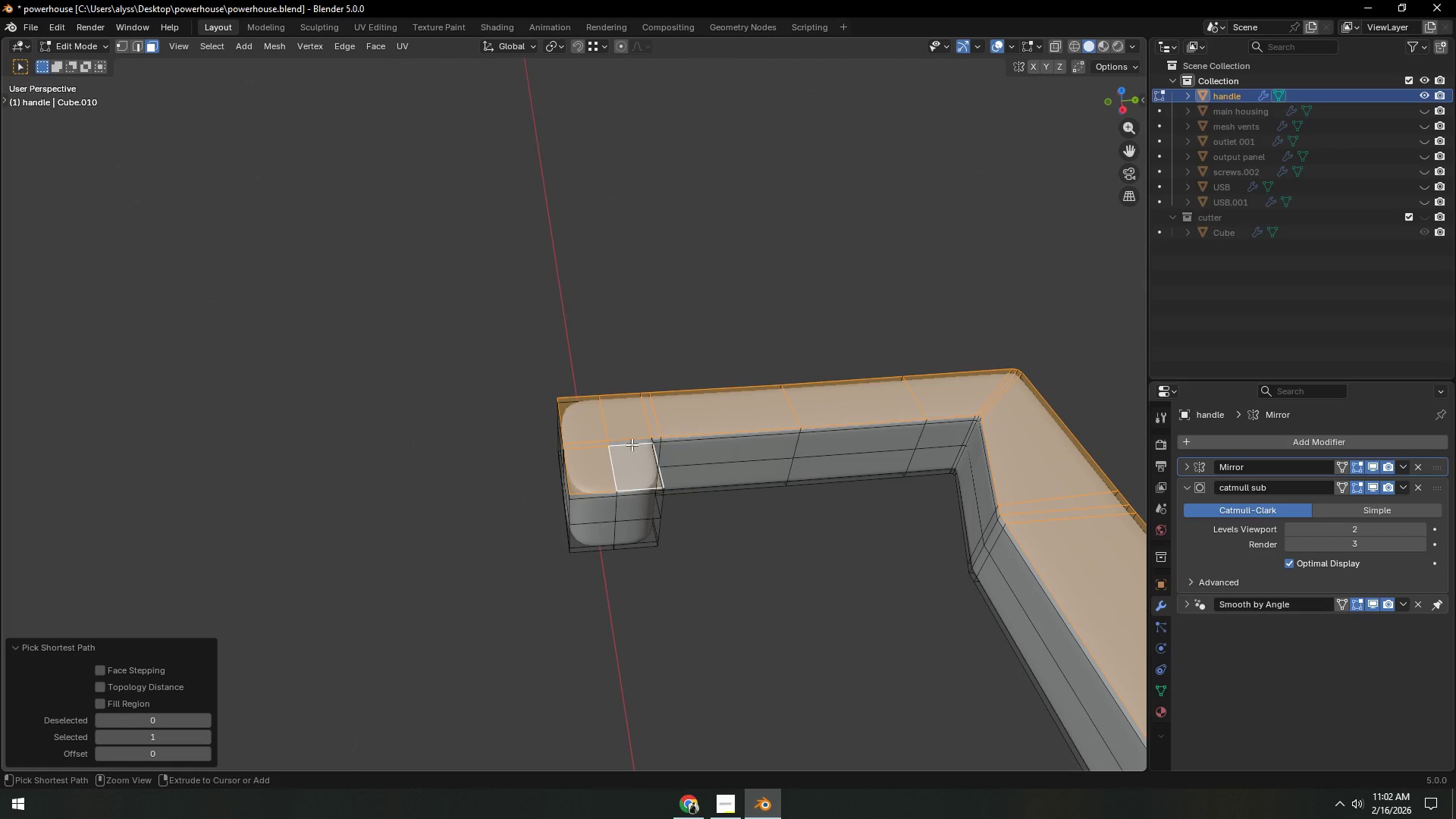 
key(Control+ControlLeft)
 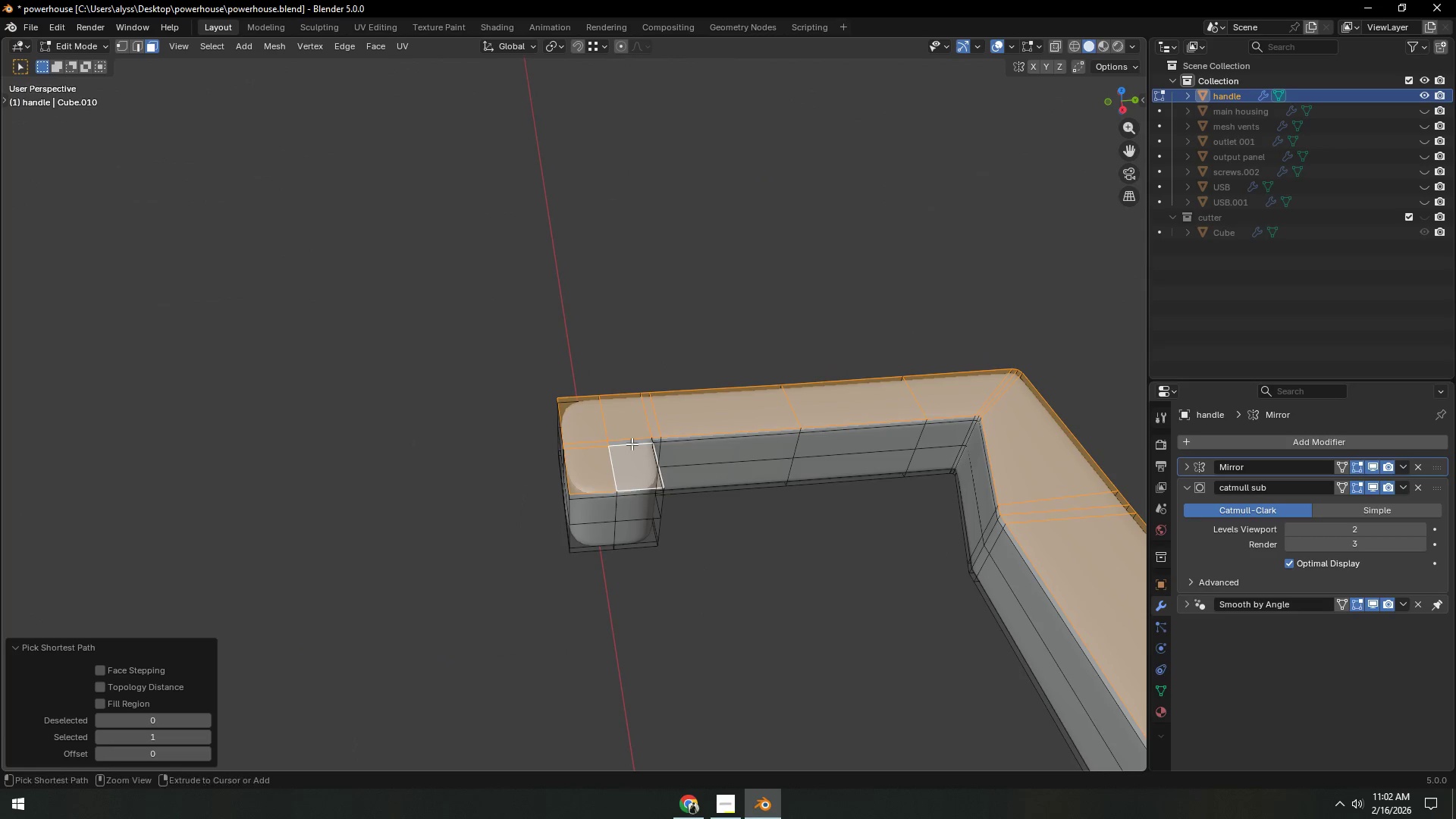 
key(Control+ControlLeft)
 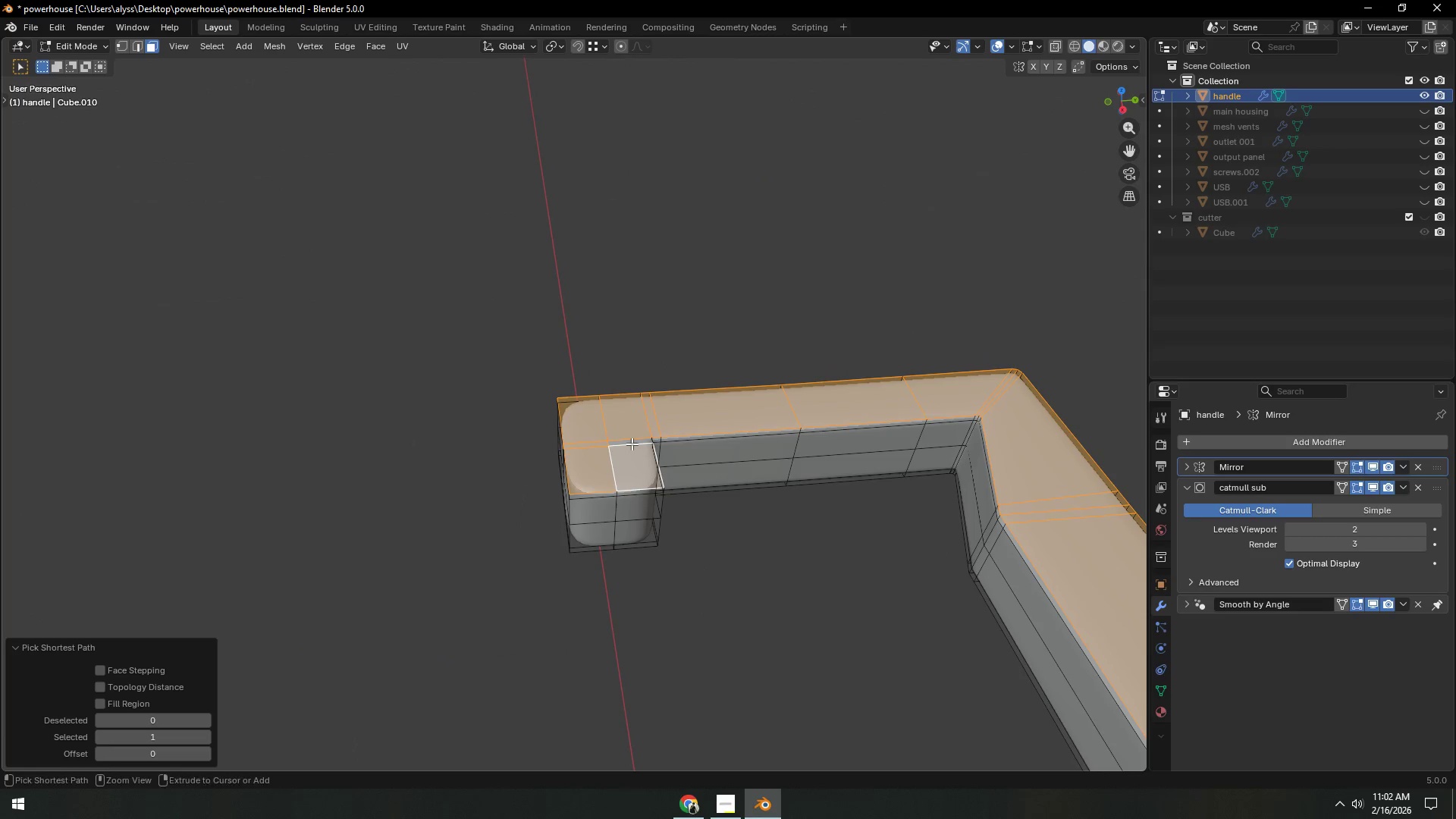 
key(Control+ControlLeft)
 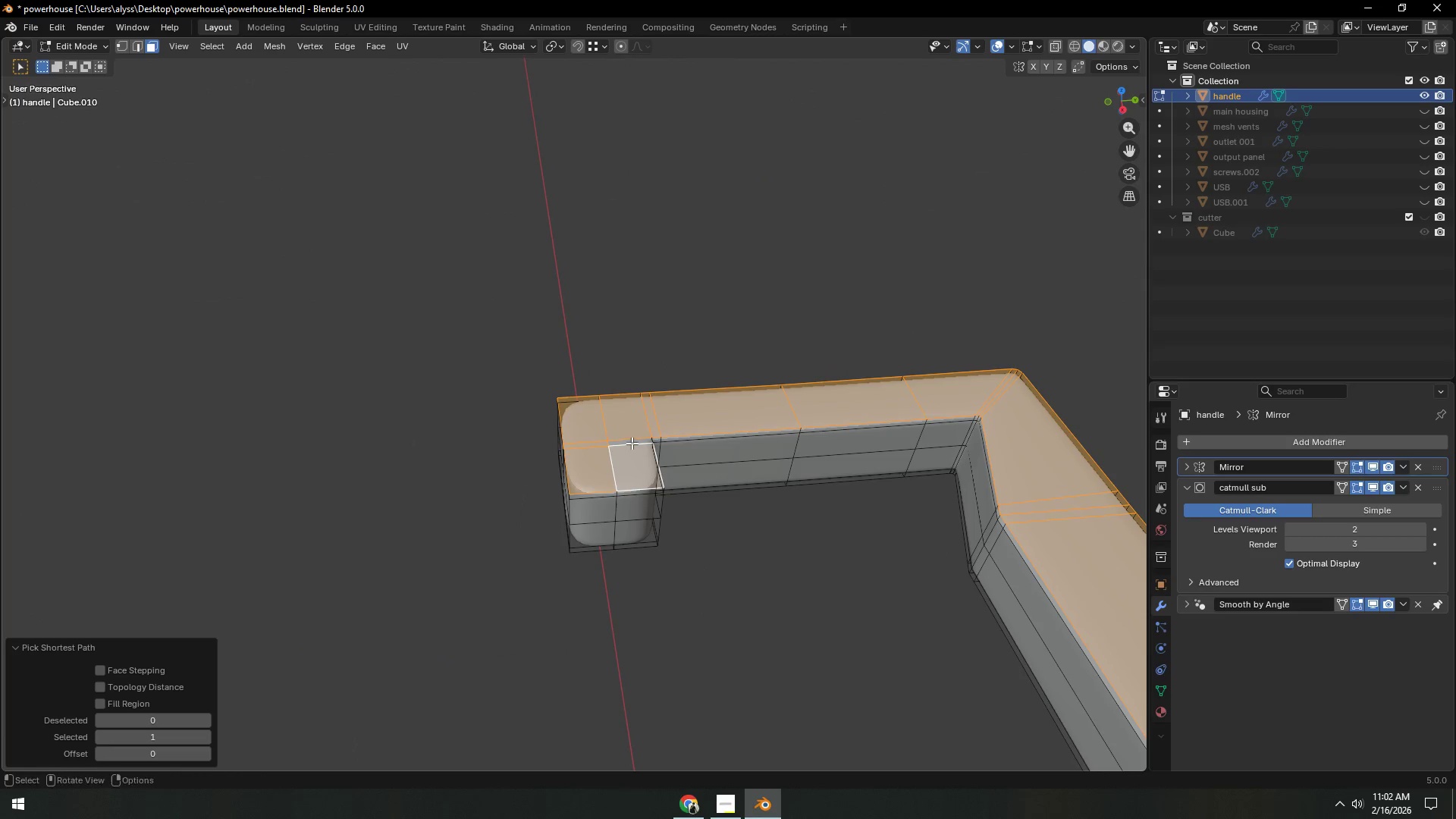 
key(Control+ControlLeft)
 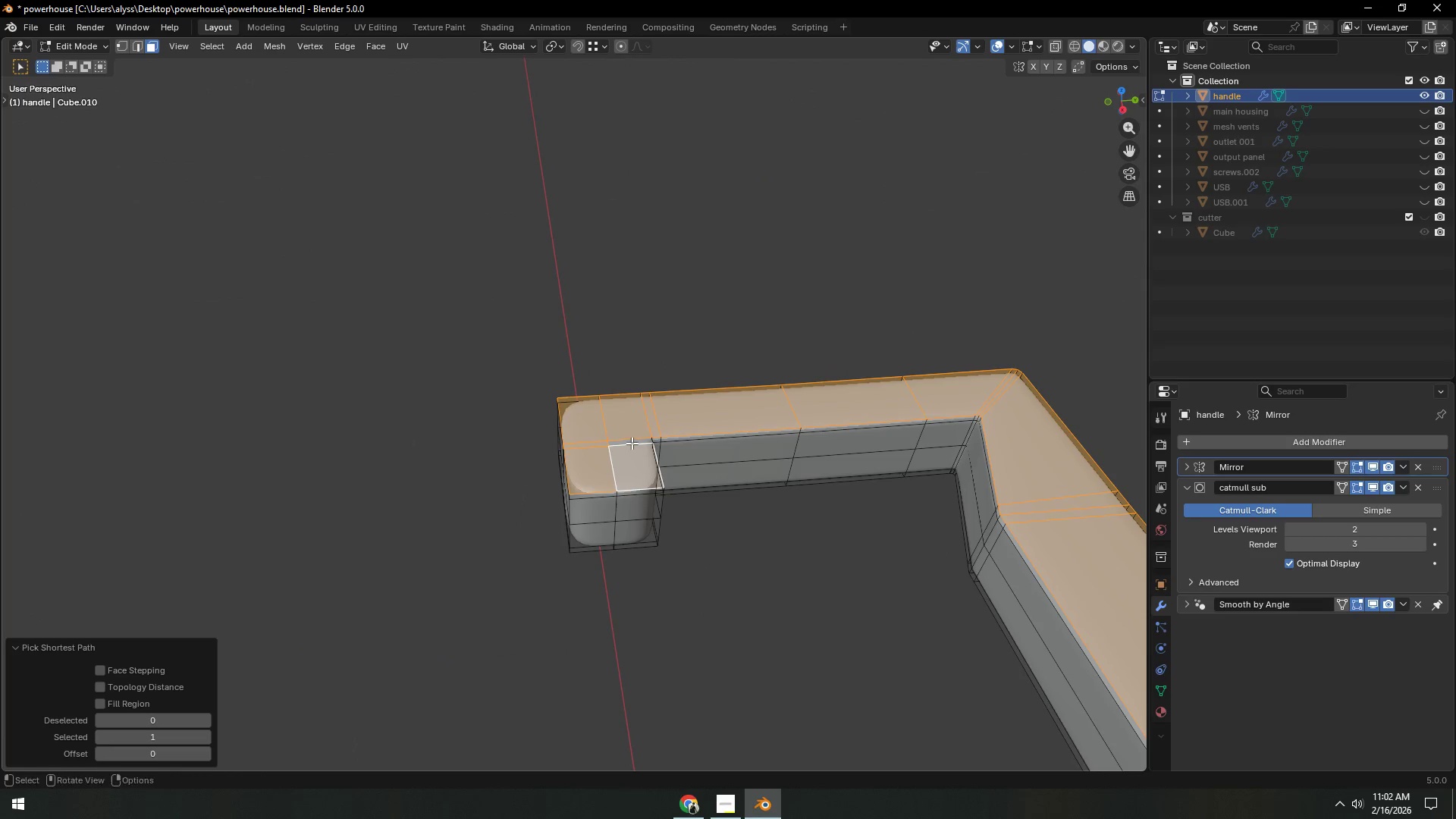 
key(Control+ControlLeft)
 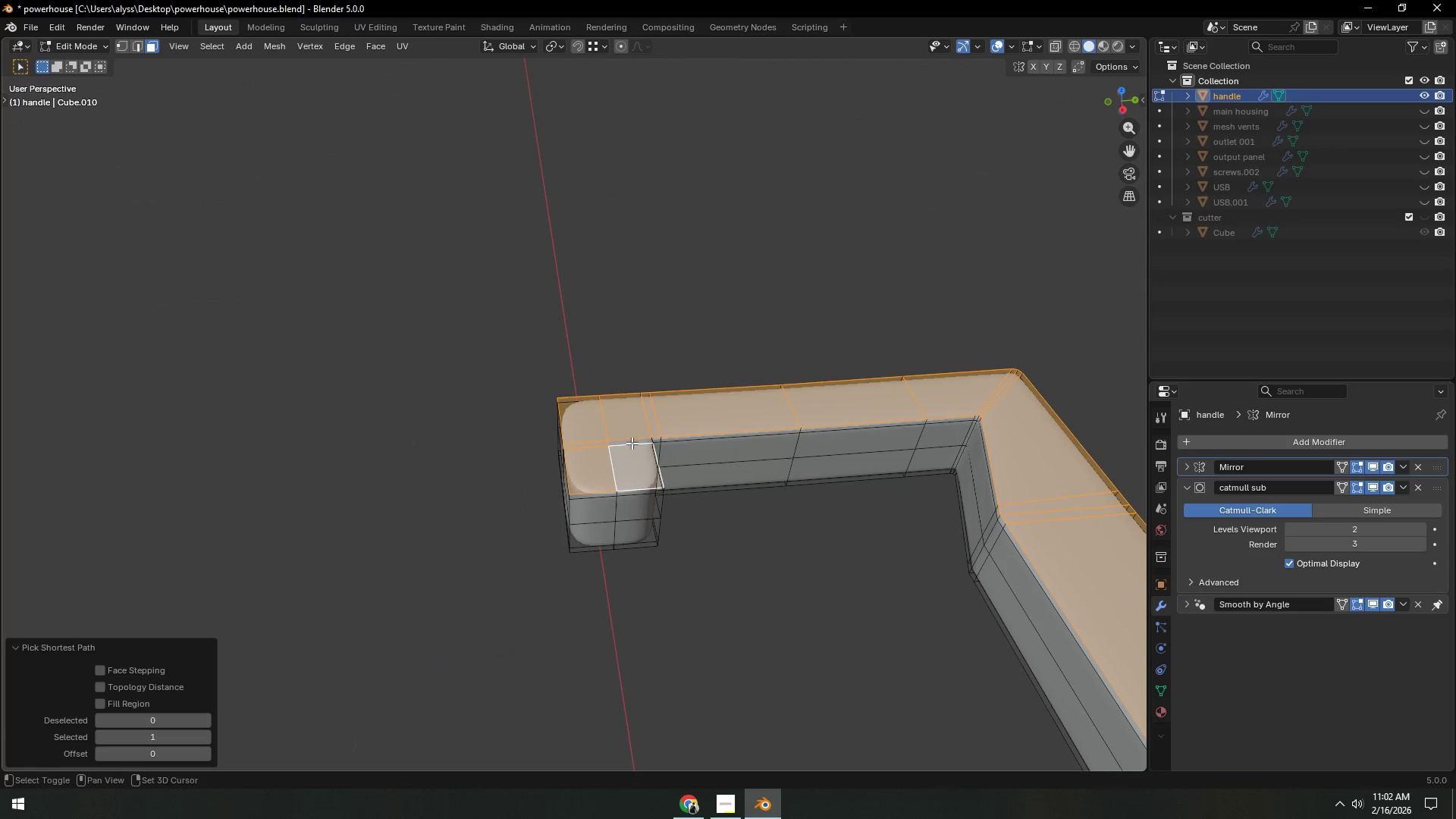 
hold_key(key=ShiftLeft, duration=0.44)
left_click([632, 442])
 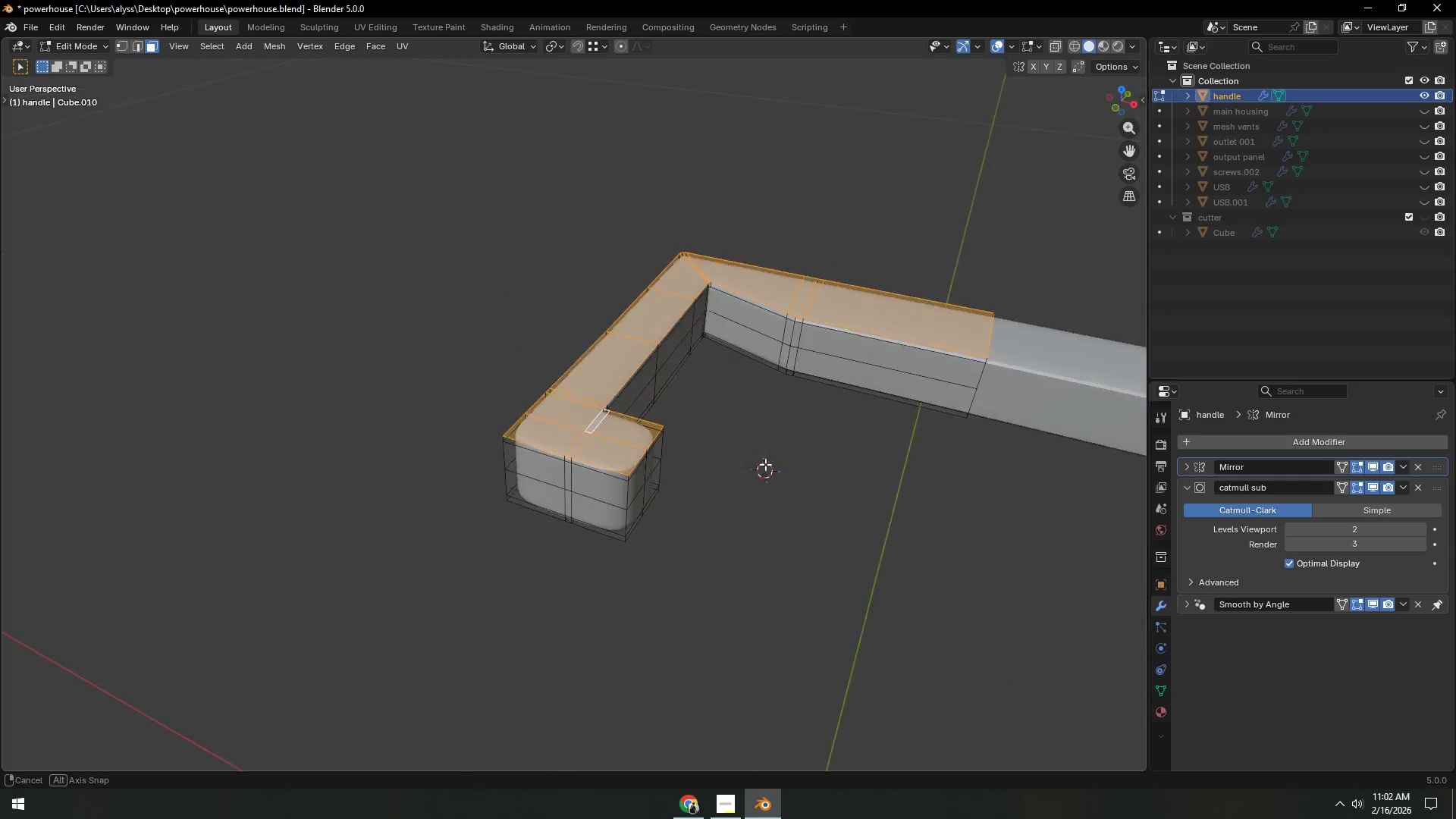 
type(gz)
 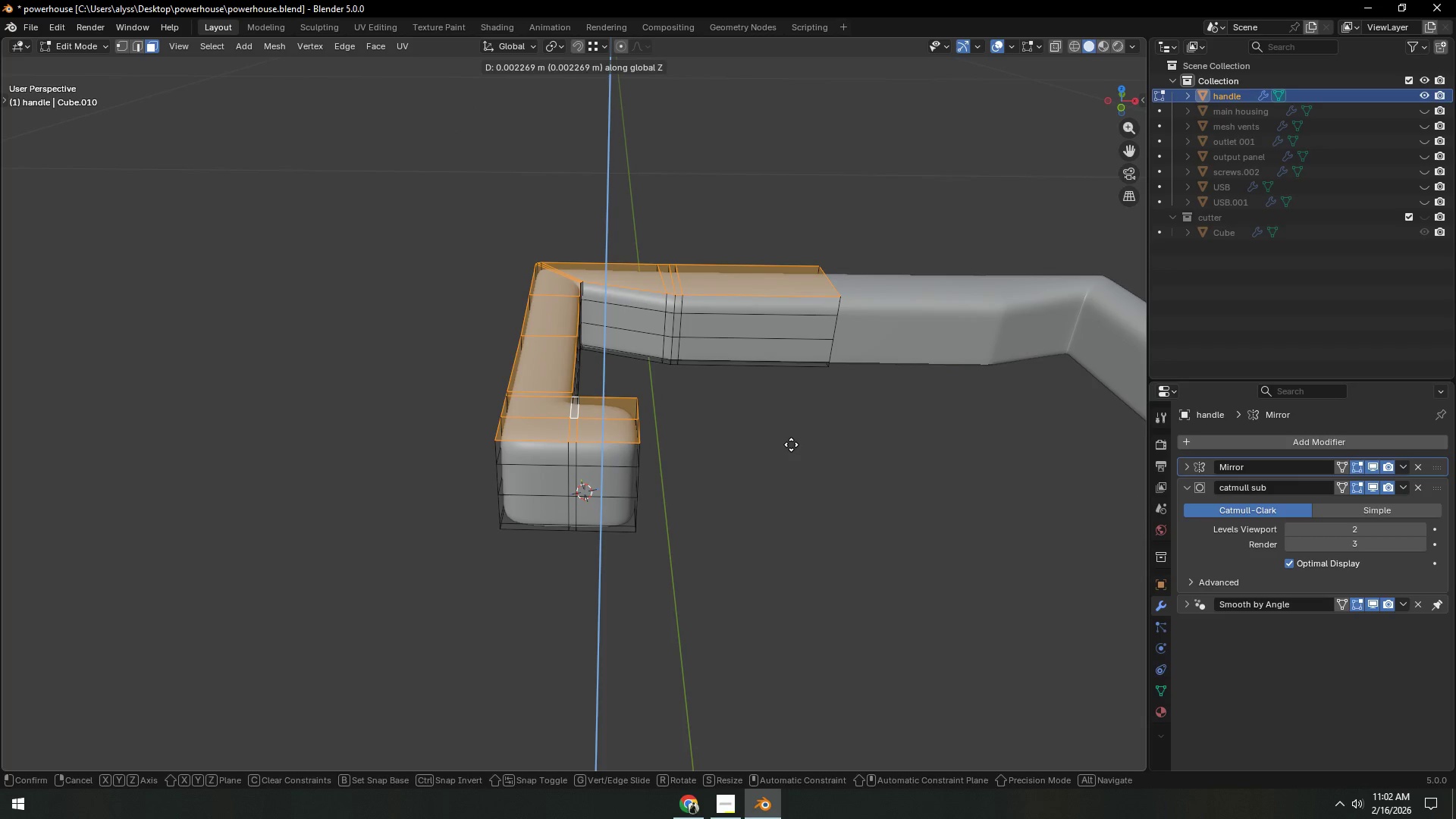 
left_click([791, 444])
 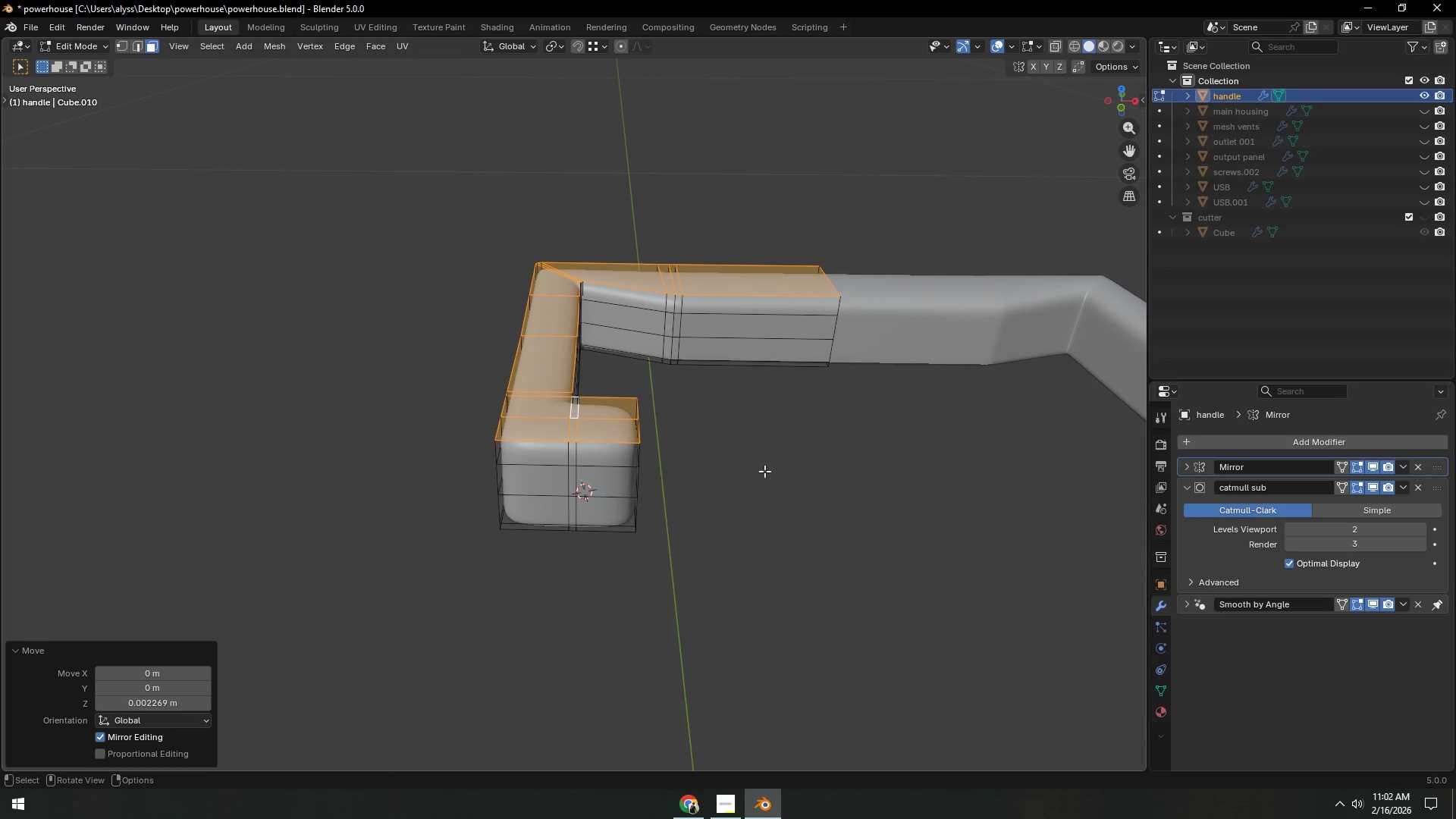 
double_click([764, 472])
 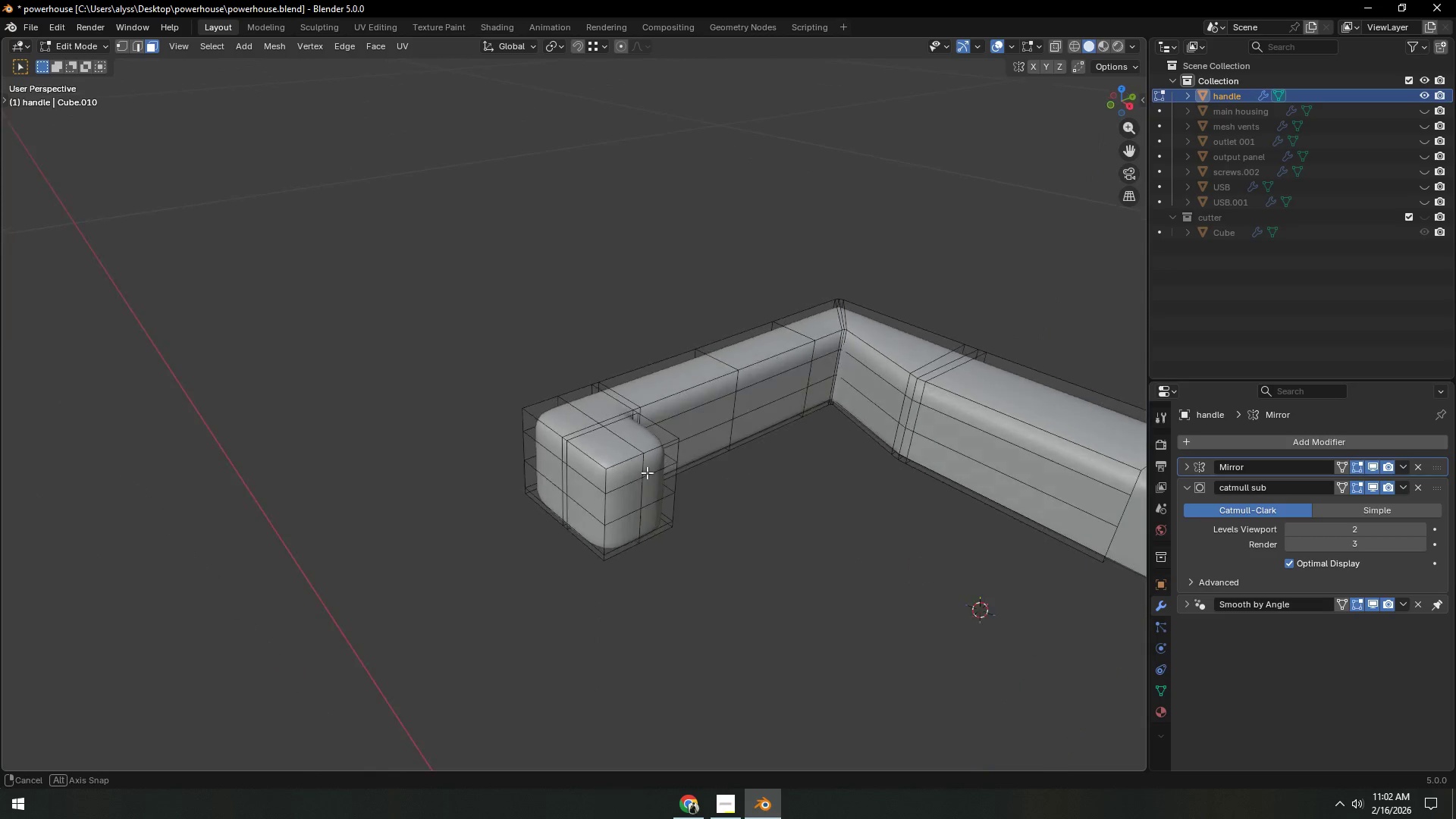 
scroll: coordinate [643, 488], scroll_direction: up, amount: 3.0
 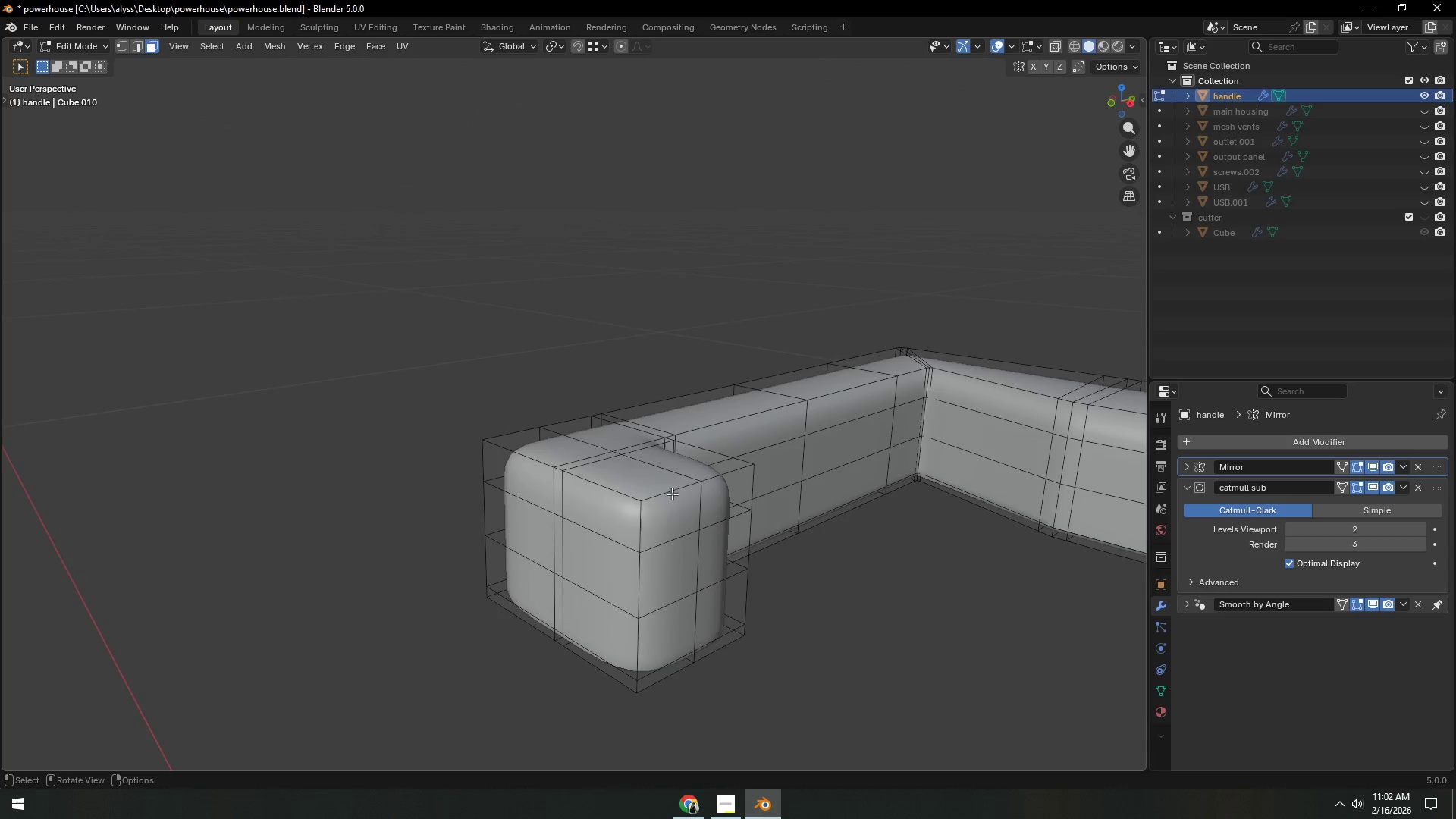 
key(3)
 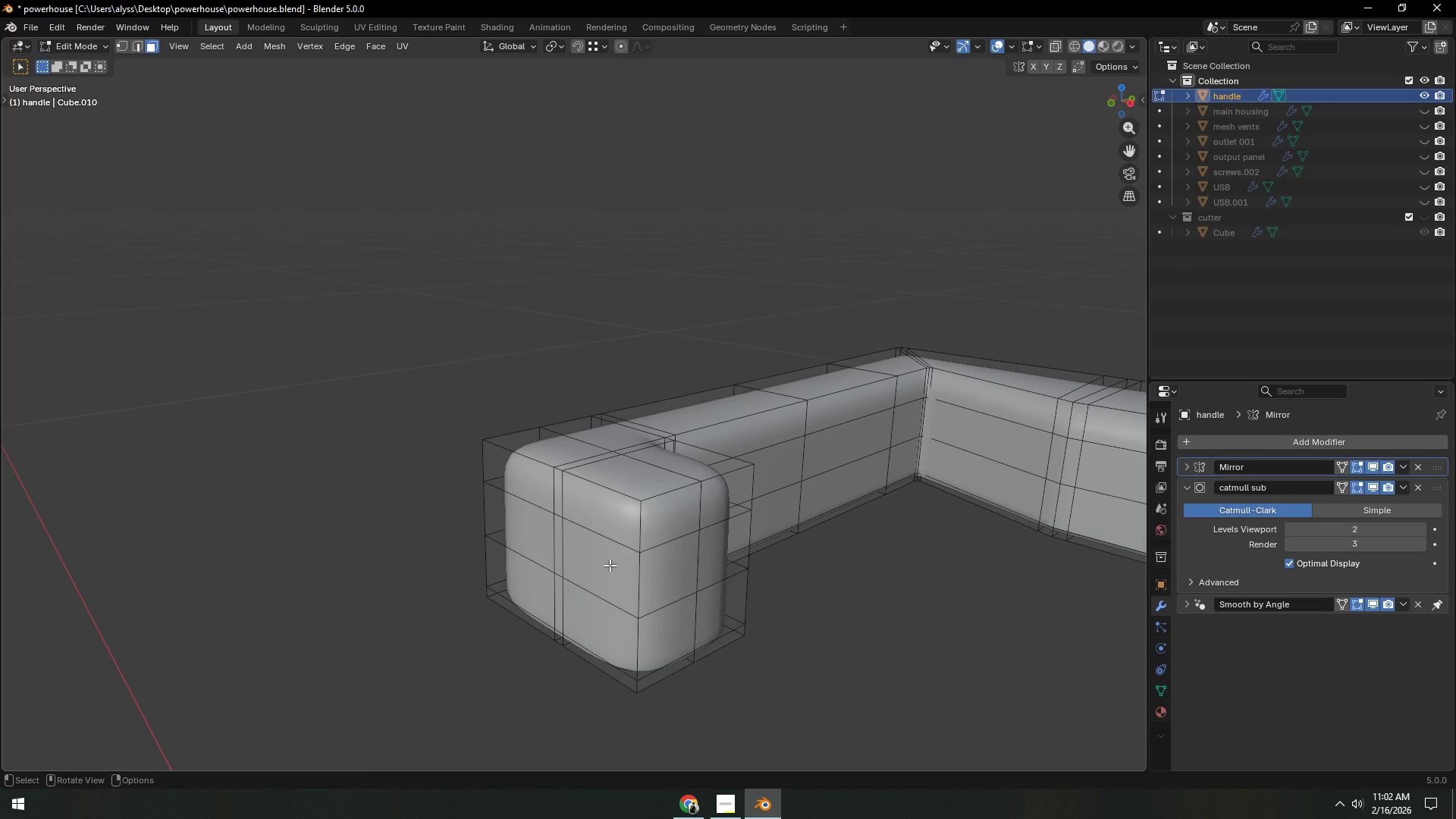 
left_click([610, 565])
 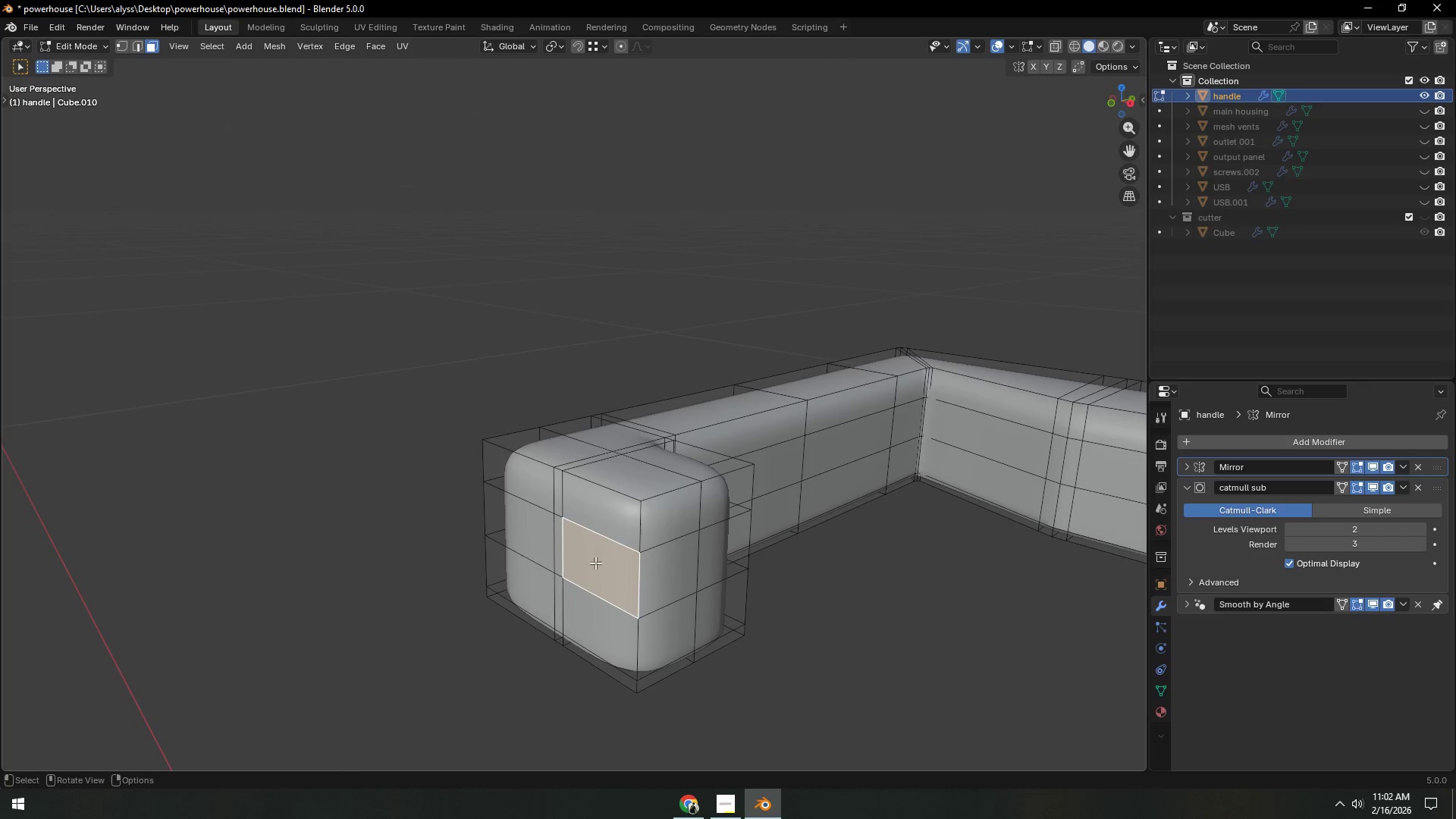 
hold_key(key=ShiftLeft, duration=0.42)
 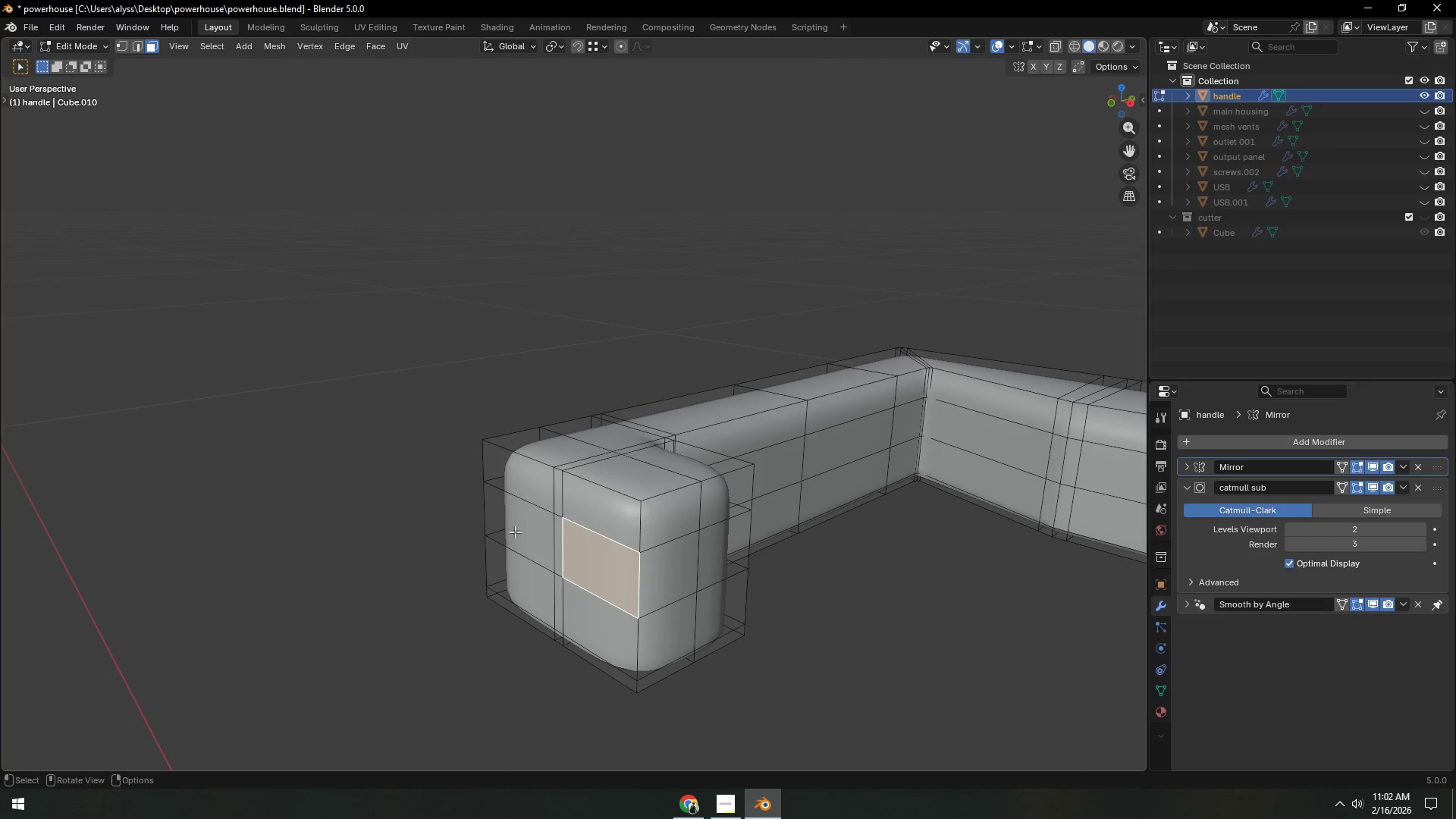 
key(Control+ControlLeft)
 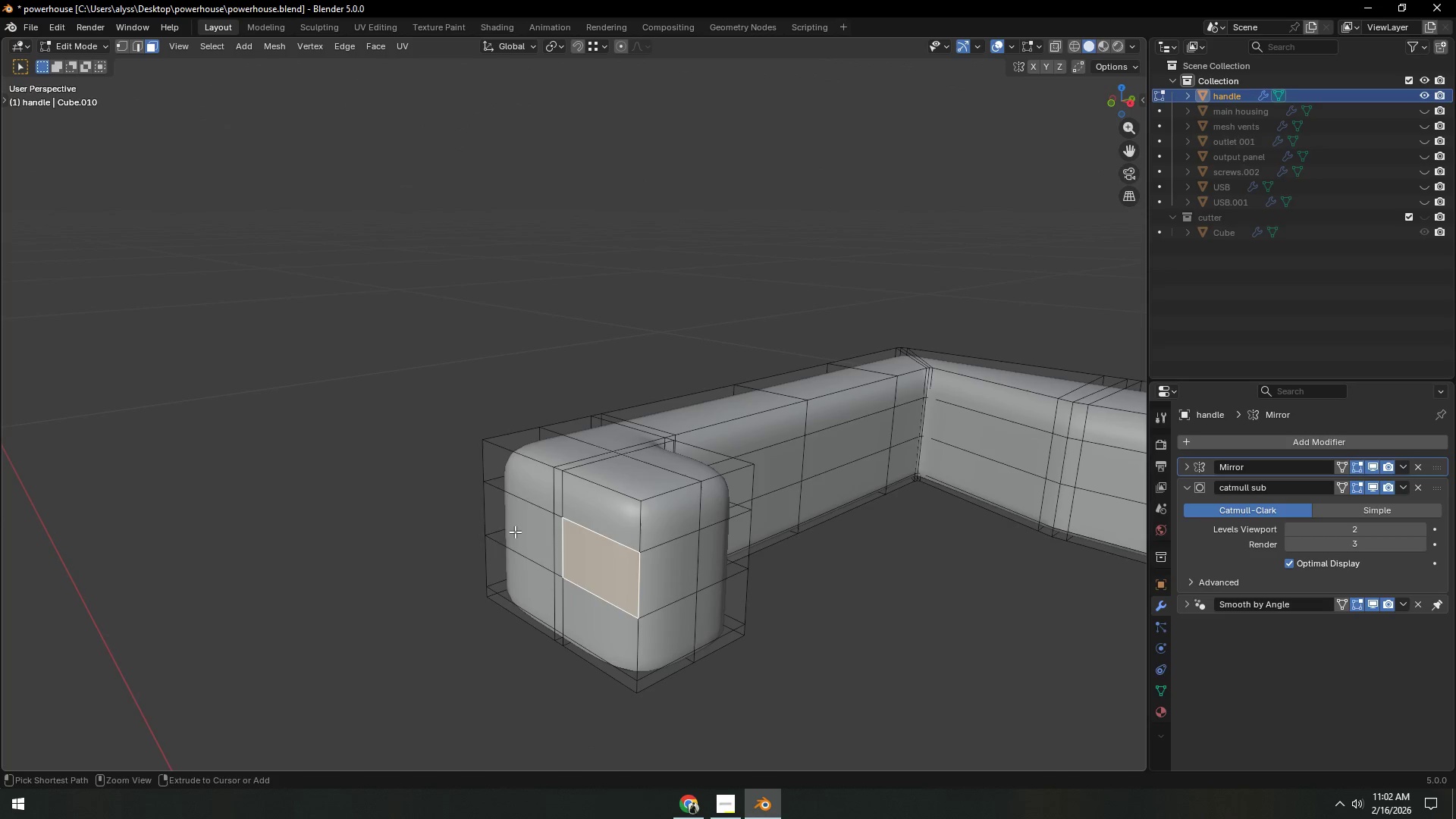 
left_click([515, 532])
 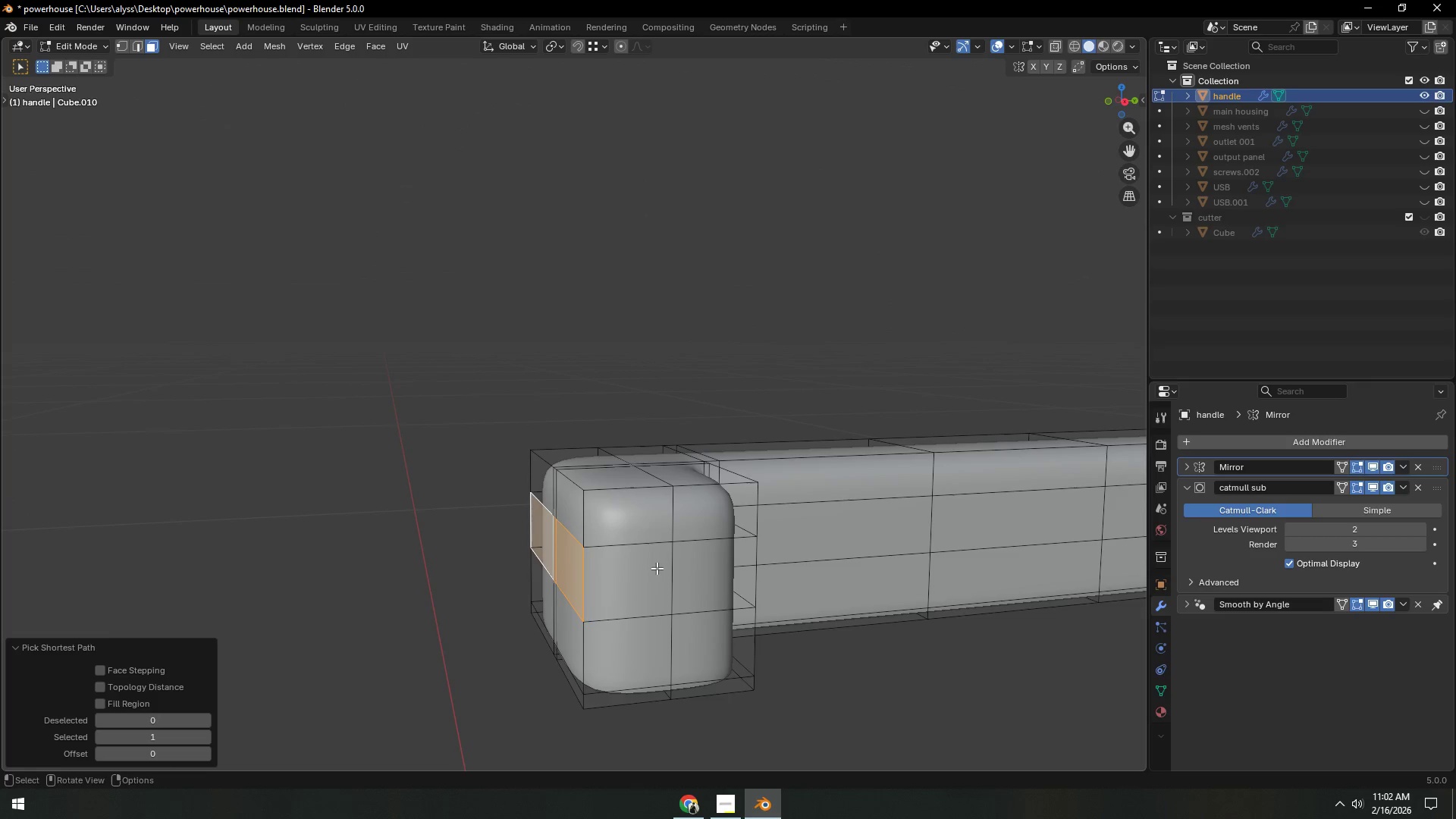 
type(gy)
 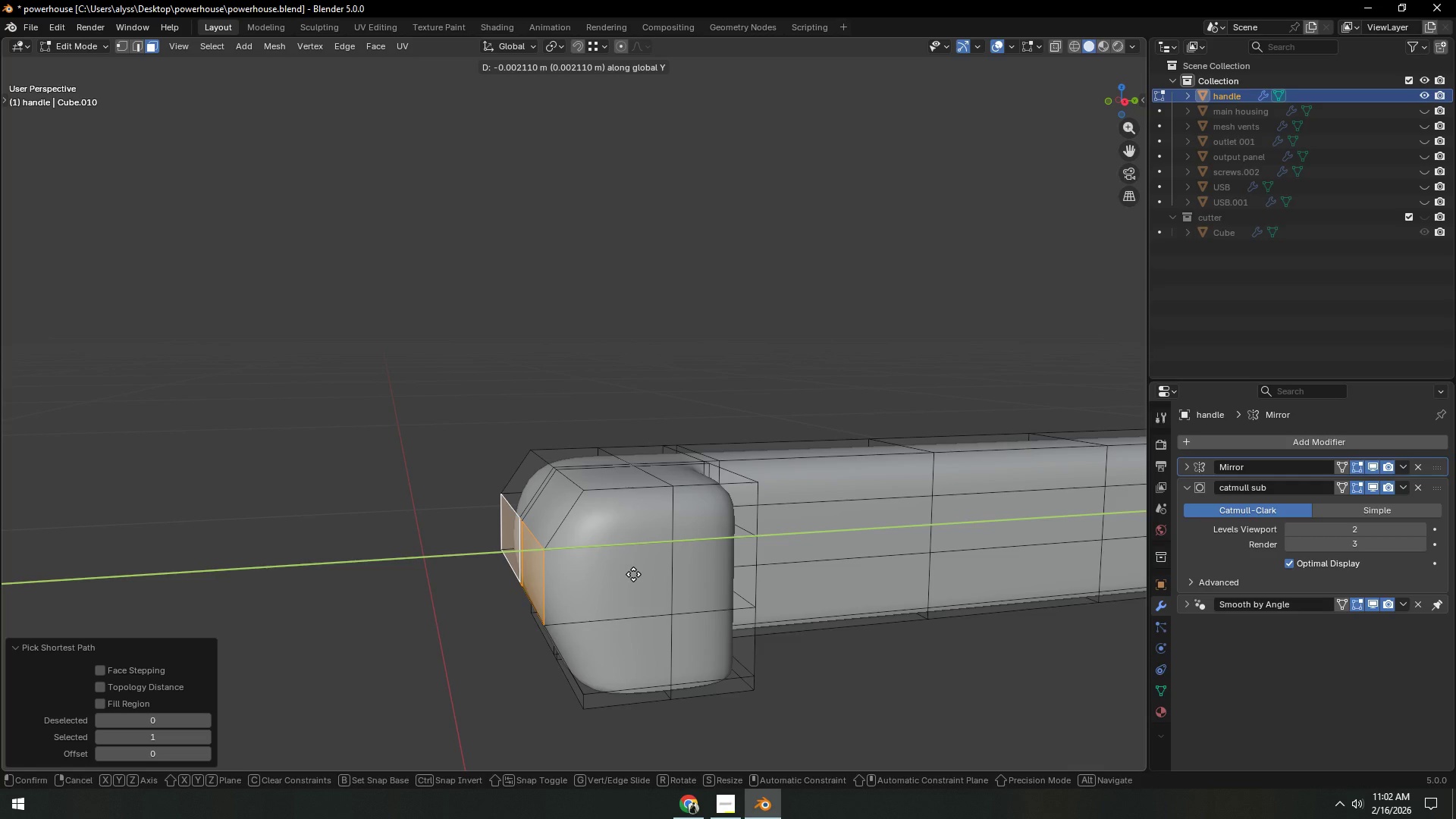 
right_click([633, 574])
 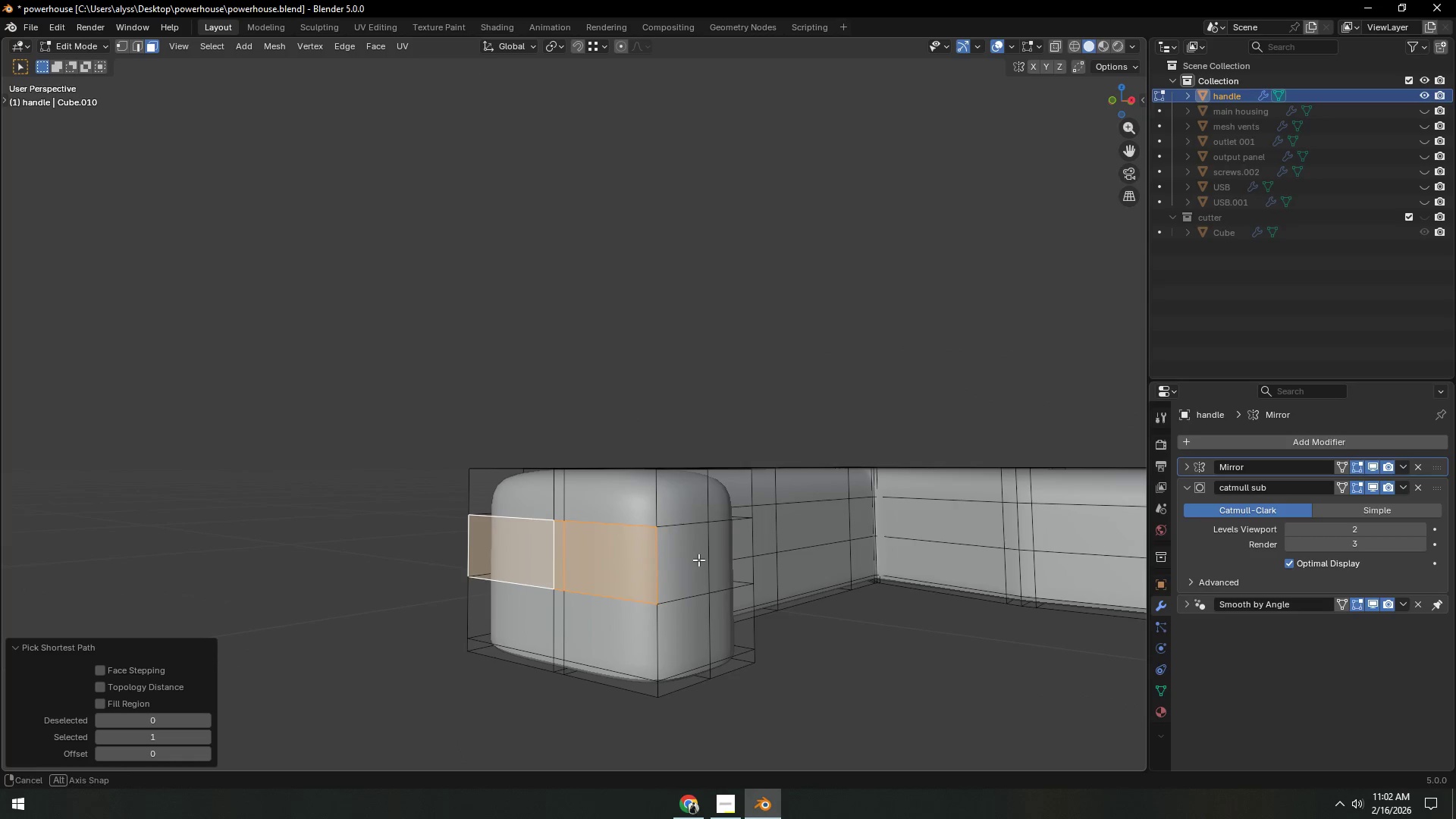 
hold_key(key=AltLeft, duration=0.62)
left_click([651, 570])
 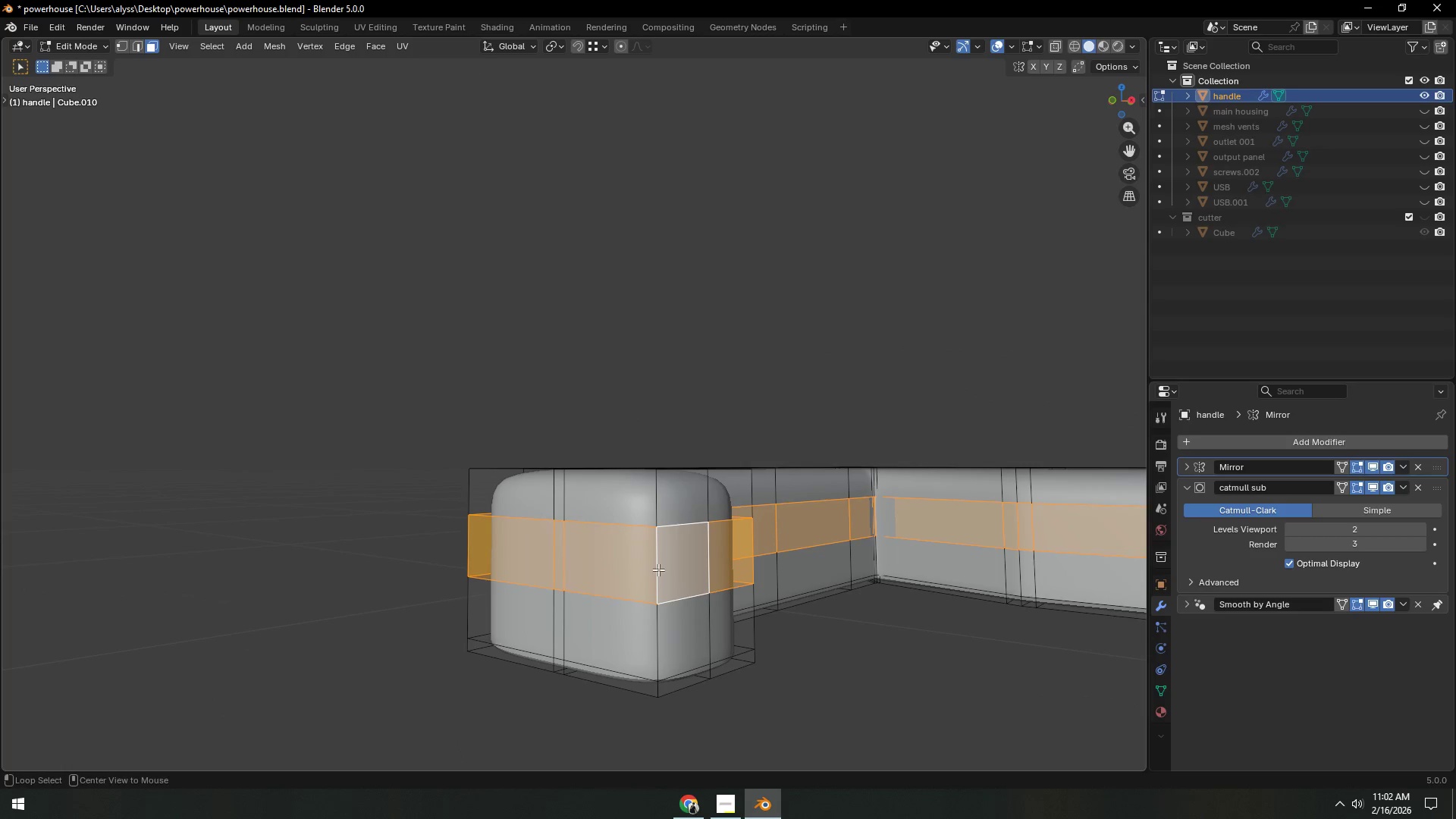 
hold_key(key=AltLeft, duration=13.72)
 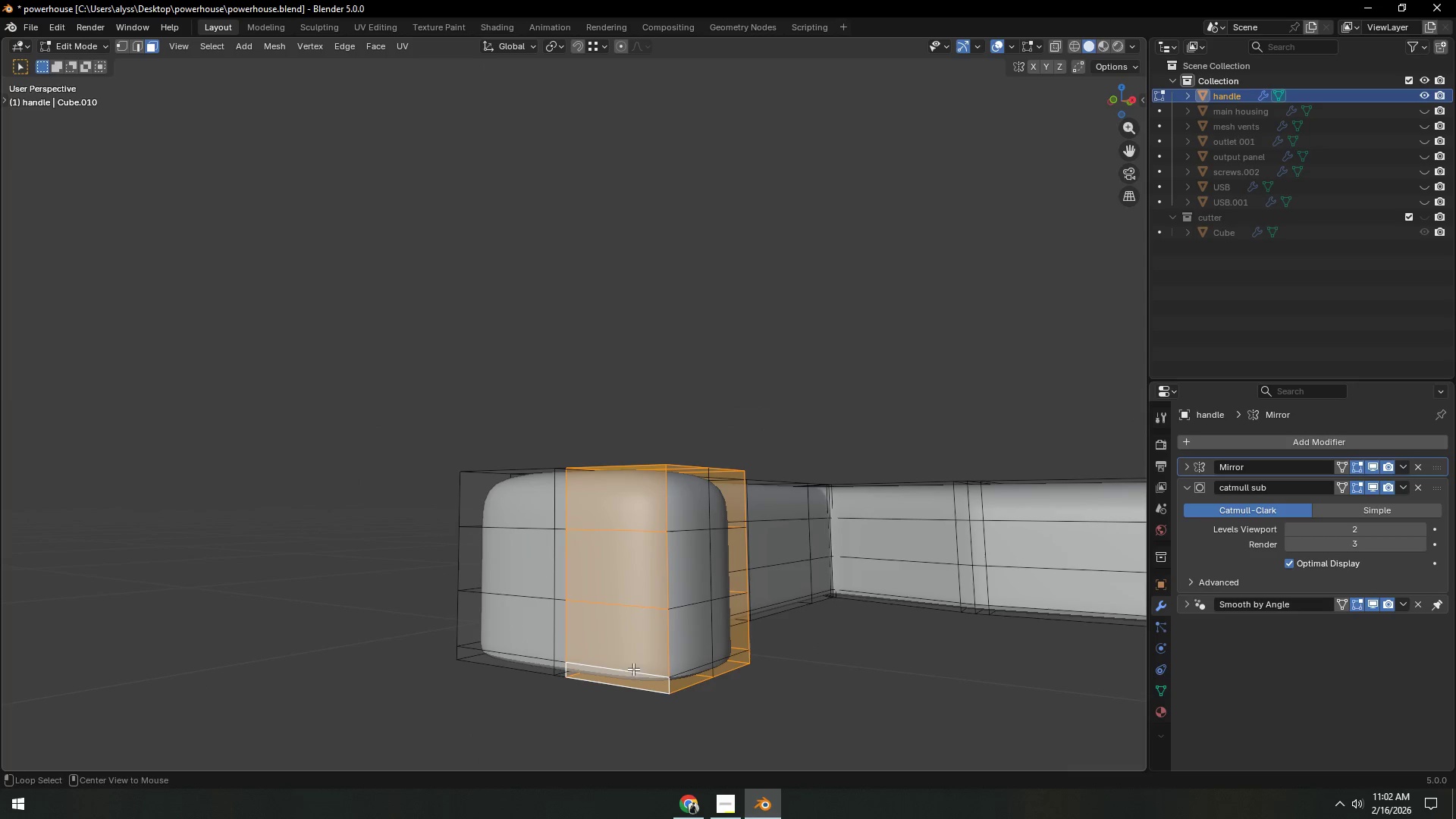 
type(gz)
 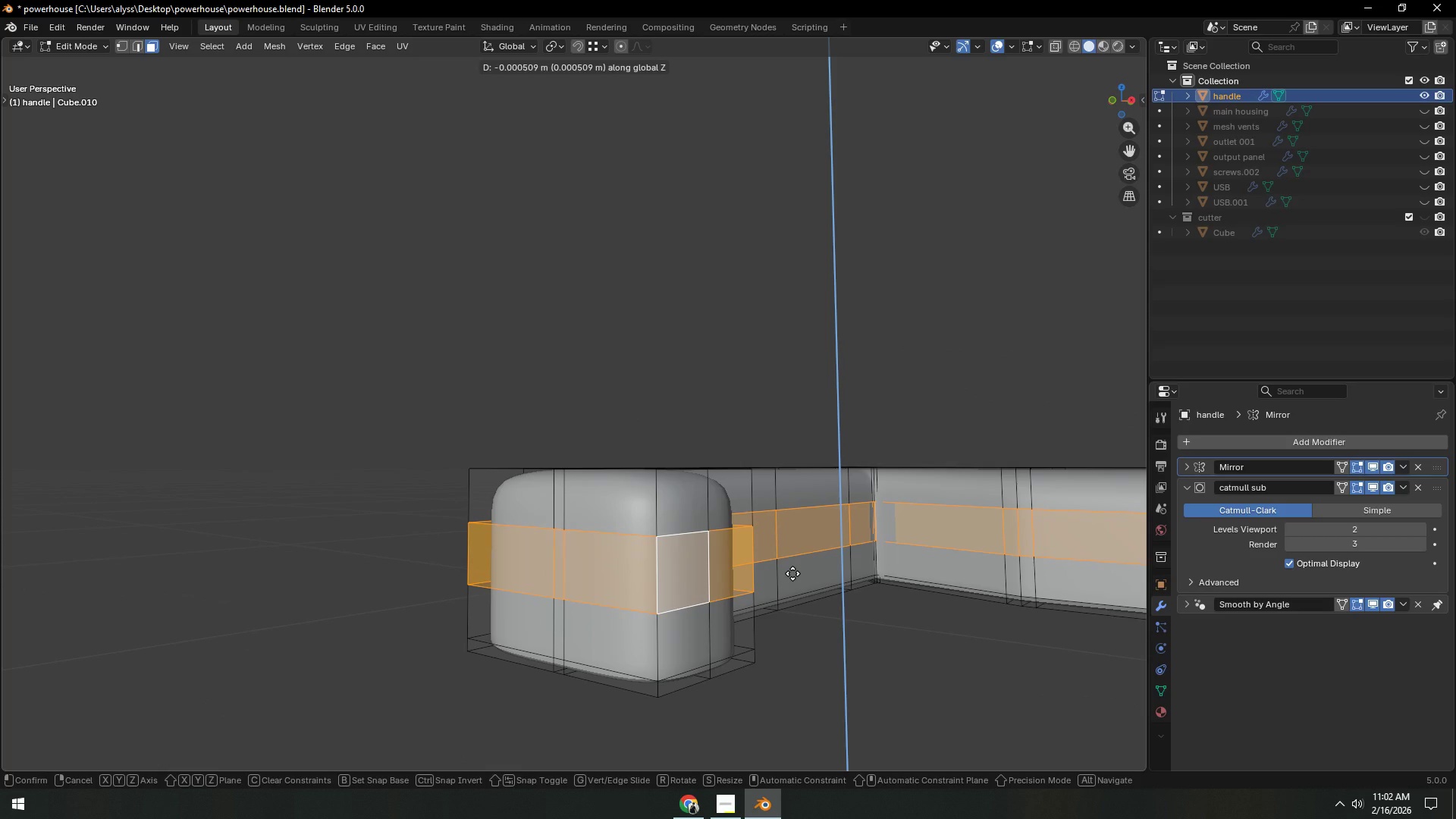 
left_click([792, 573])
 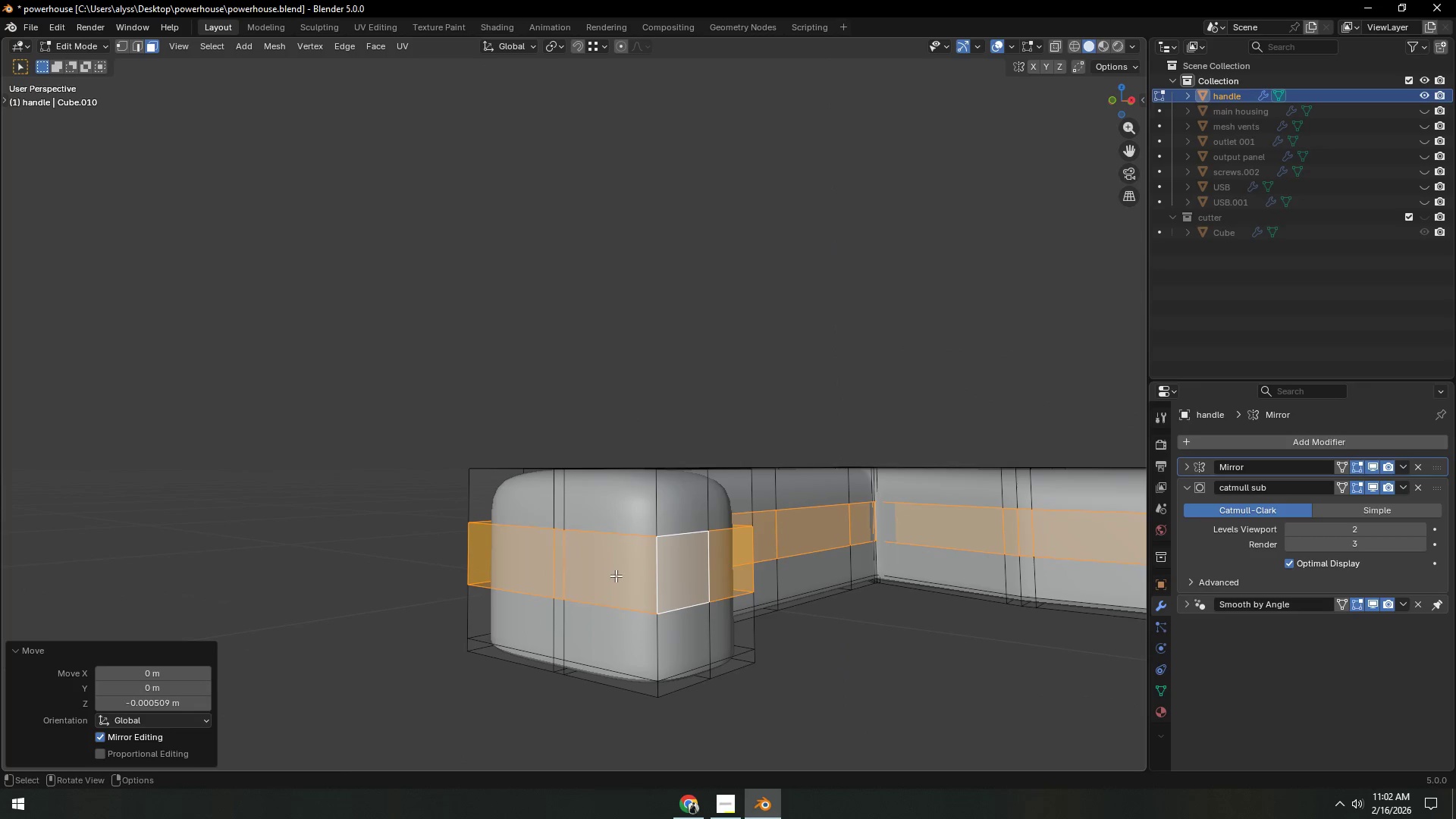 
double_click([613, 575])
 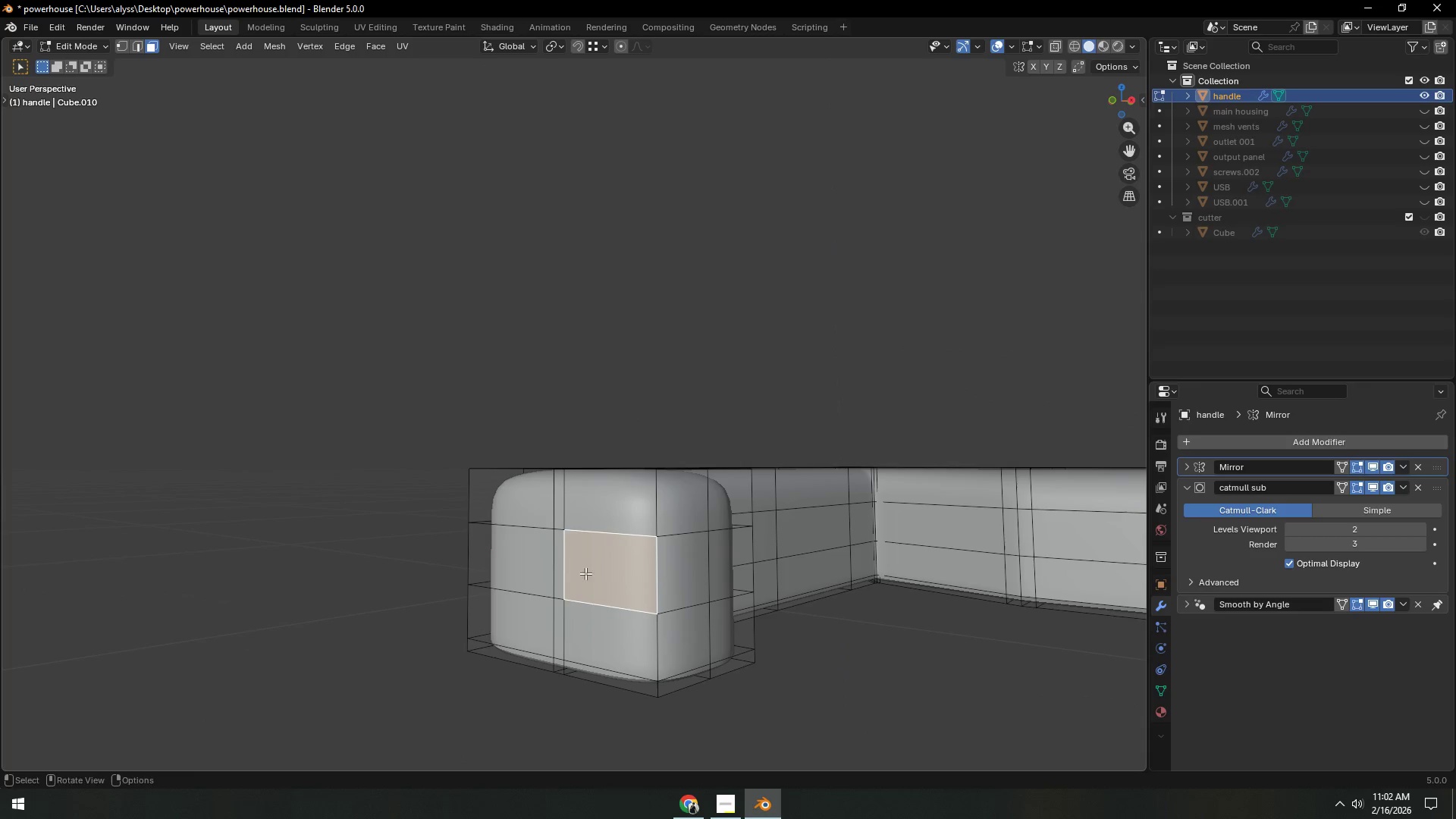 
key(Control+ControlLeft)
 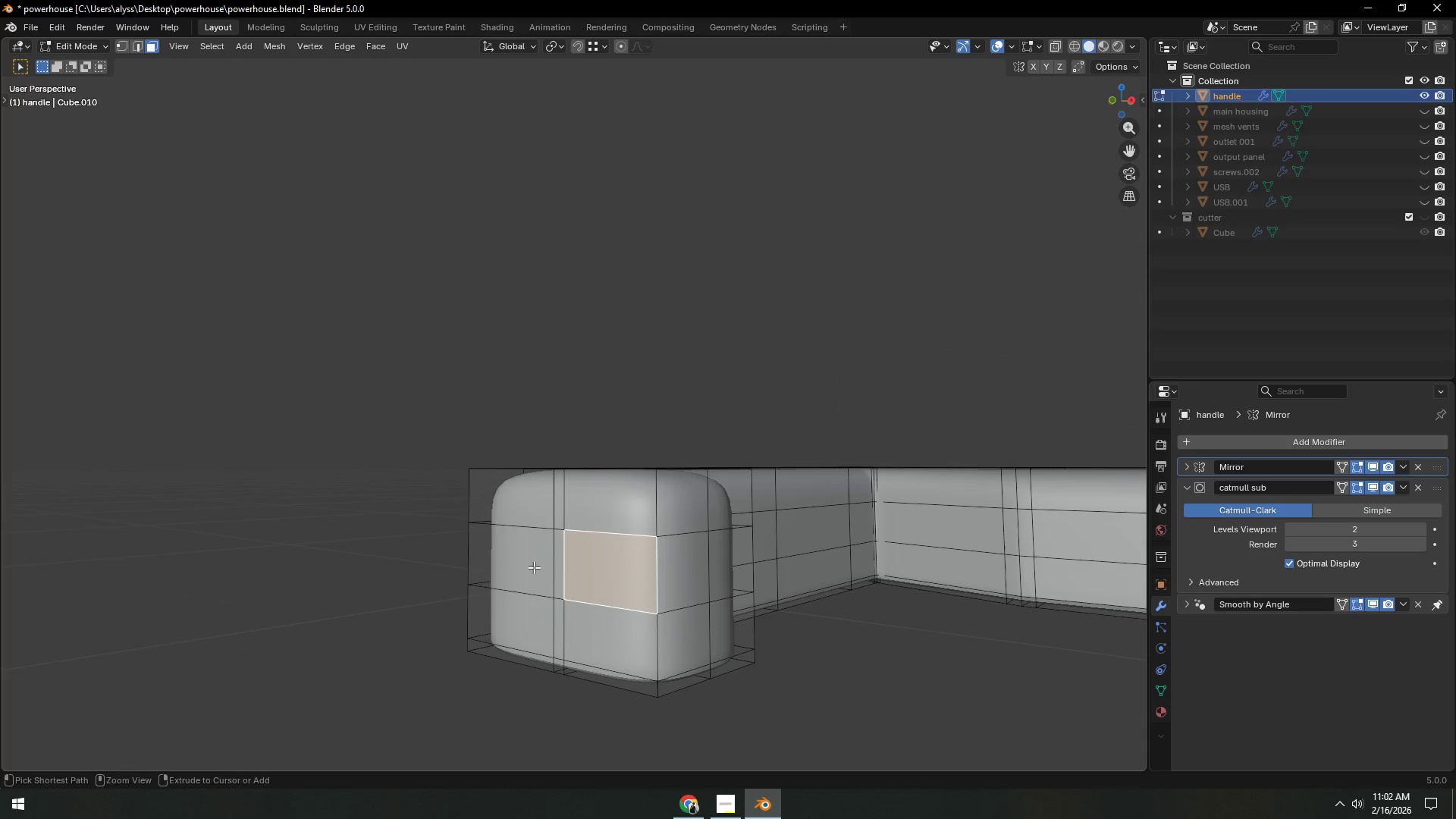 
left_click([532, 566])
 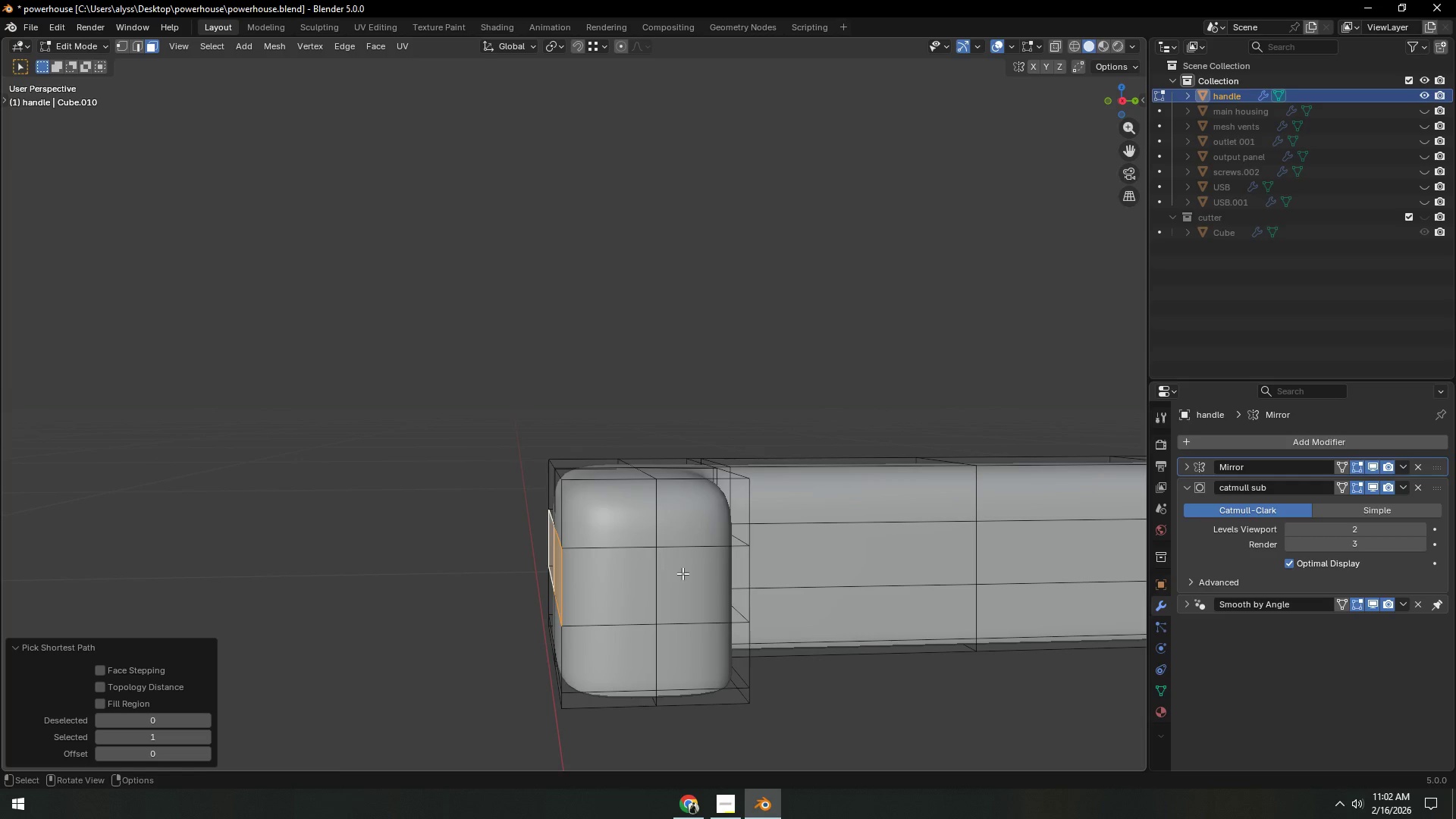 
type(gy)
 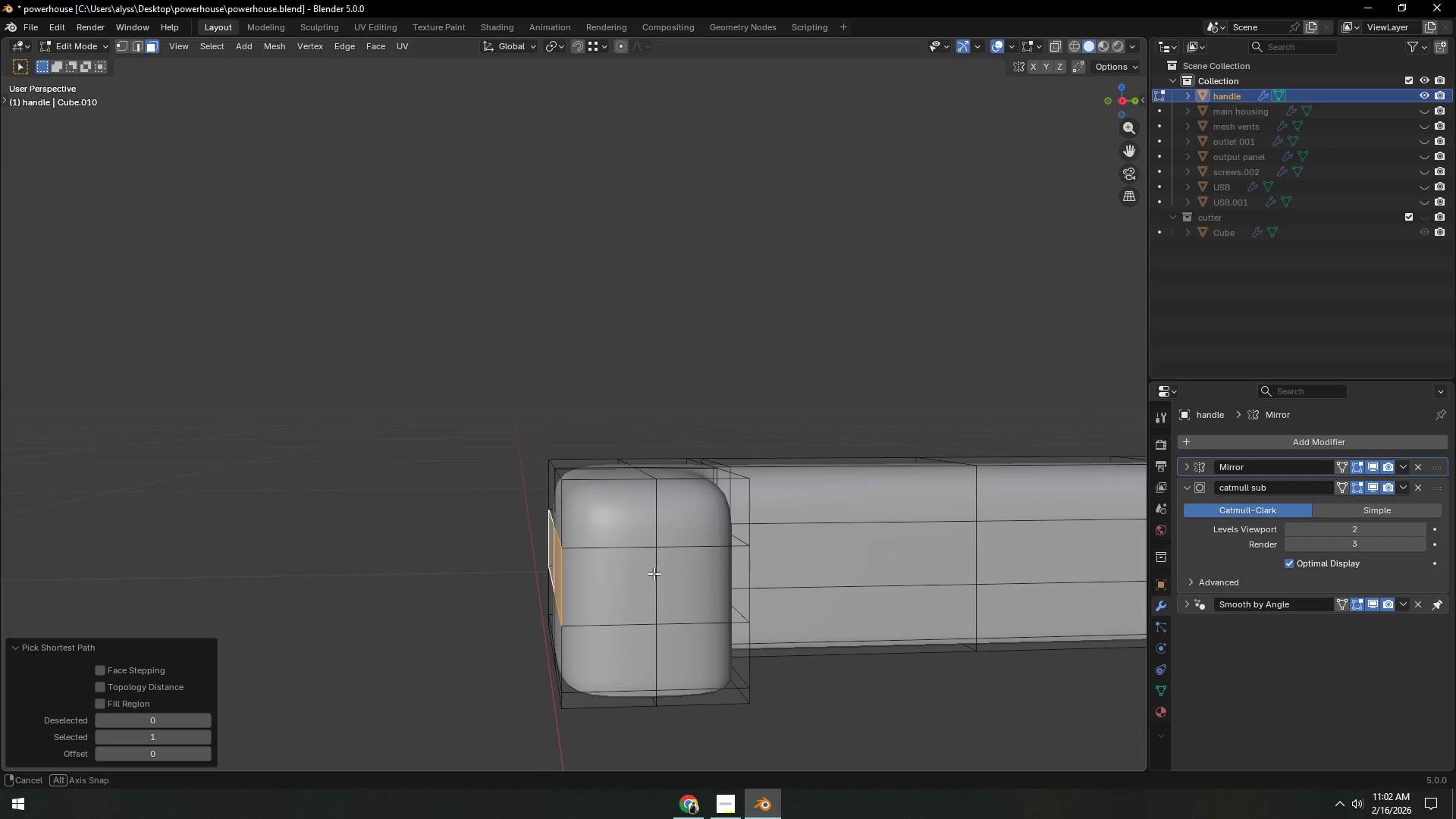 
hold_key(key=AltLeft, duration=0.73)
left_click([632, 670])
 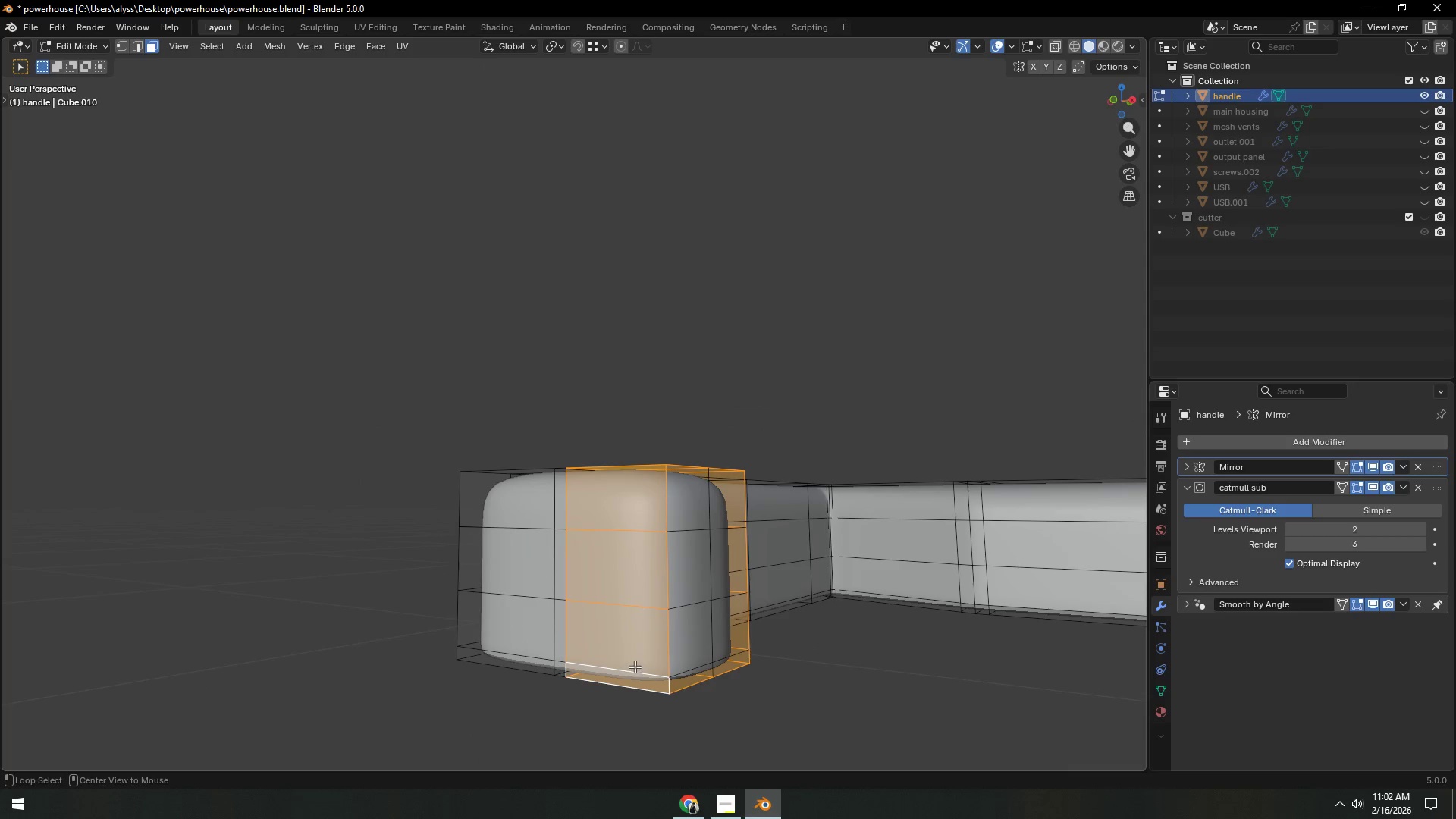 
hold_key(key=AltLeft, duration=1.19)
 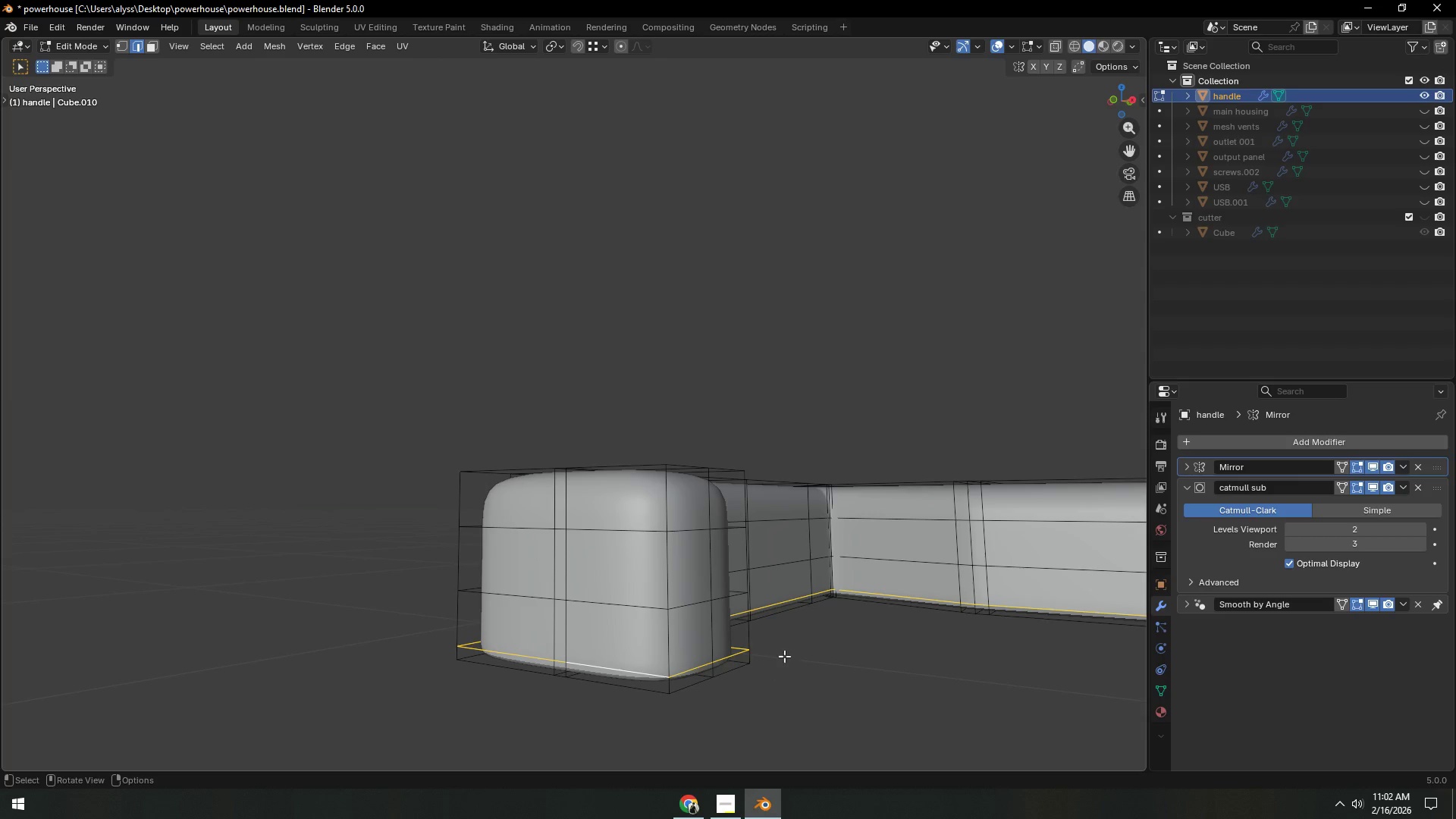 
key(2)
 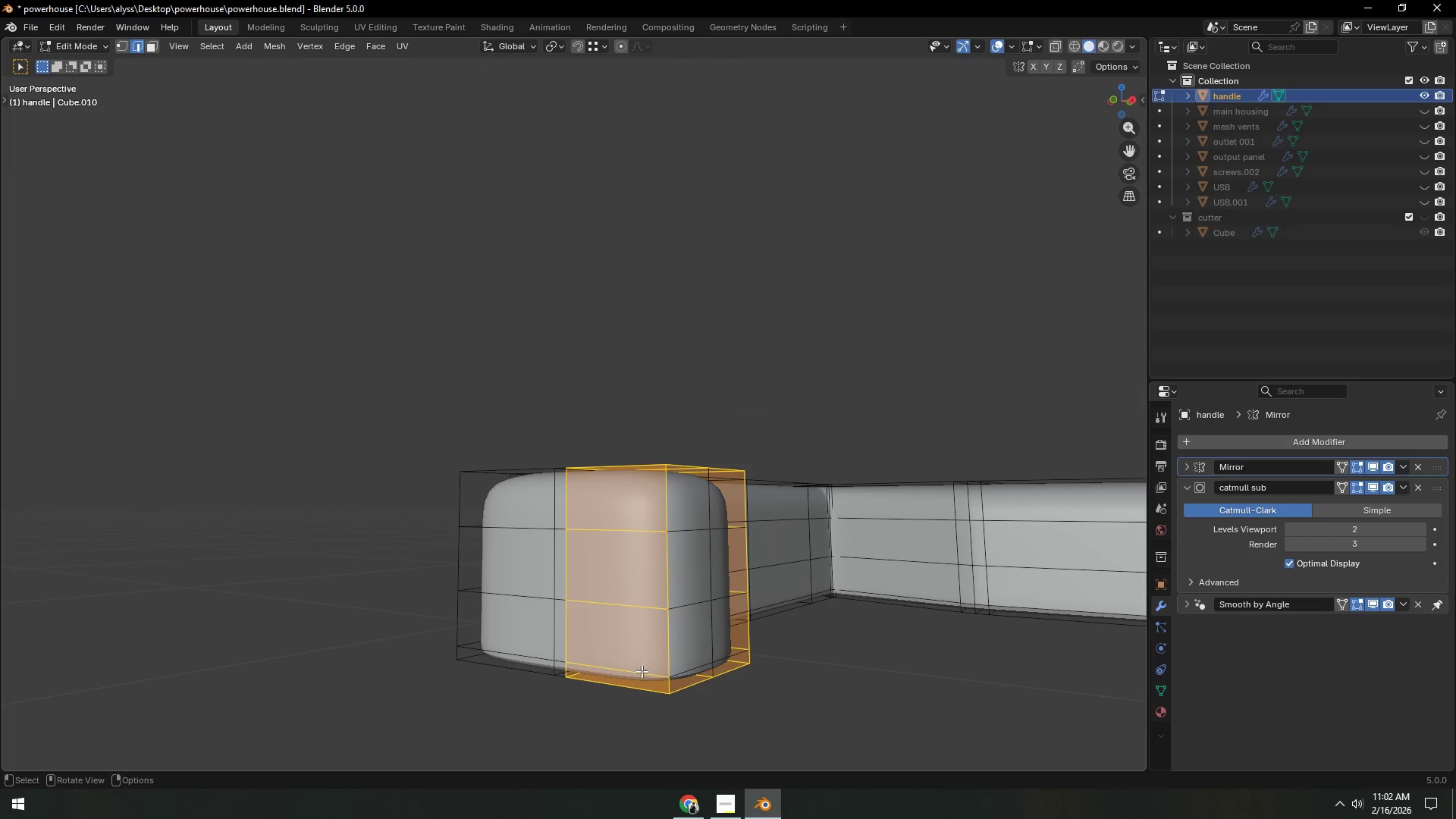 
left_click([641, 672])
 